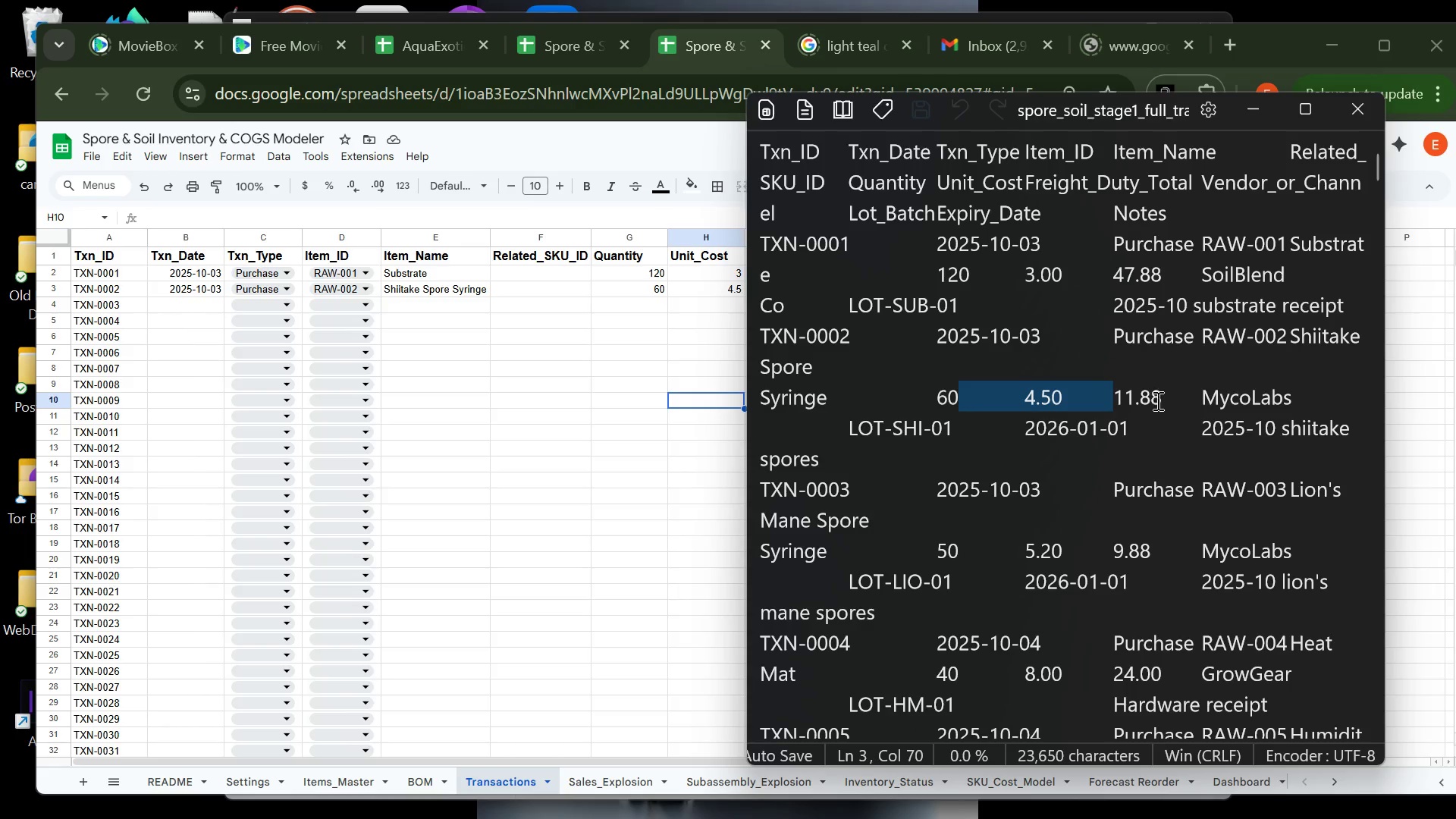 
left_click([1170, 392])
 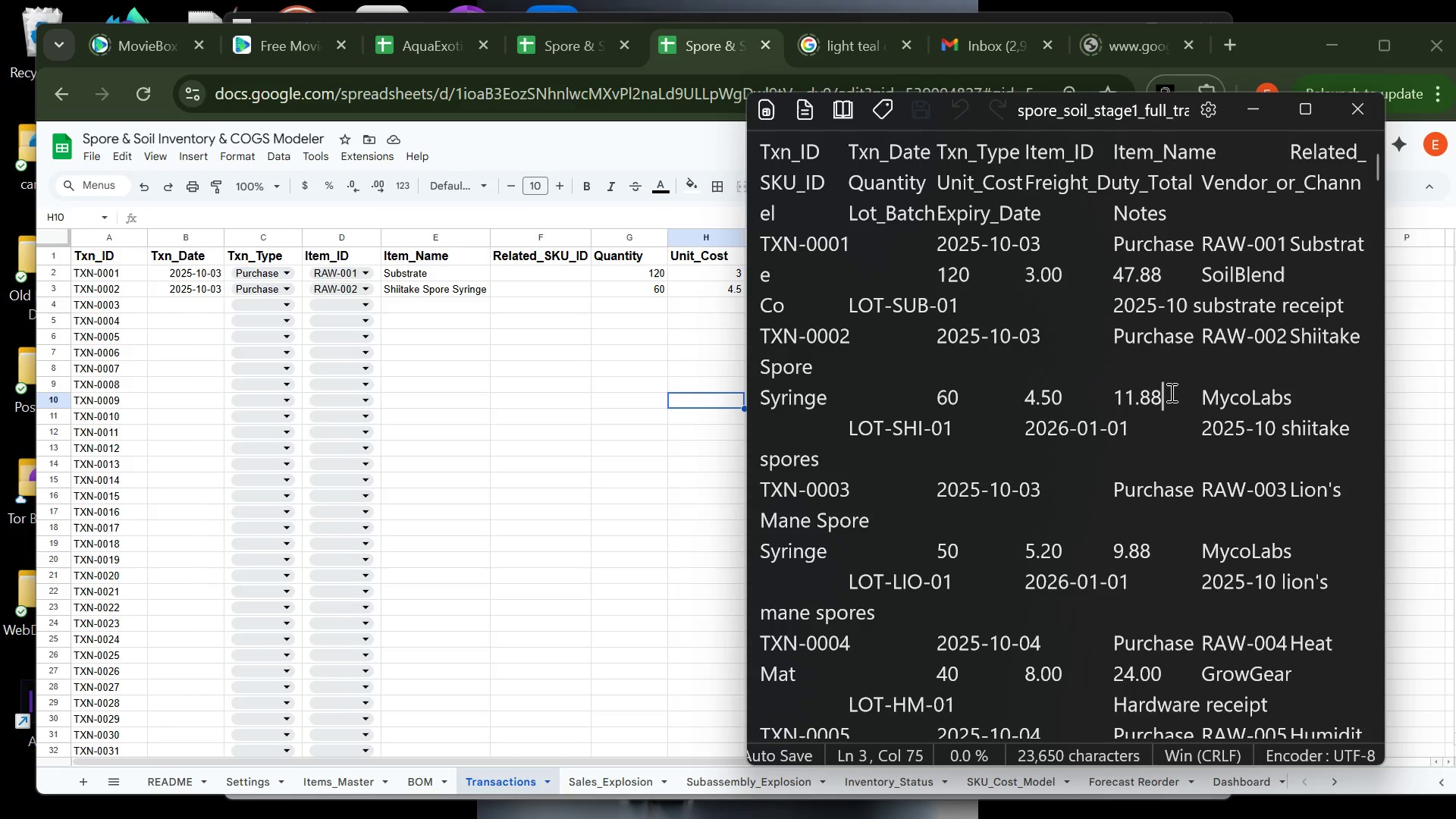 
left_click_drag(start_coordinate=[1170, 392], to_coordinate=[1097, 391])
 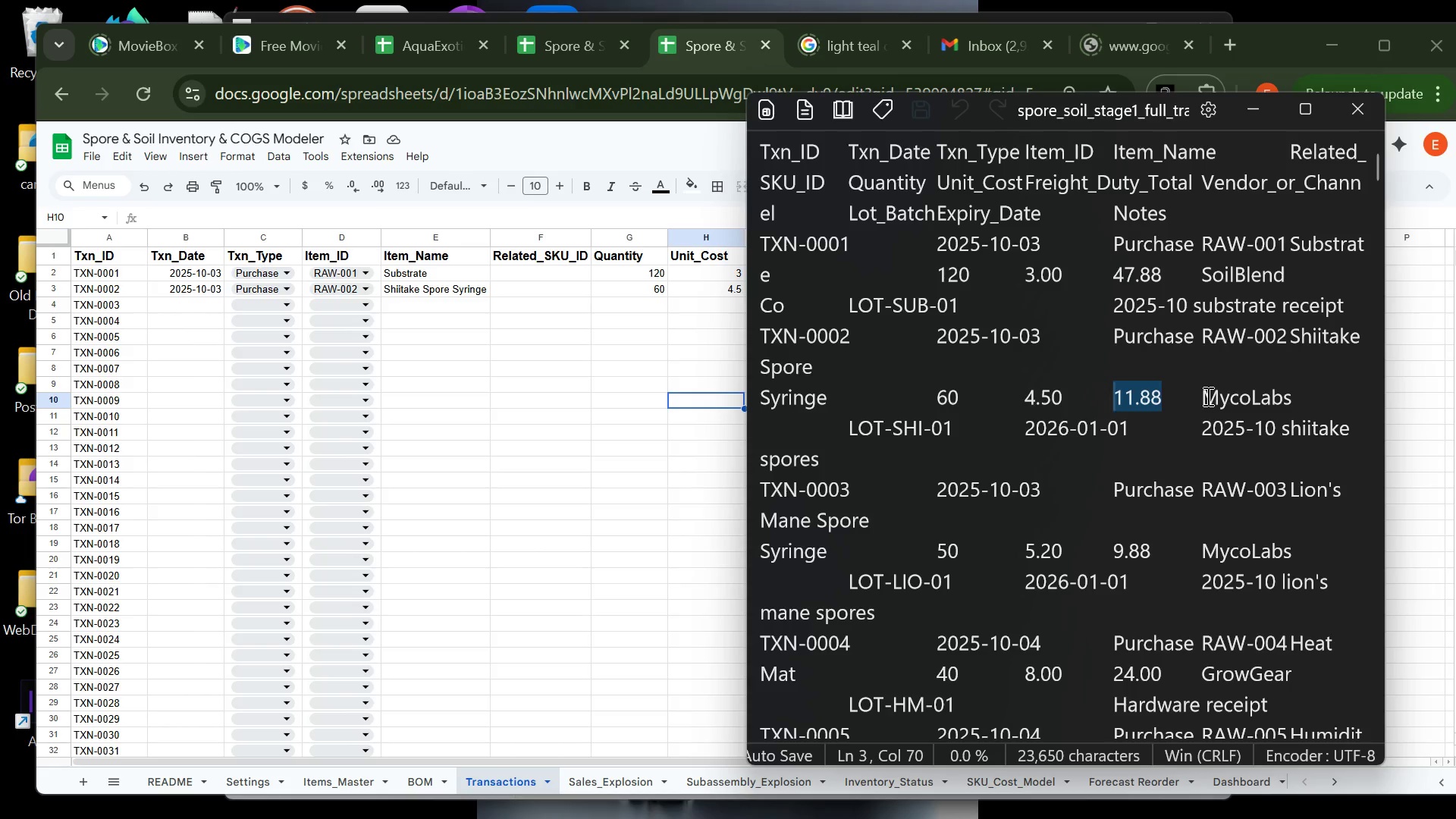 
left_click_drag(start_coordinate=[1207, 396], to_coordinate=[1306, 336])
 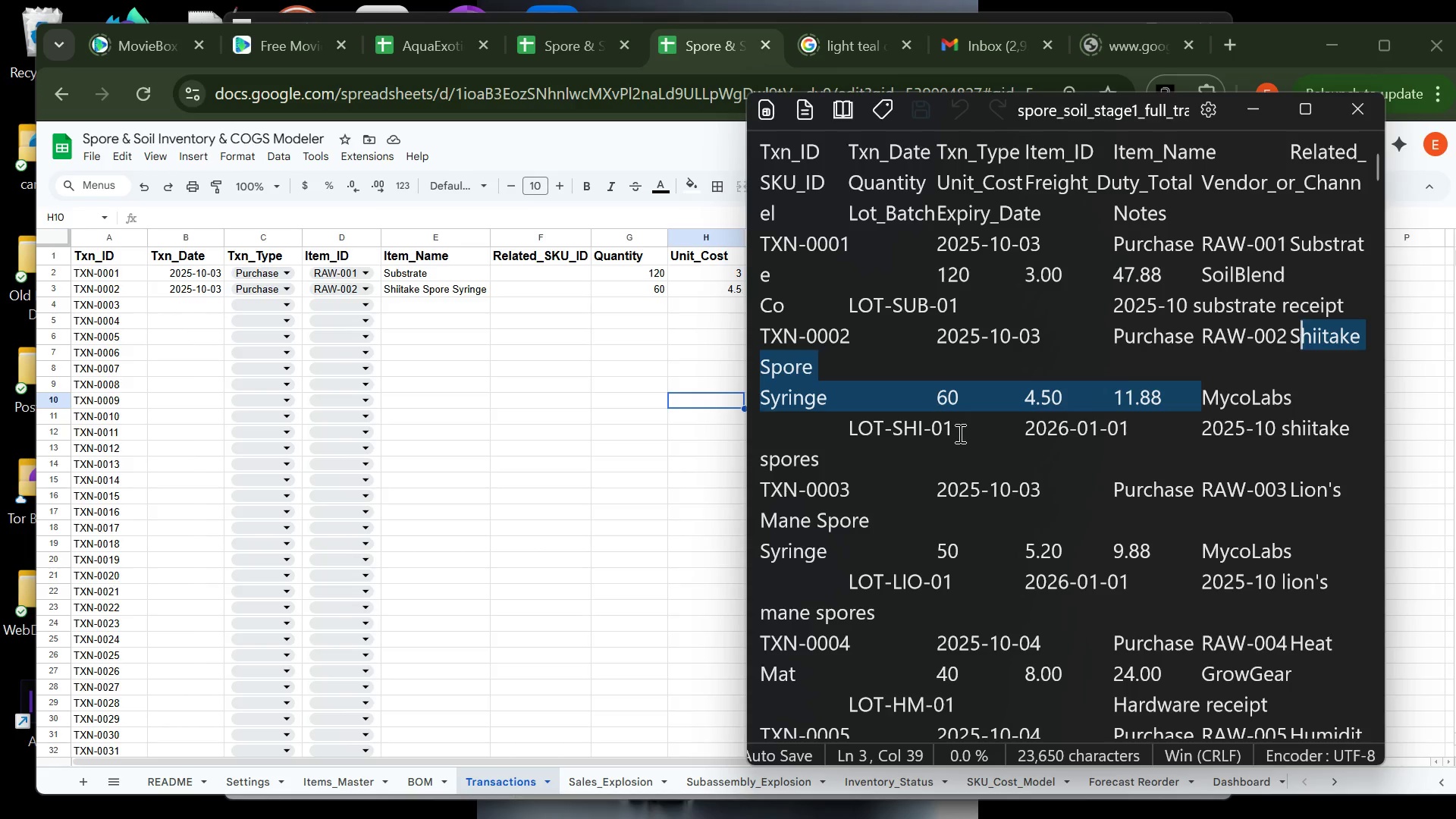 
left_click([959, 431])
 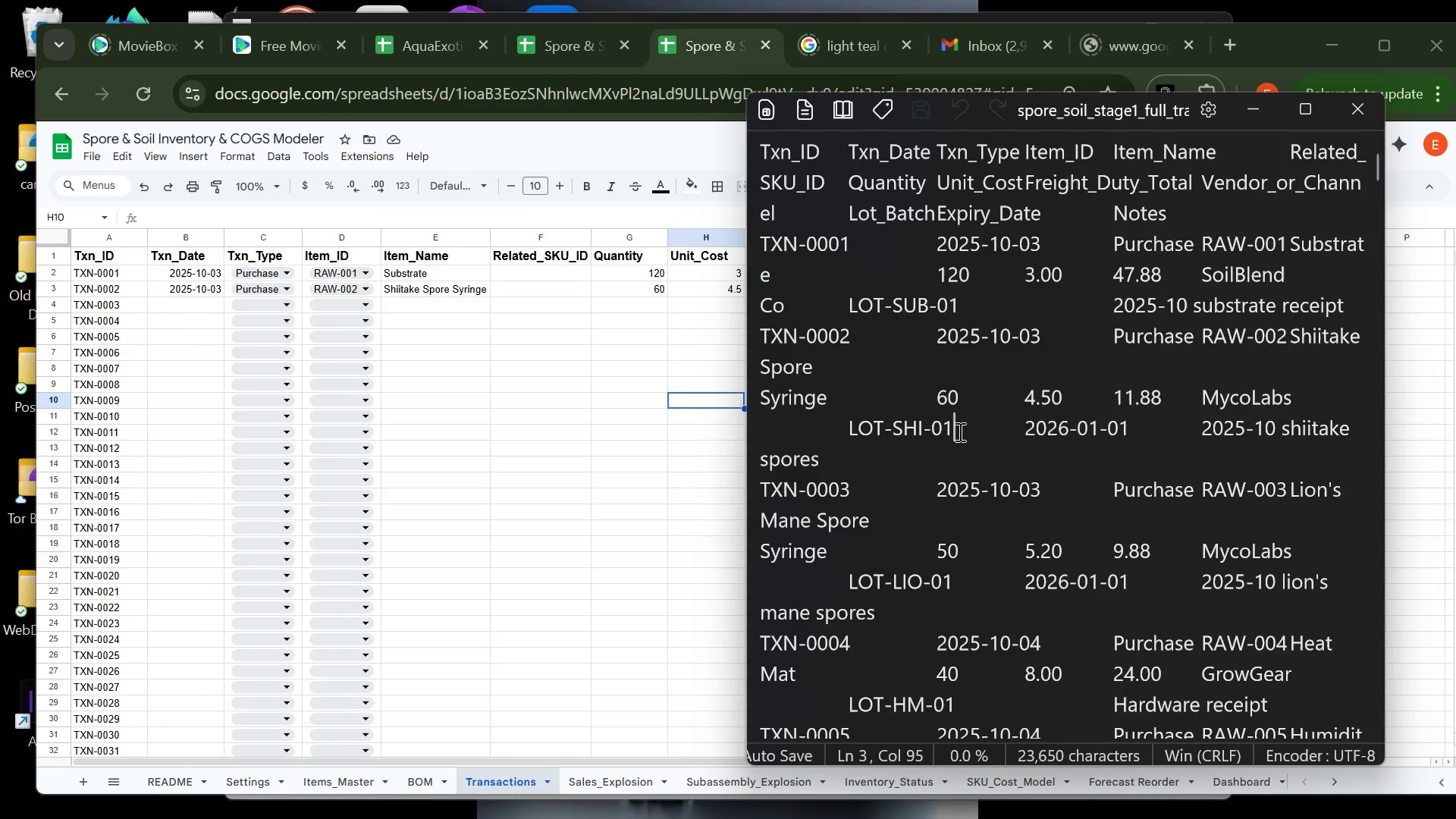 
left_click_drag(start_coordinate=[959, 431], to_coordinate=[855, 428])
 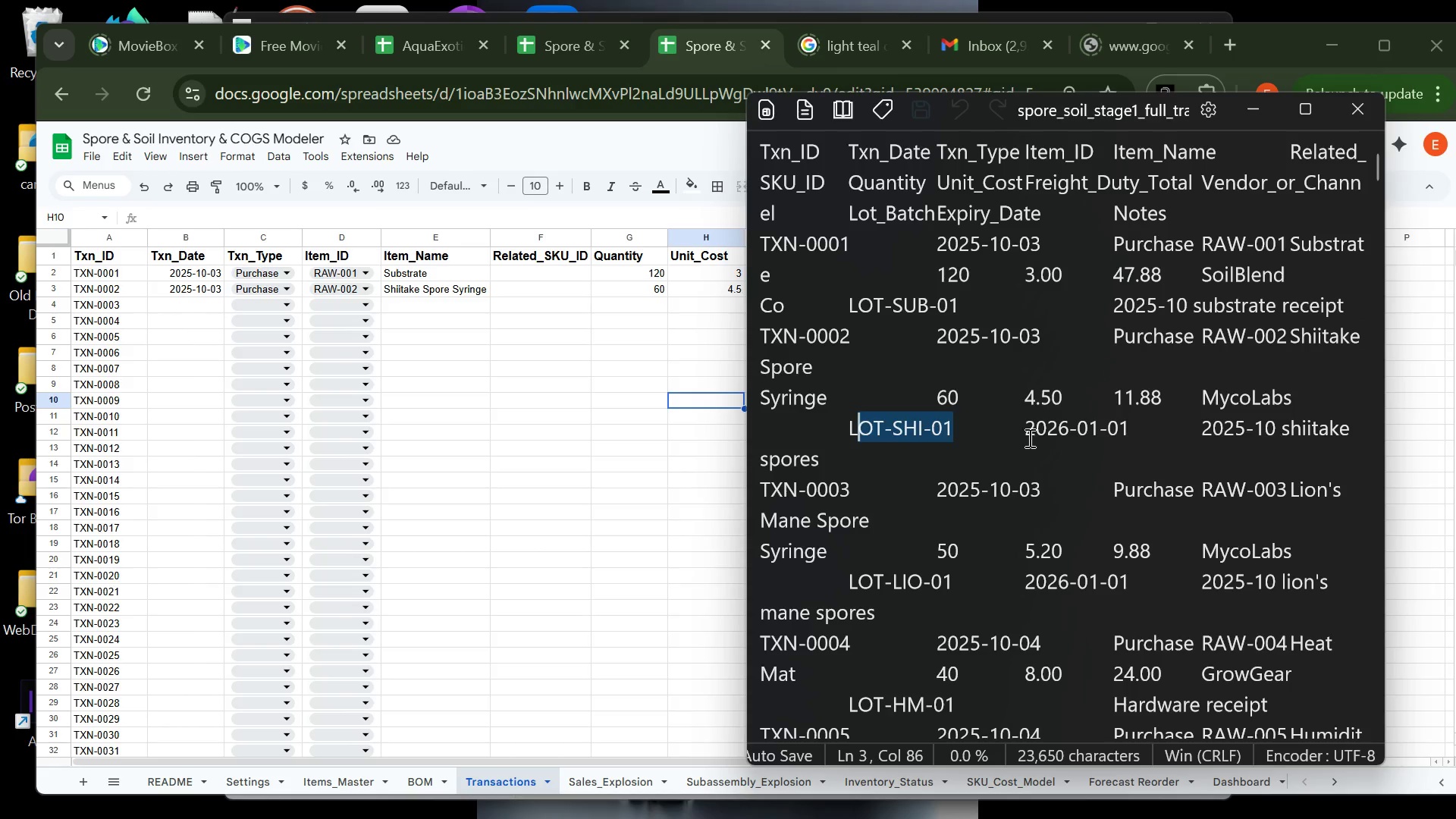 
left_click_drag(start_coordinate=[1027, 438], to_coordinate=[1137, 439])
 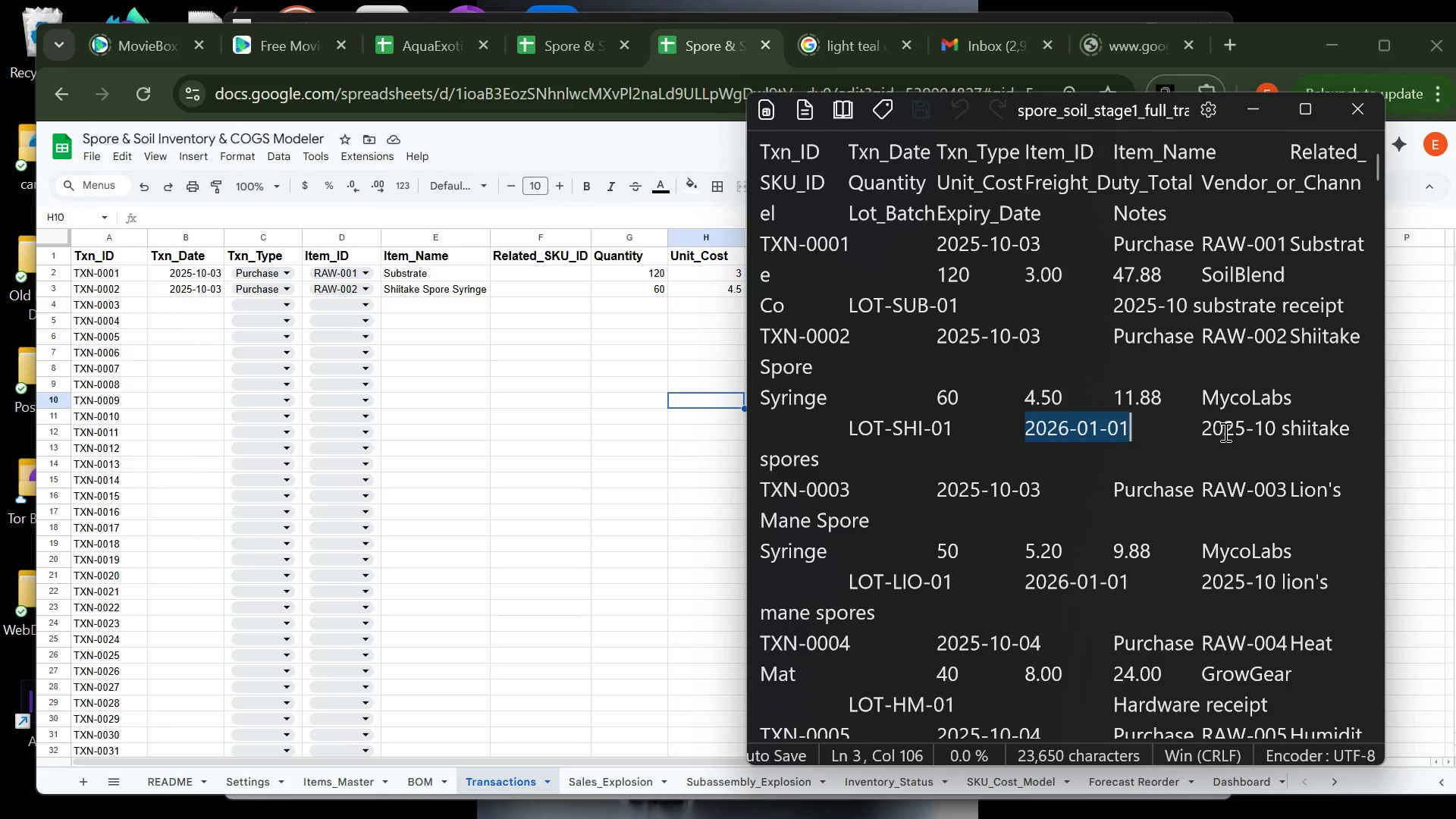 
left_click([1226, 431])
 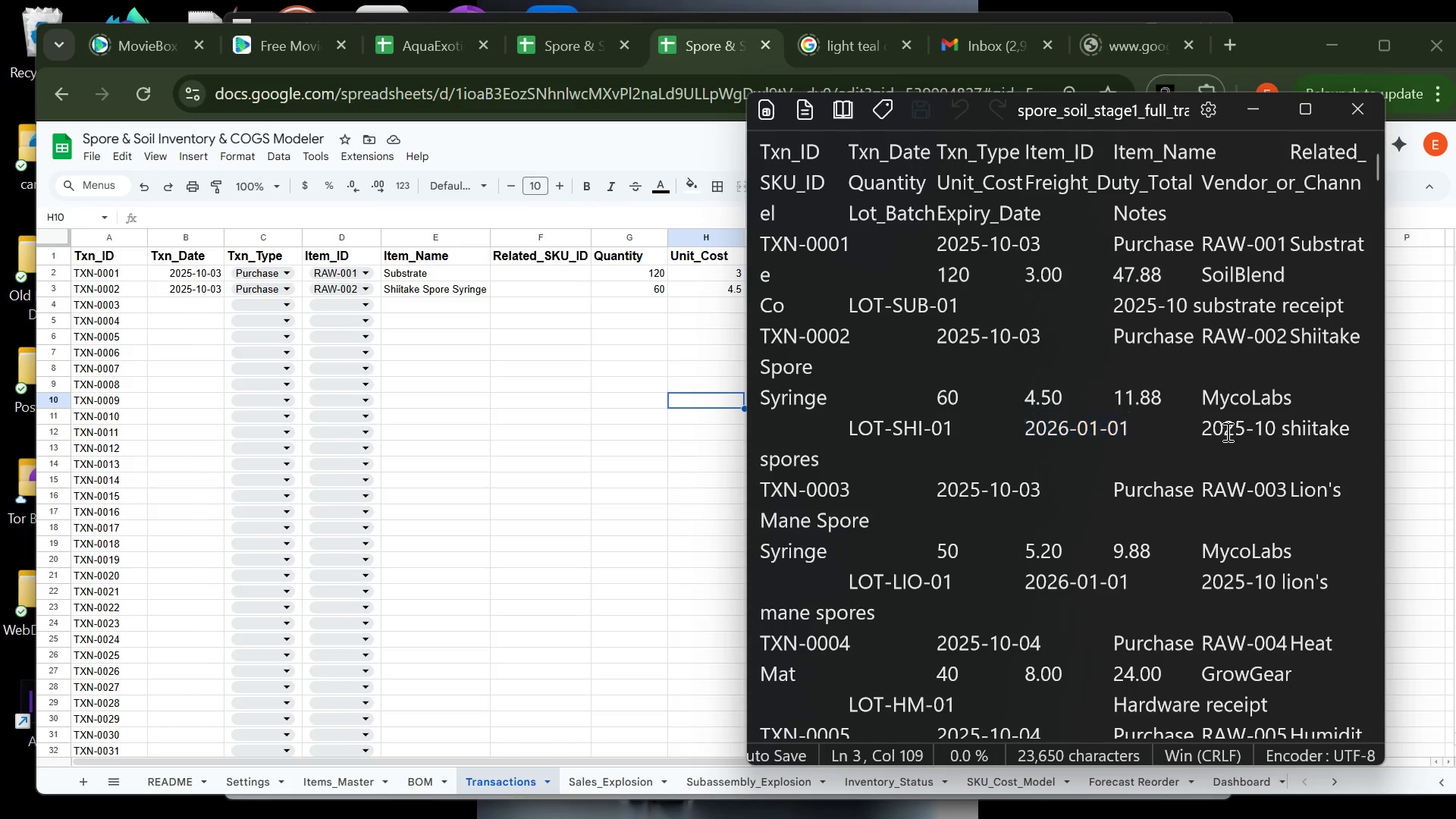 
left_click_drag(start_coordinate=[1226, 431], to_coordinate=[1341, 450])
 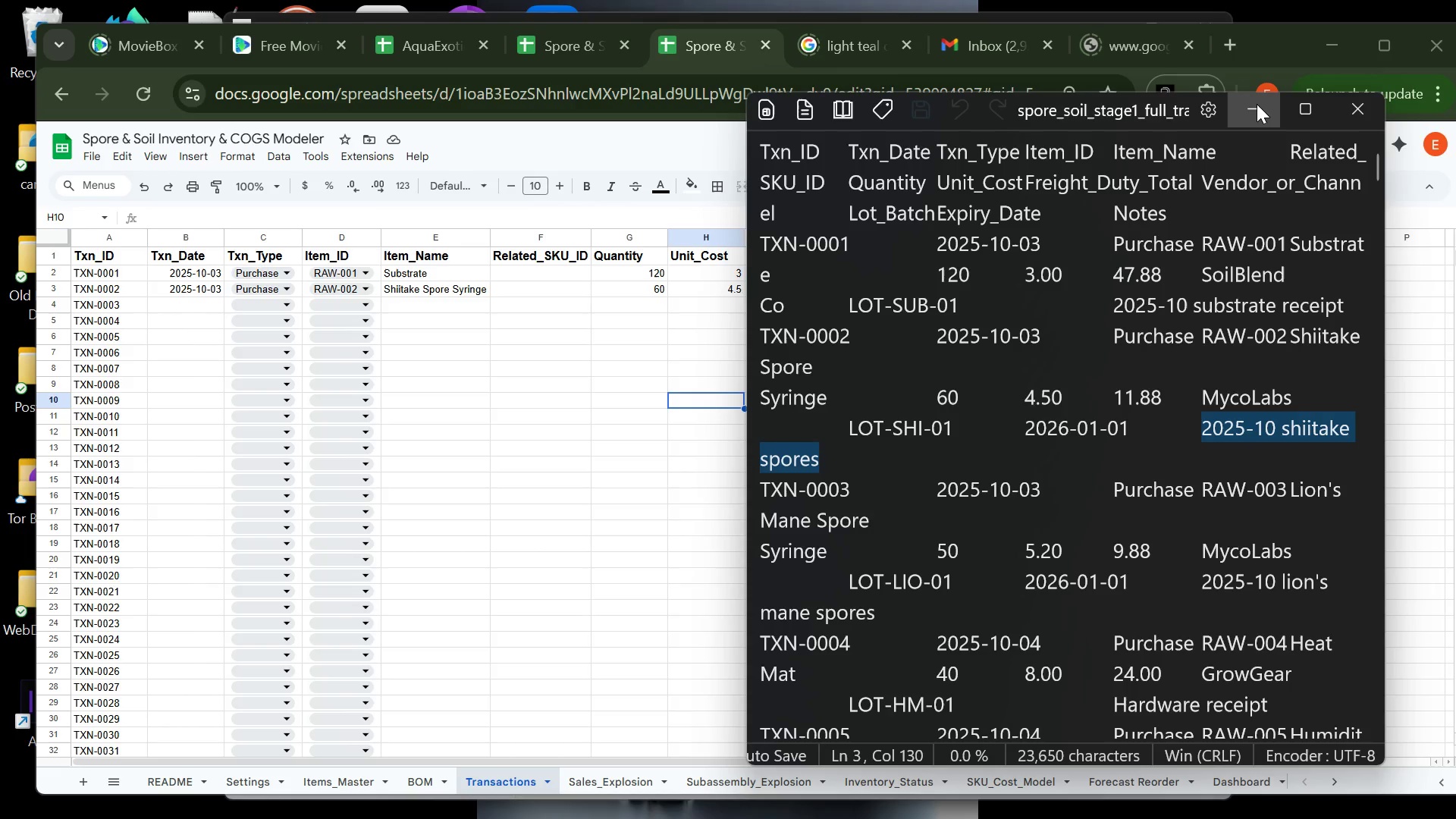 
left_click([1257, 105])
 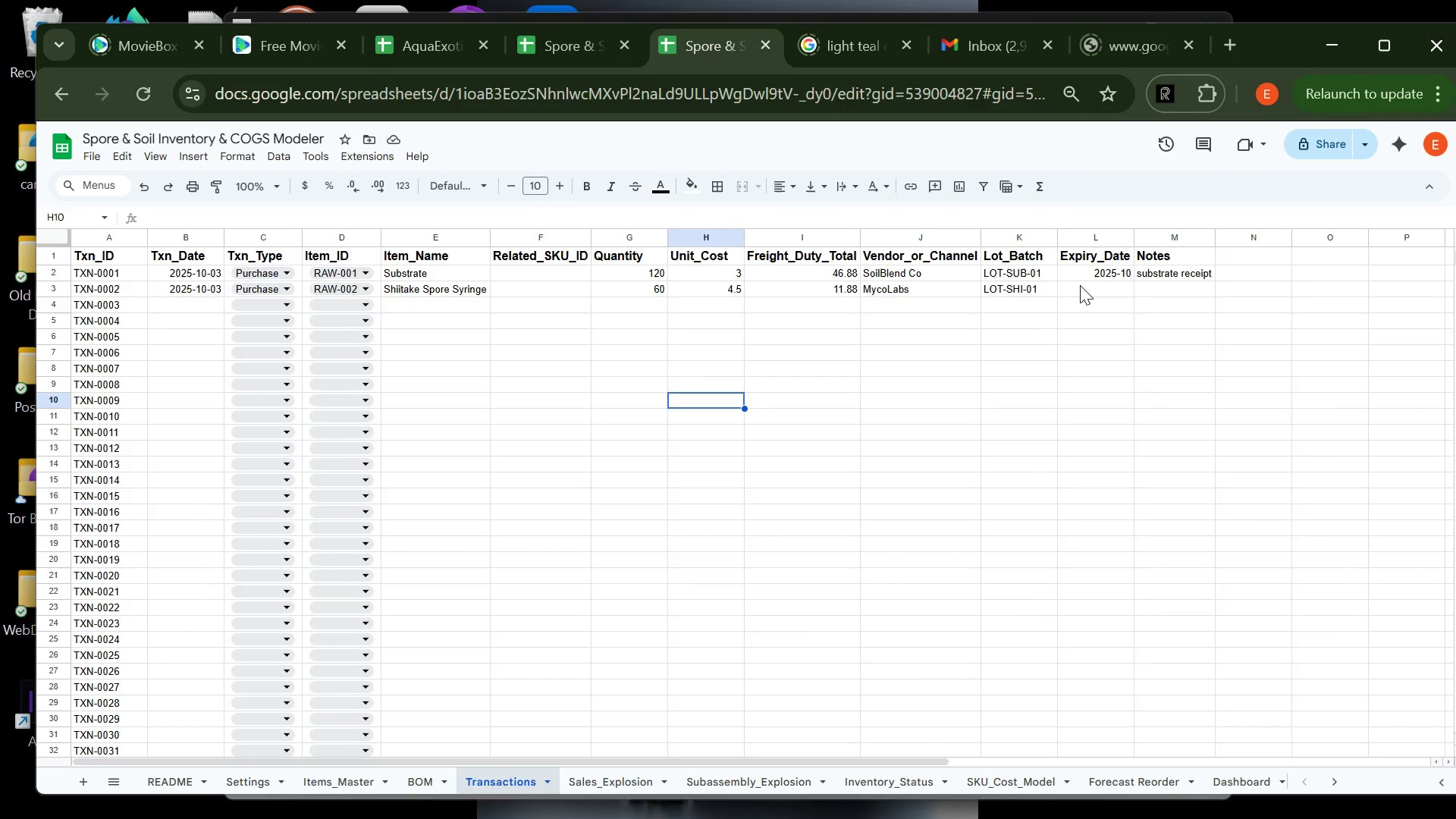 
wait(5.14)
 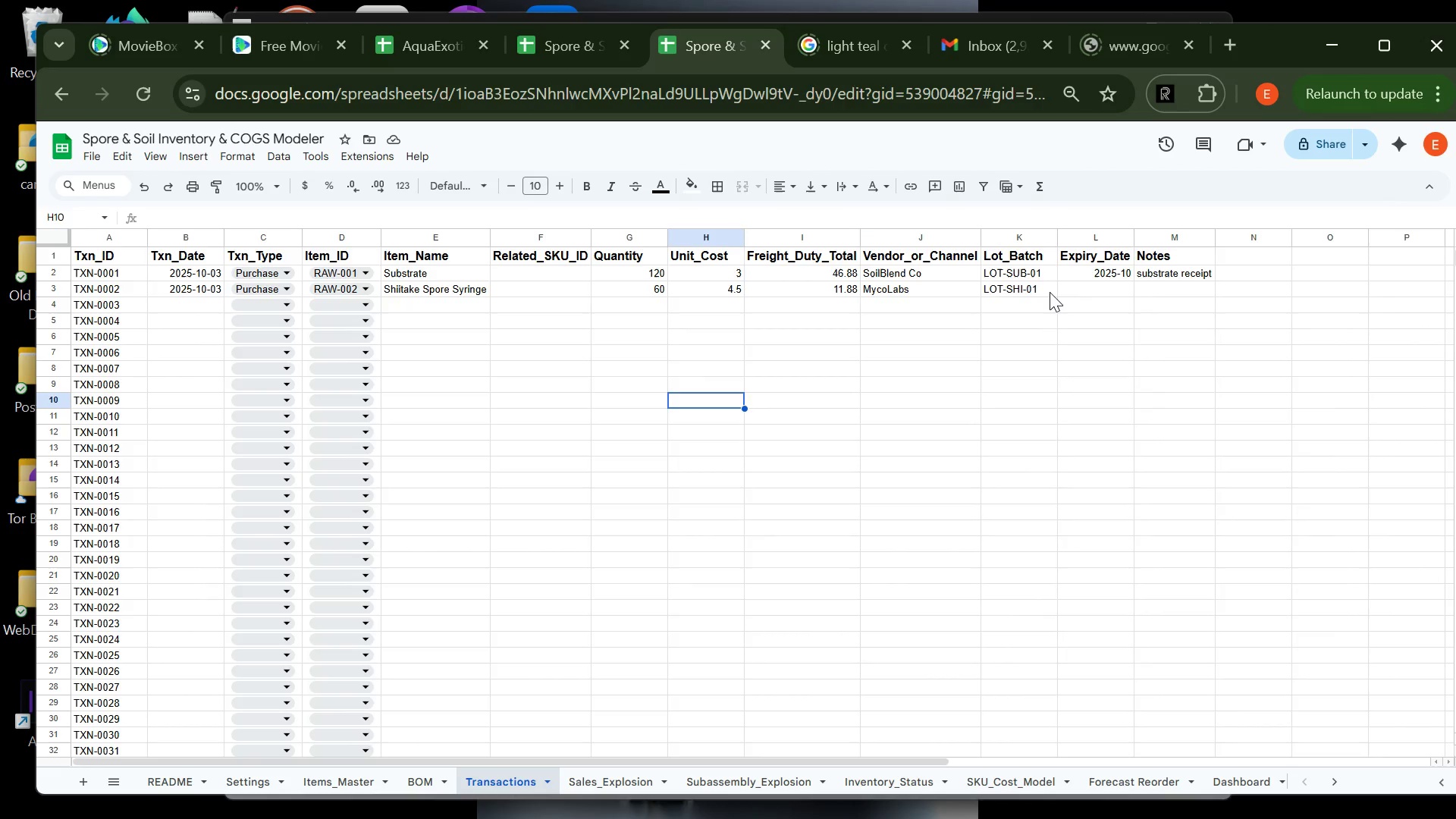 
left_click([1087, 287])
 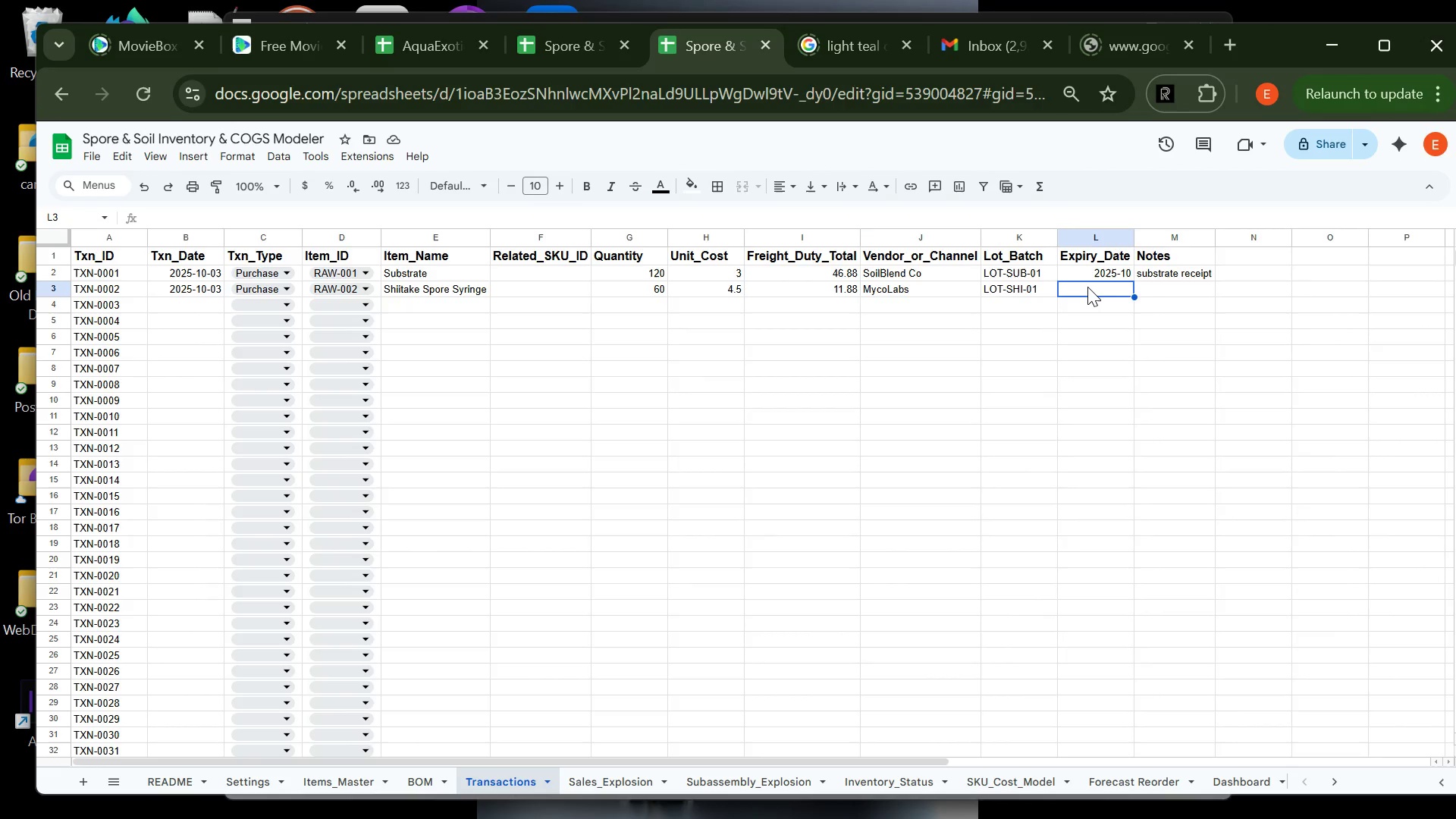 
type(2026-01-01)
 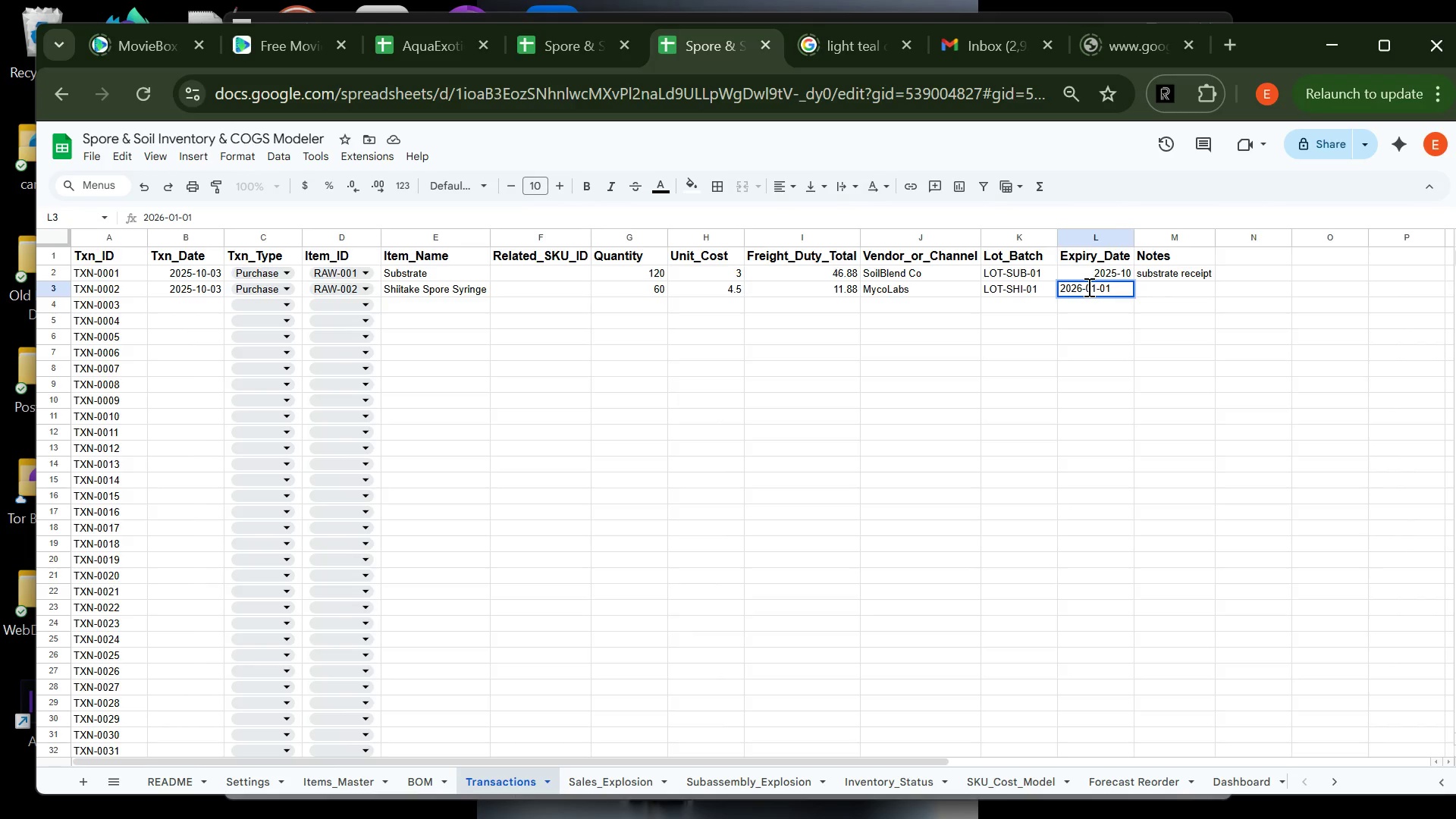 
wait(13.88)
 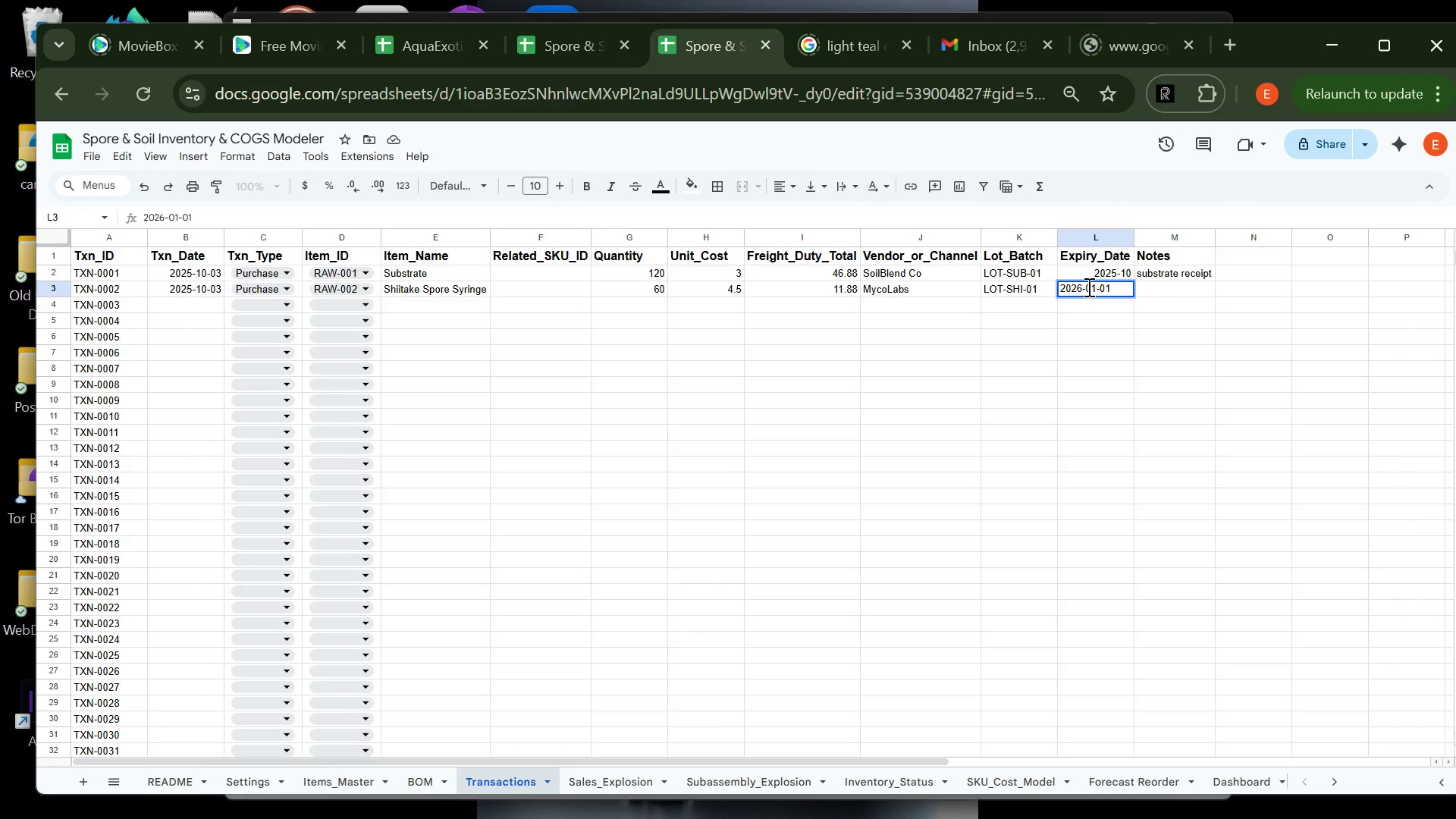 
left_click([1156, 283])
 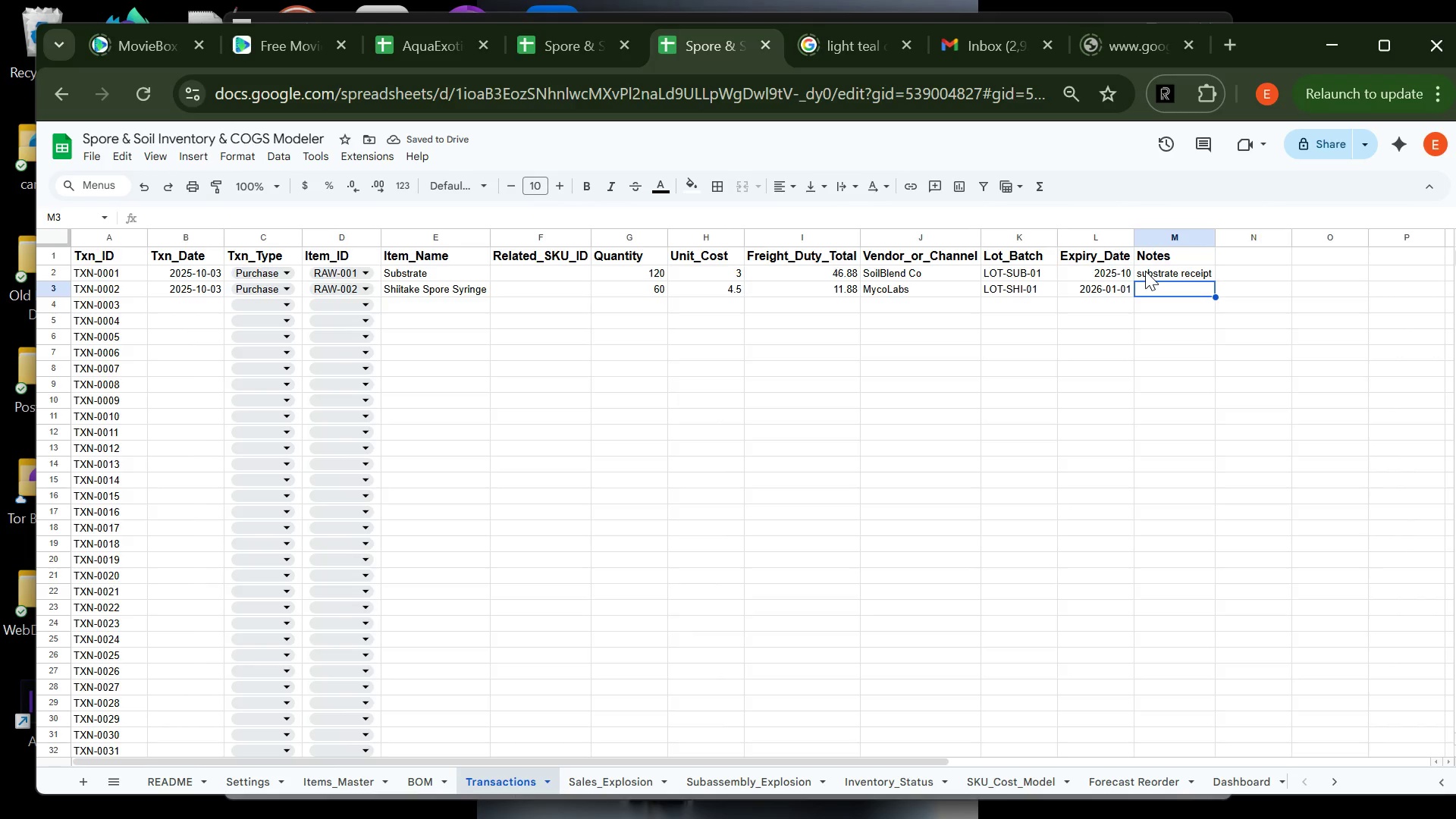 
wait(5.81)
 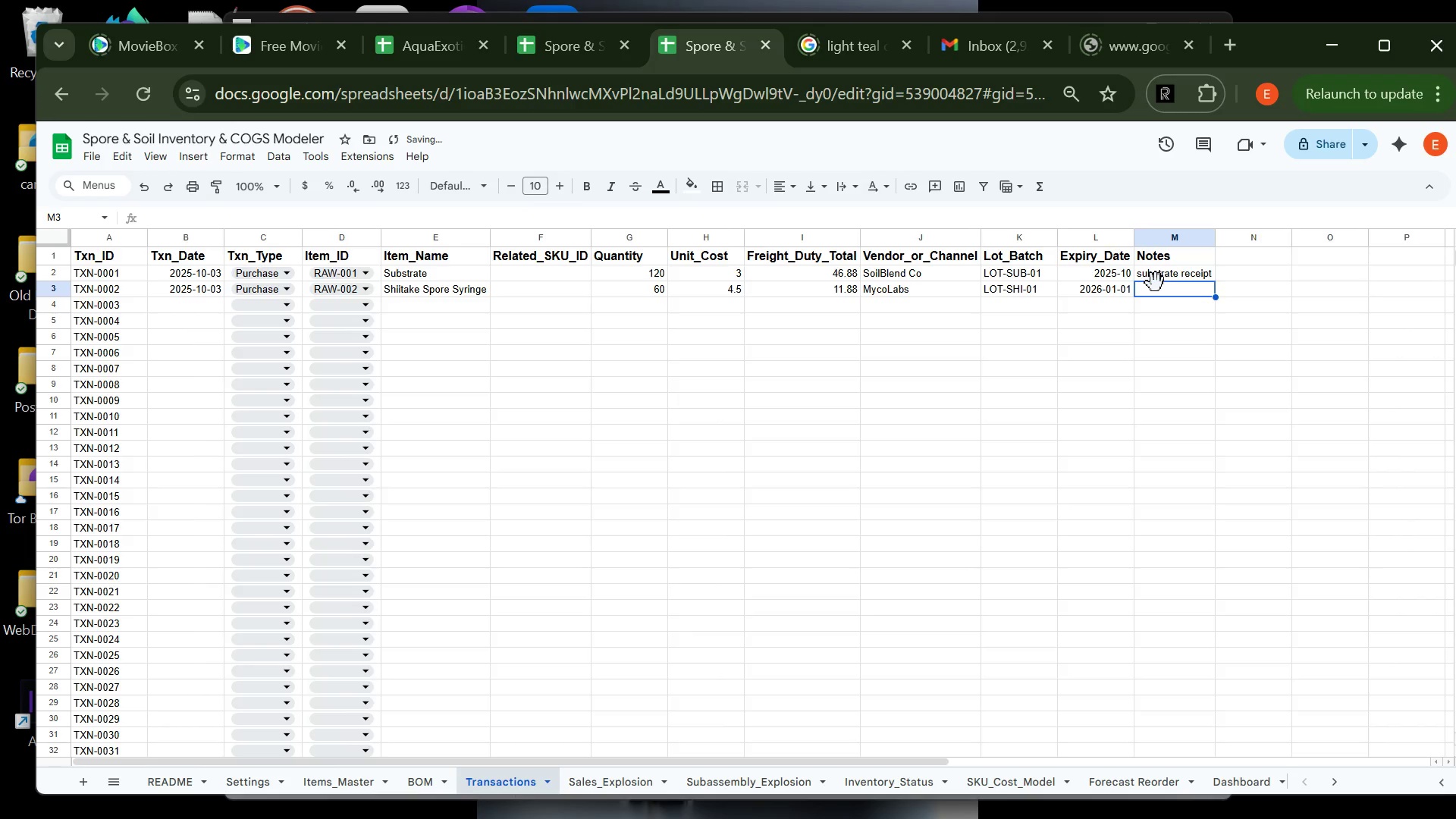 
left_click([1109, 274])
 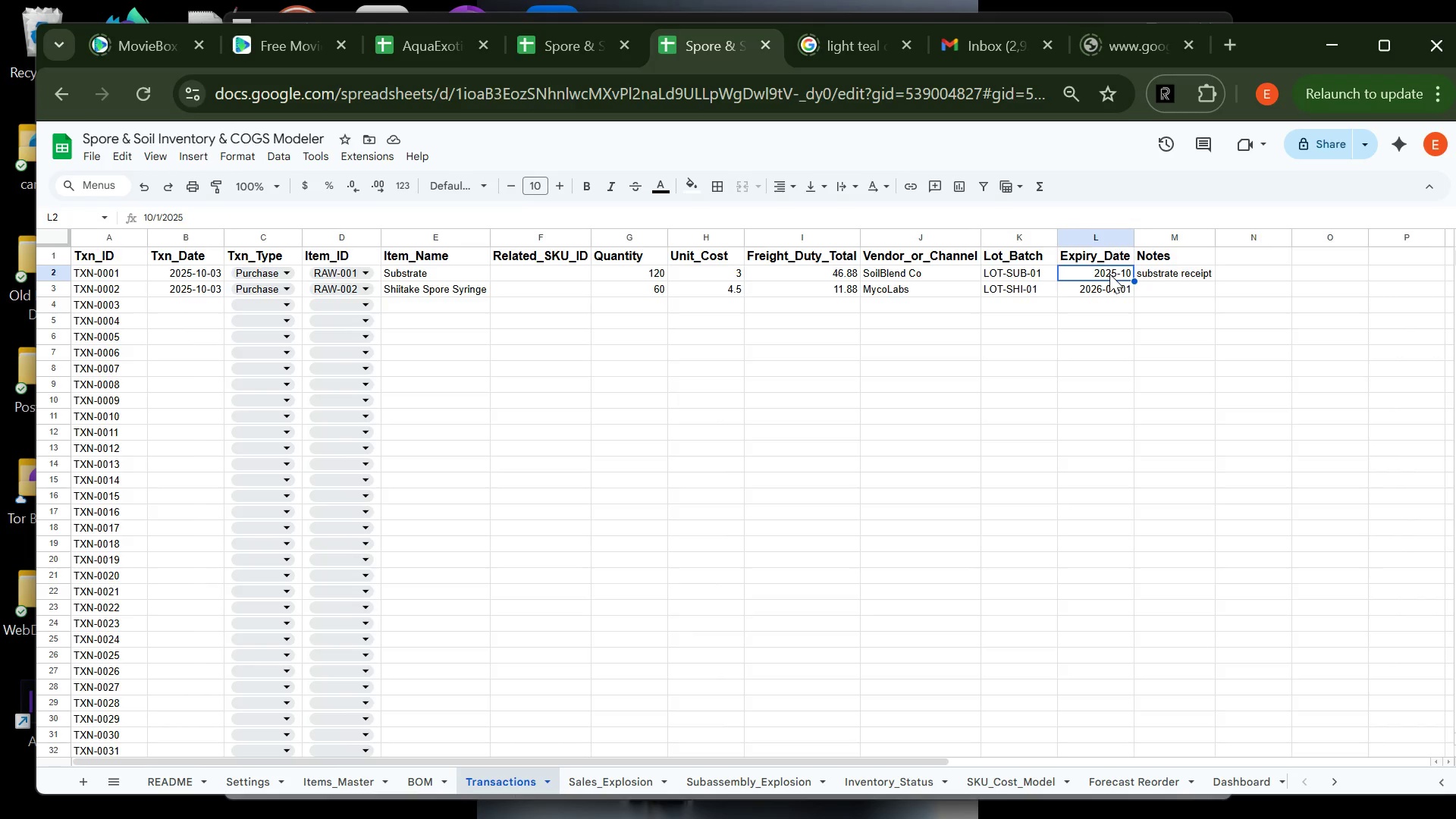 
wait(8.84)
 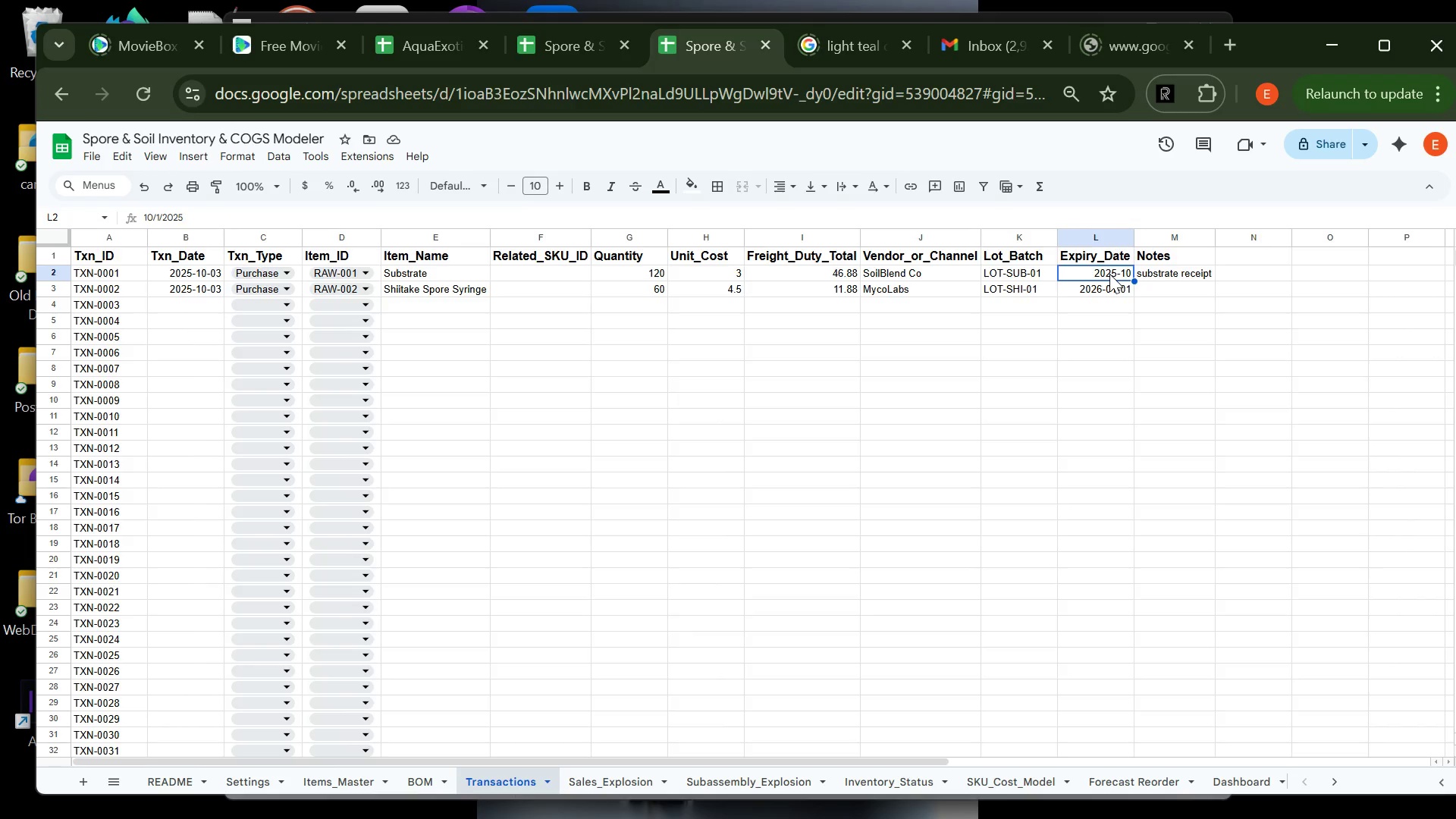 
key(Backspace)
 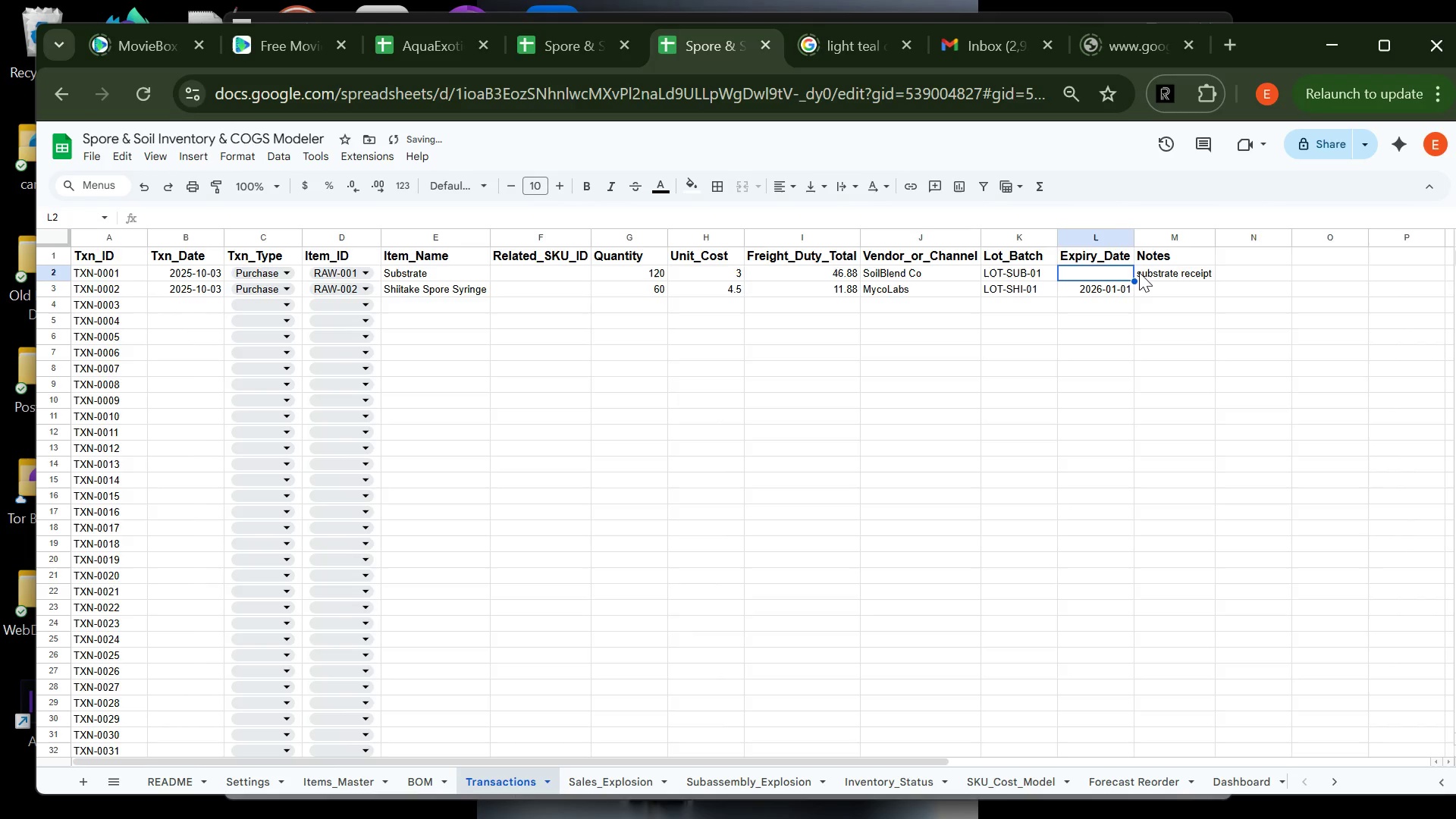 
double_click([1139, 272])
 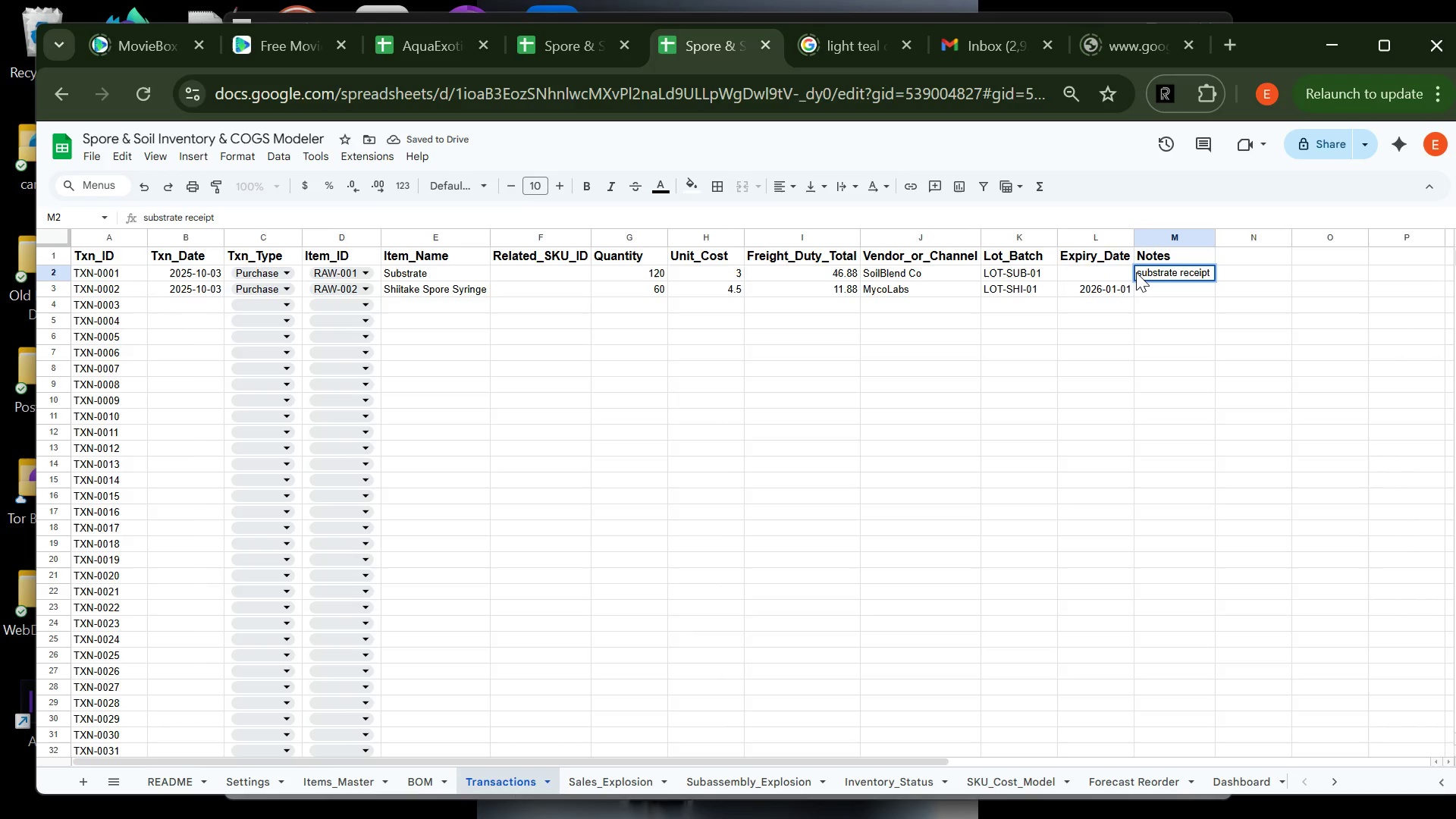 
left_click([1136, 272])
 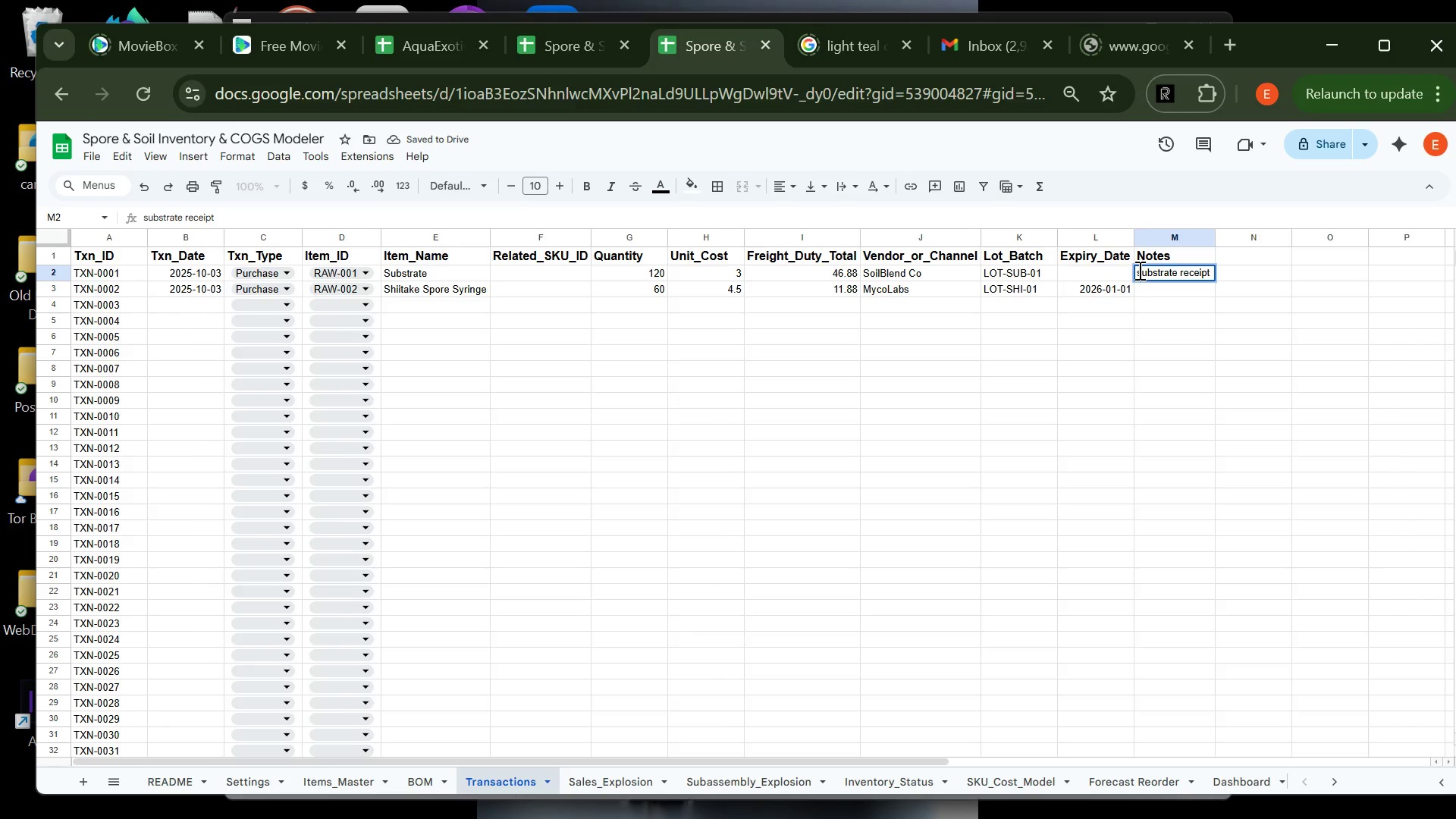 
left_click([1138, 270])
 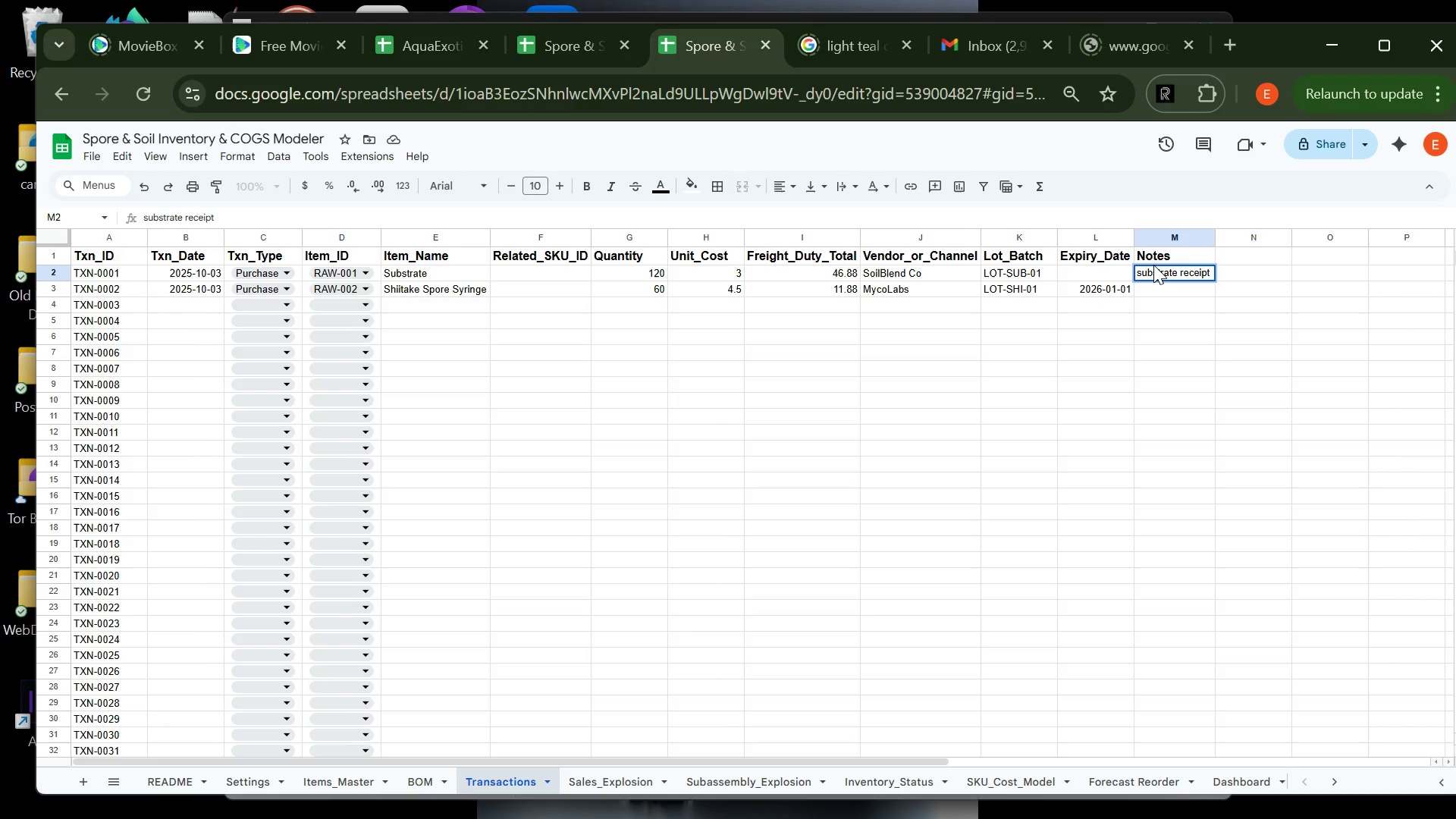 
wait(5.05)
 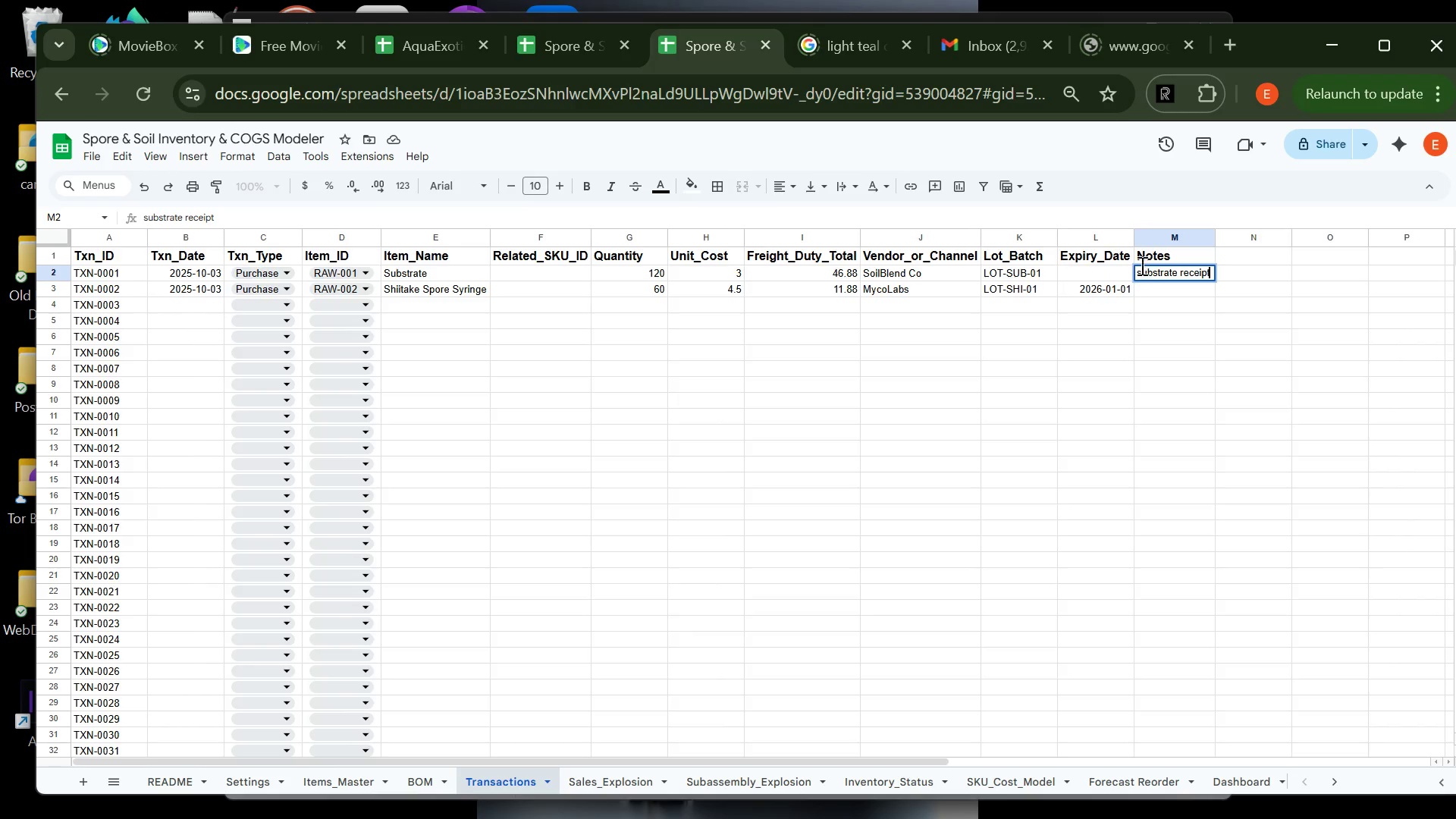 
left_click([1153, 265])
 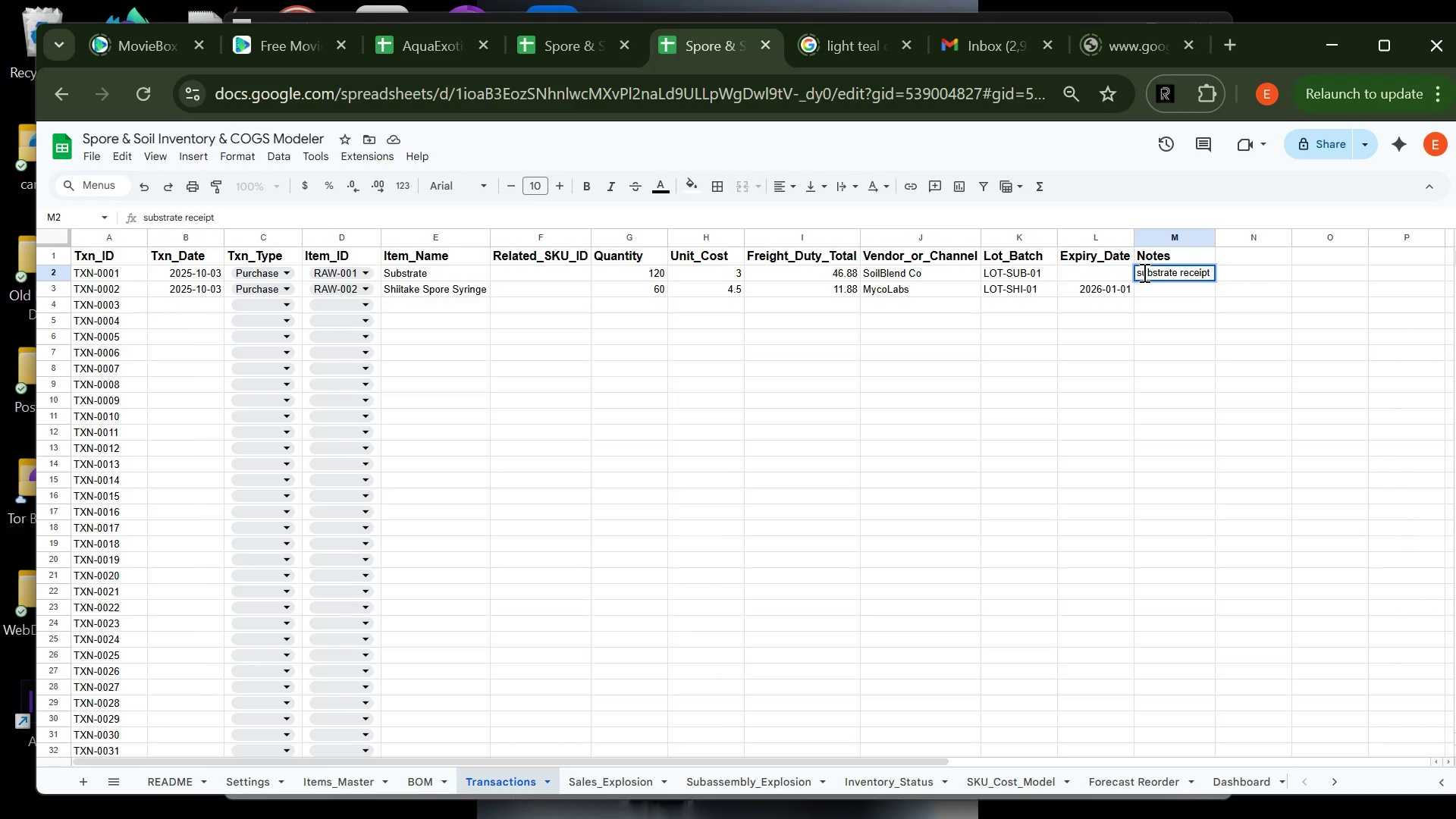 
left_click([1142, 272])
 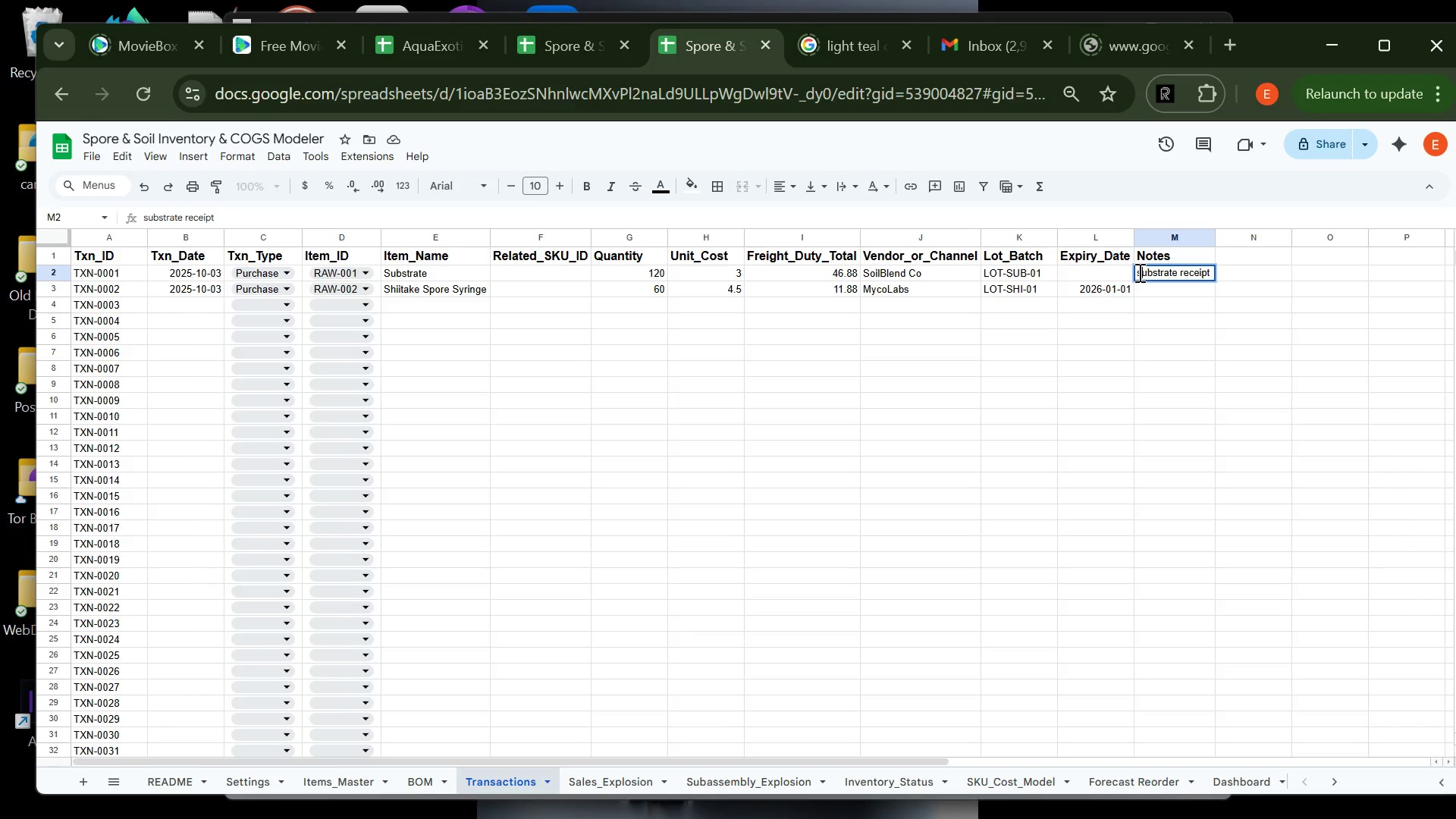 
left_click([1138, 272])
 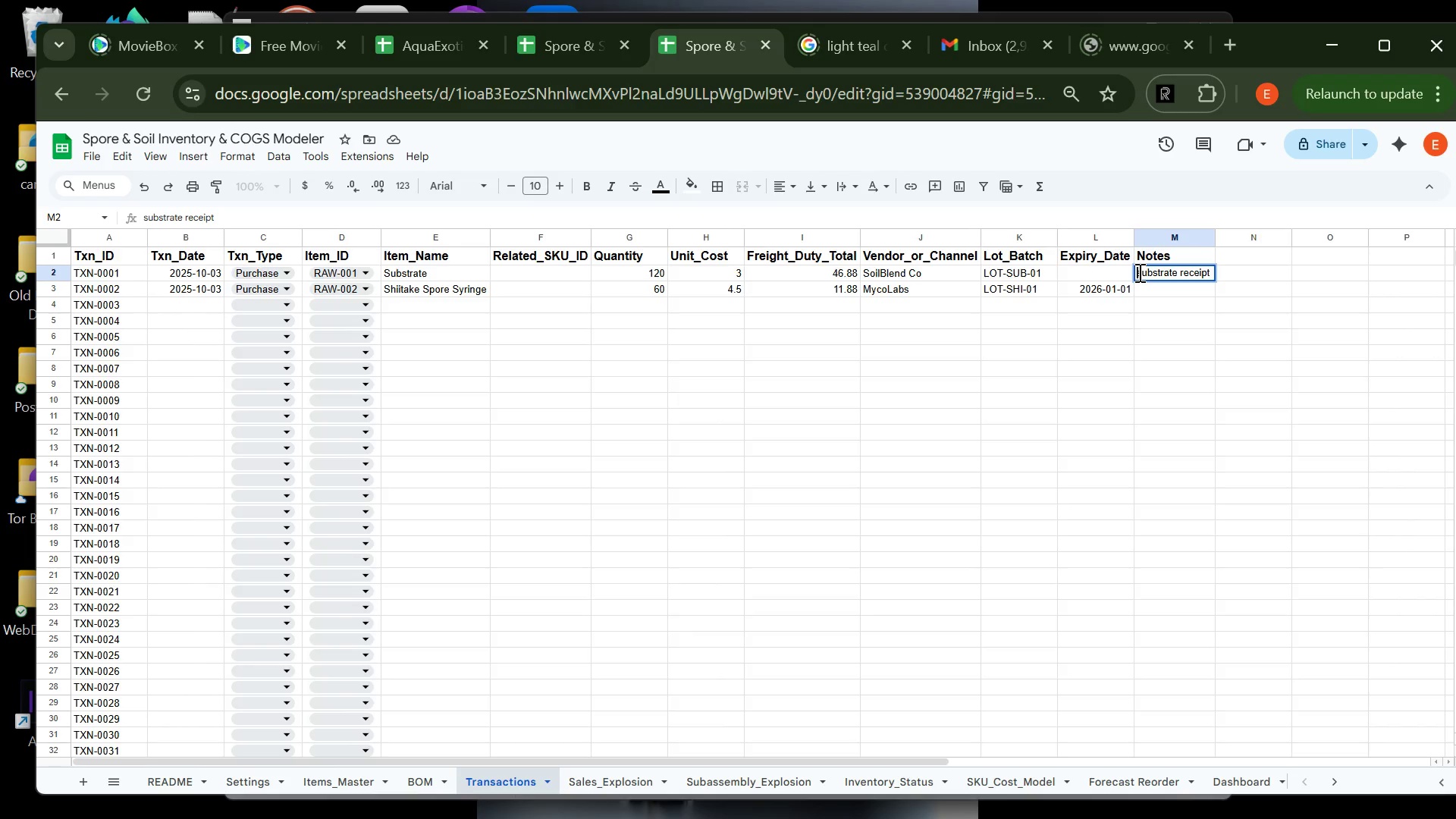 
type(2025-10 )
 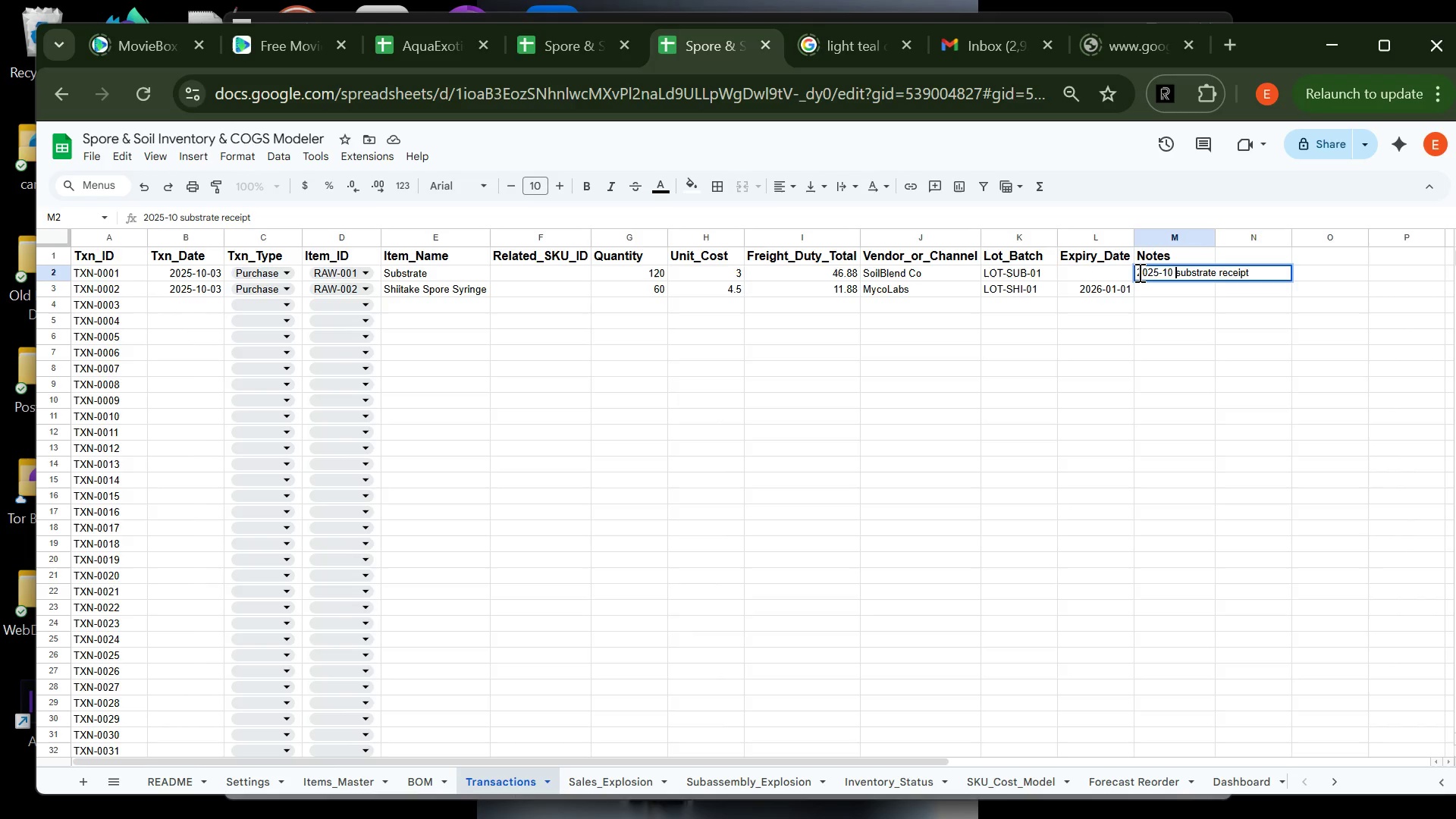 
wait(5.86)
 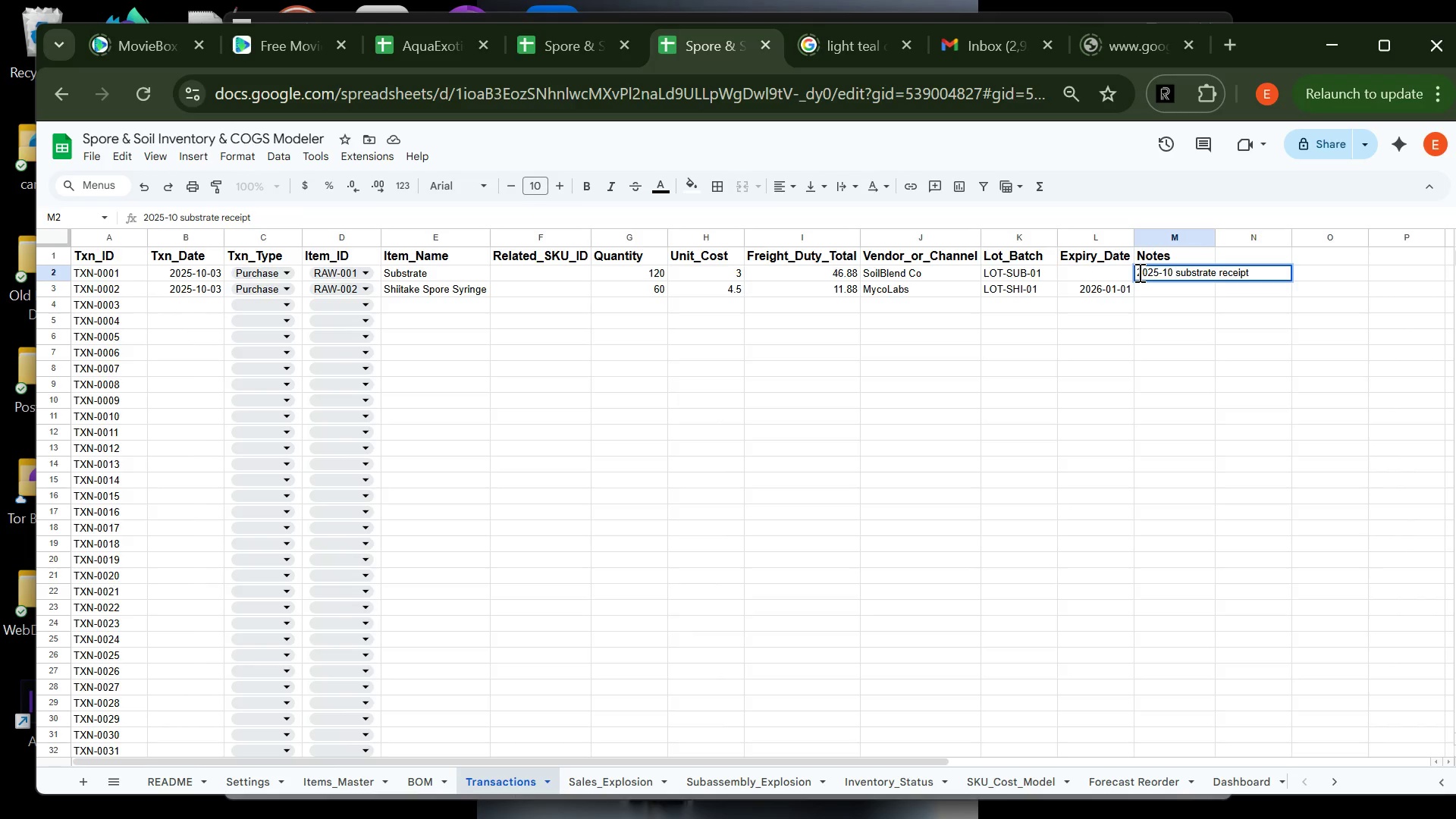 
left_click([1157, 284])
 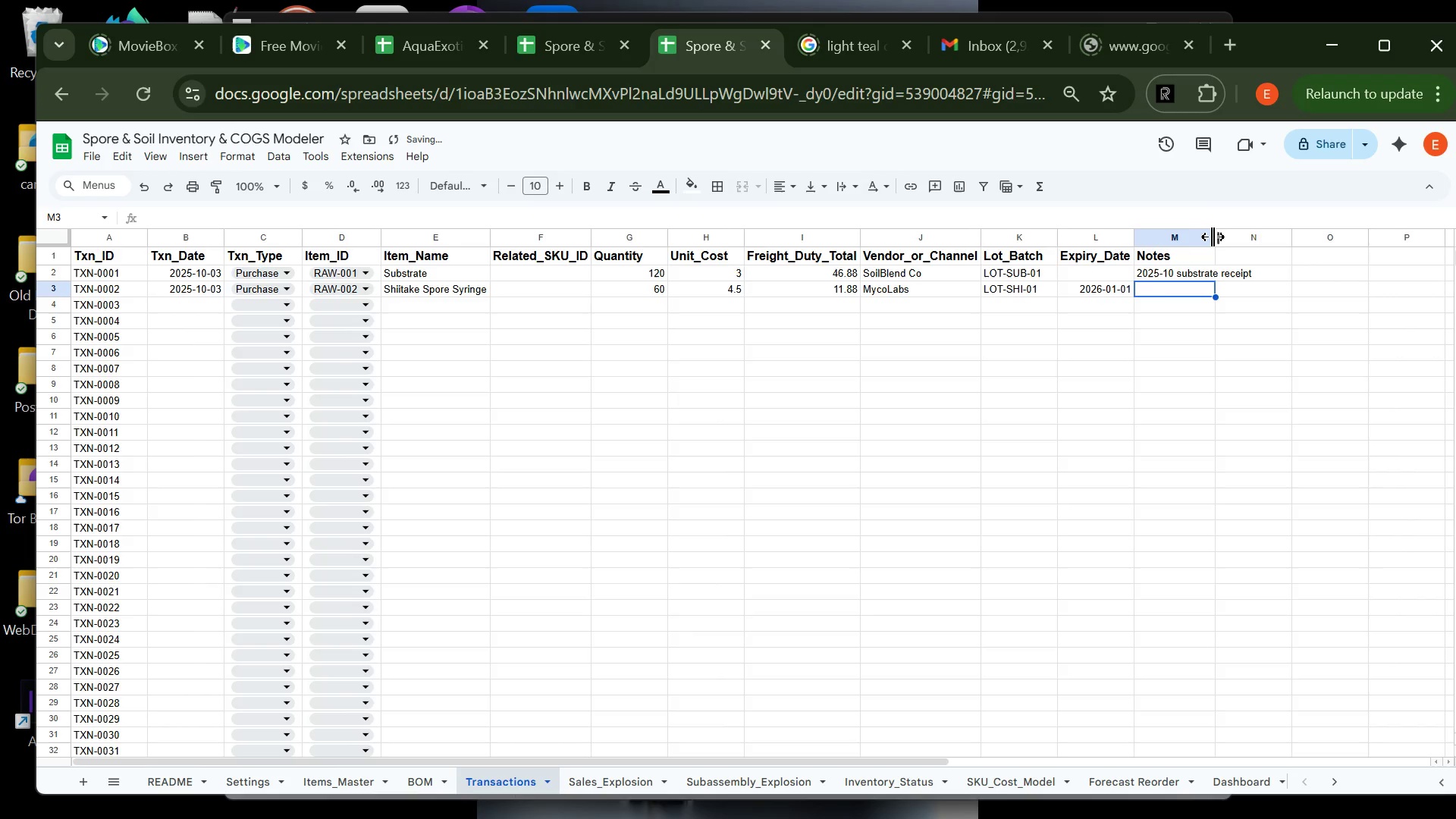 
double_click([1213, 237])
 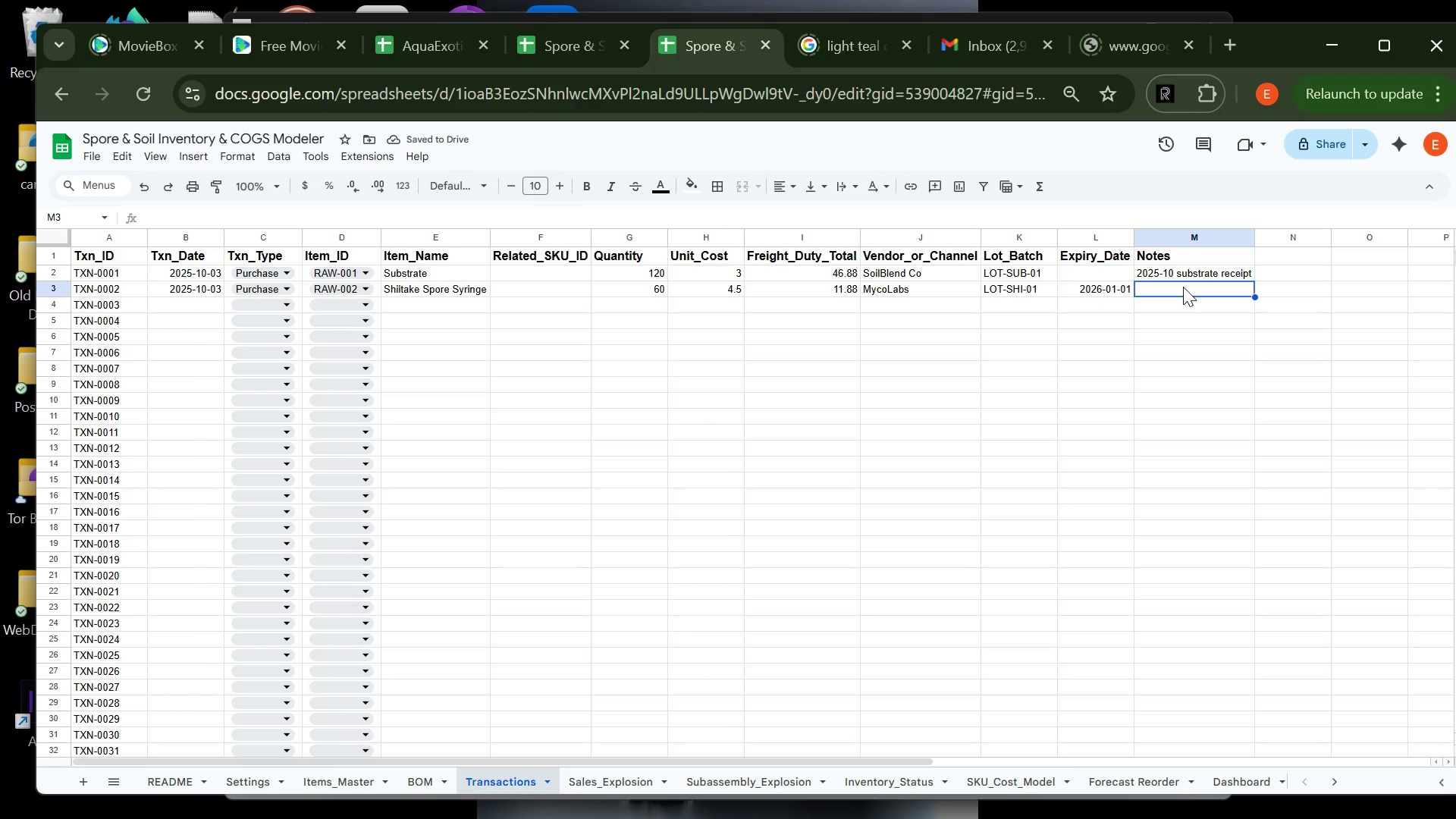 
wait(5.56)
 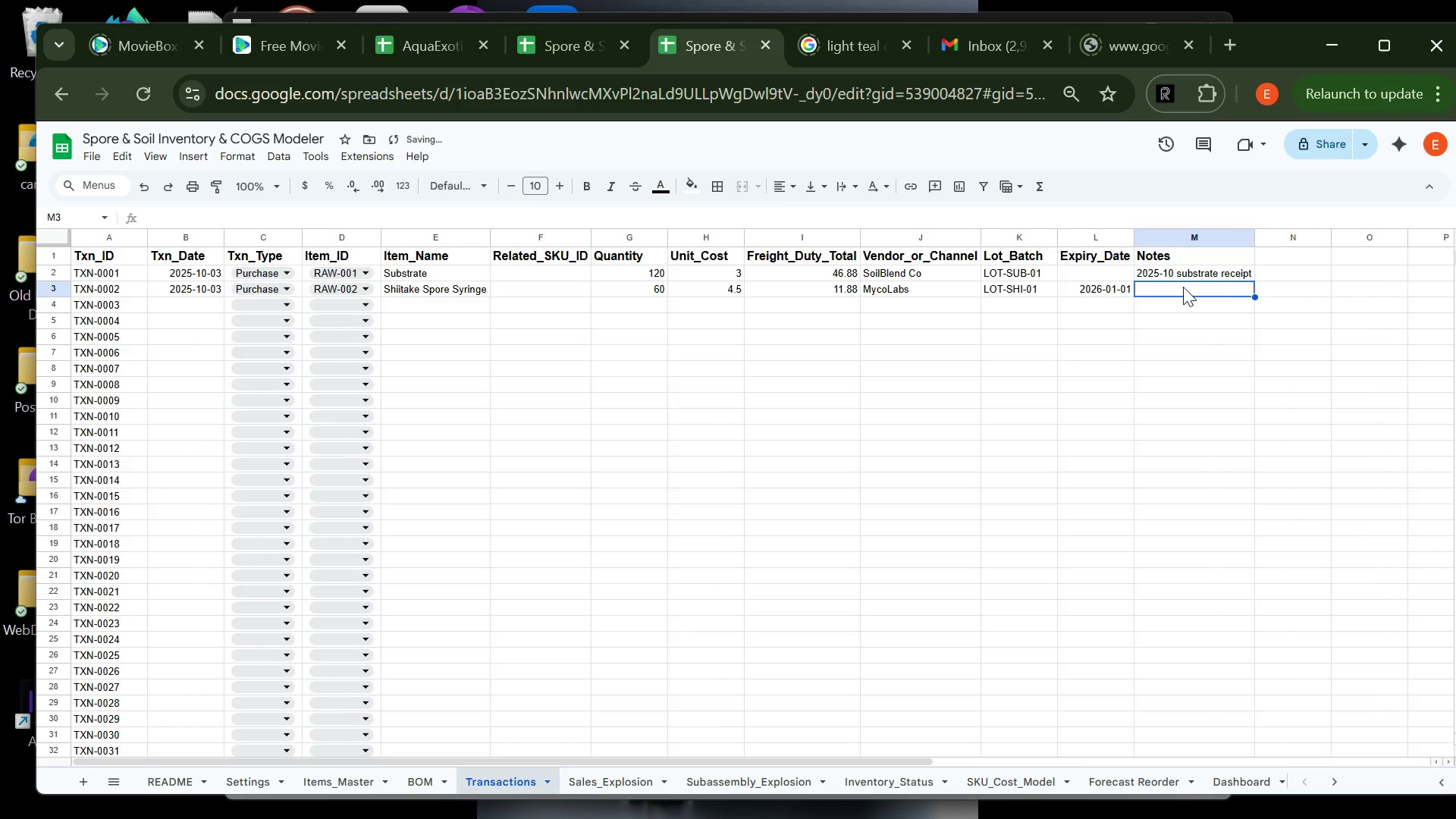 
type(2025-10 )
 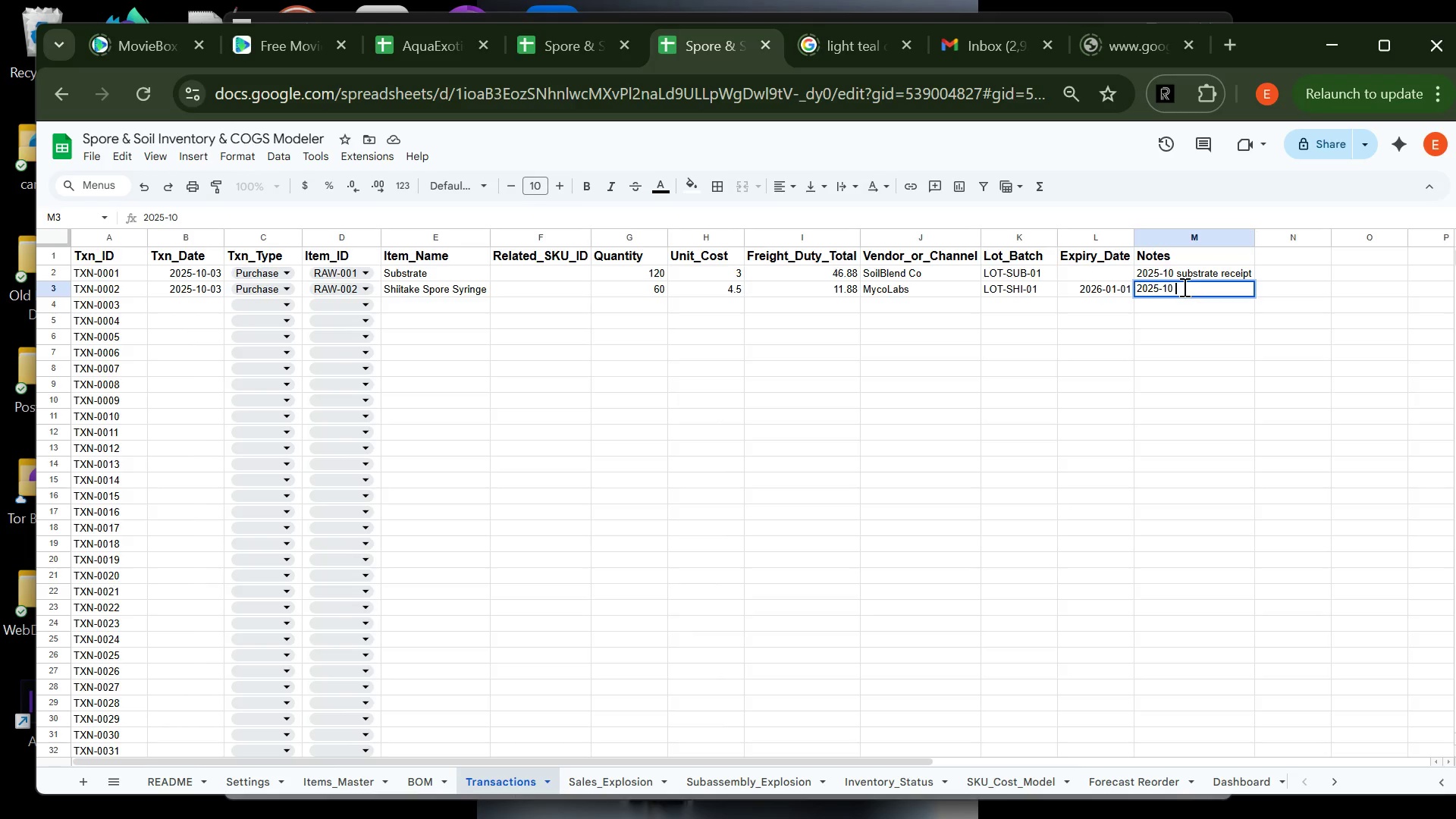 
type(SHIITAKE SPORES)
key(Backspace)
key(Backspace)
key(Backspace)
key(Backspace)
key(Backspace)
key(Backspace)
key(Backspace)
key(Backspace)
key(Backspace)
key(Backspace)
key(Backspace)
key(Backspace)
key(Backspace)
key(Backspace)
key(Backspace)
type(shiiitake spores)
 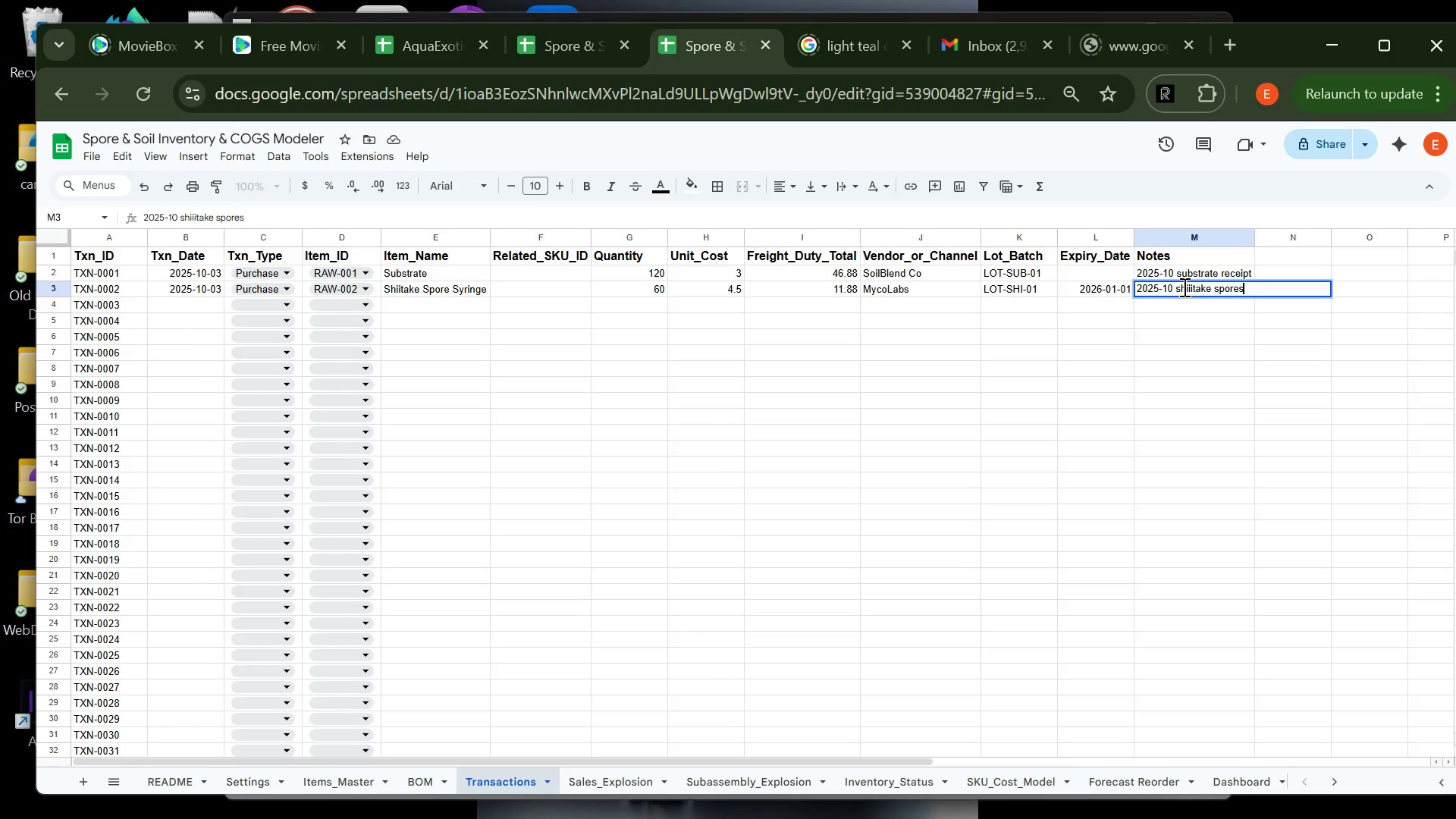 
key(Enter)
 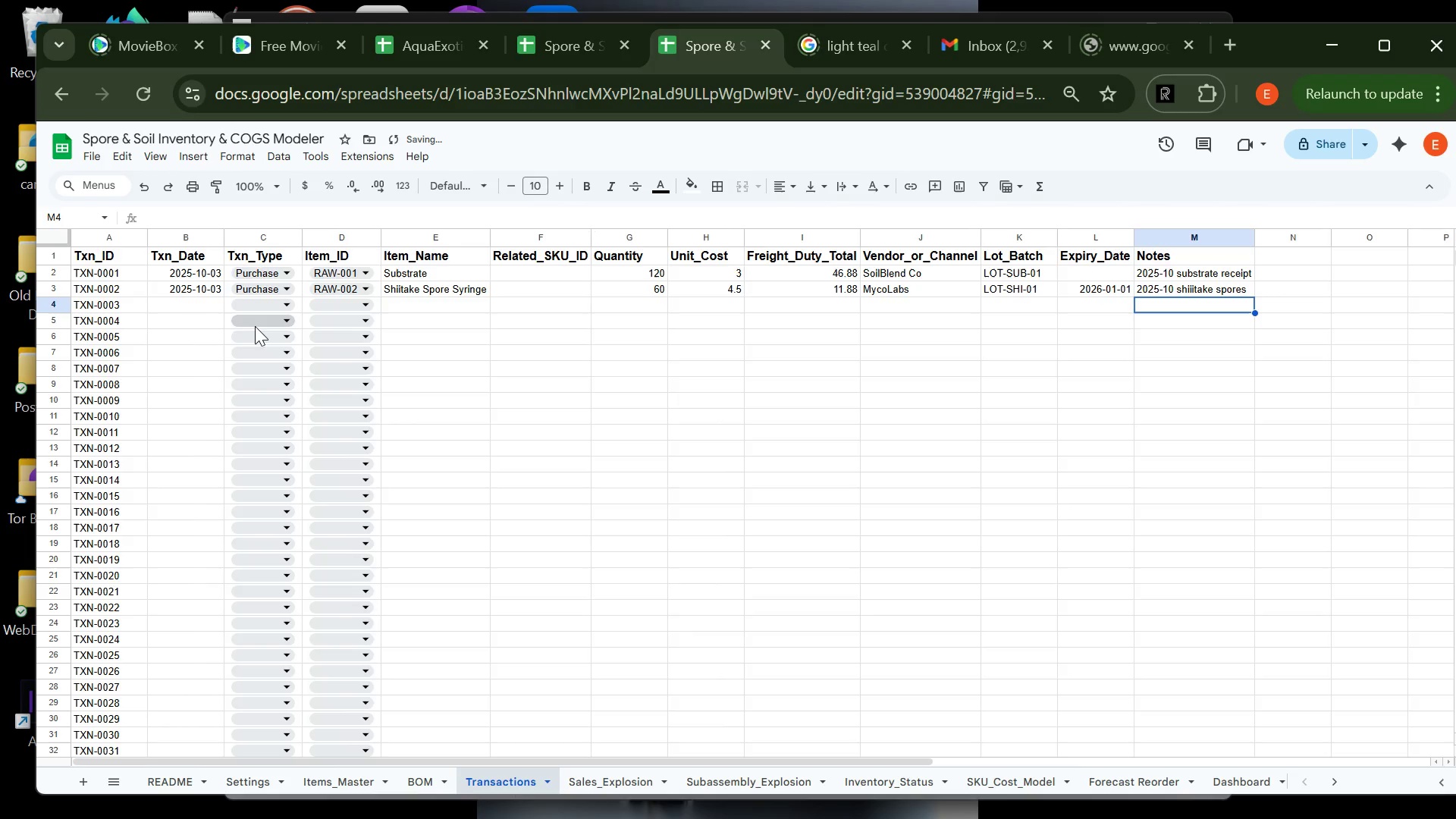 
left_click([180, 300])
 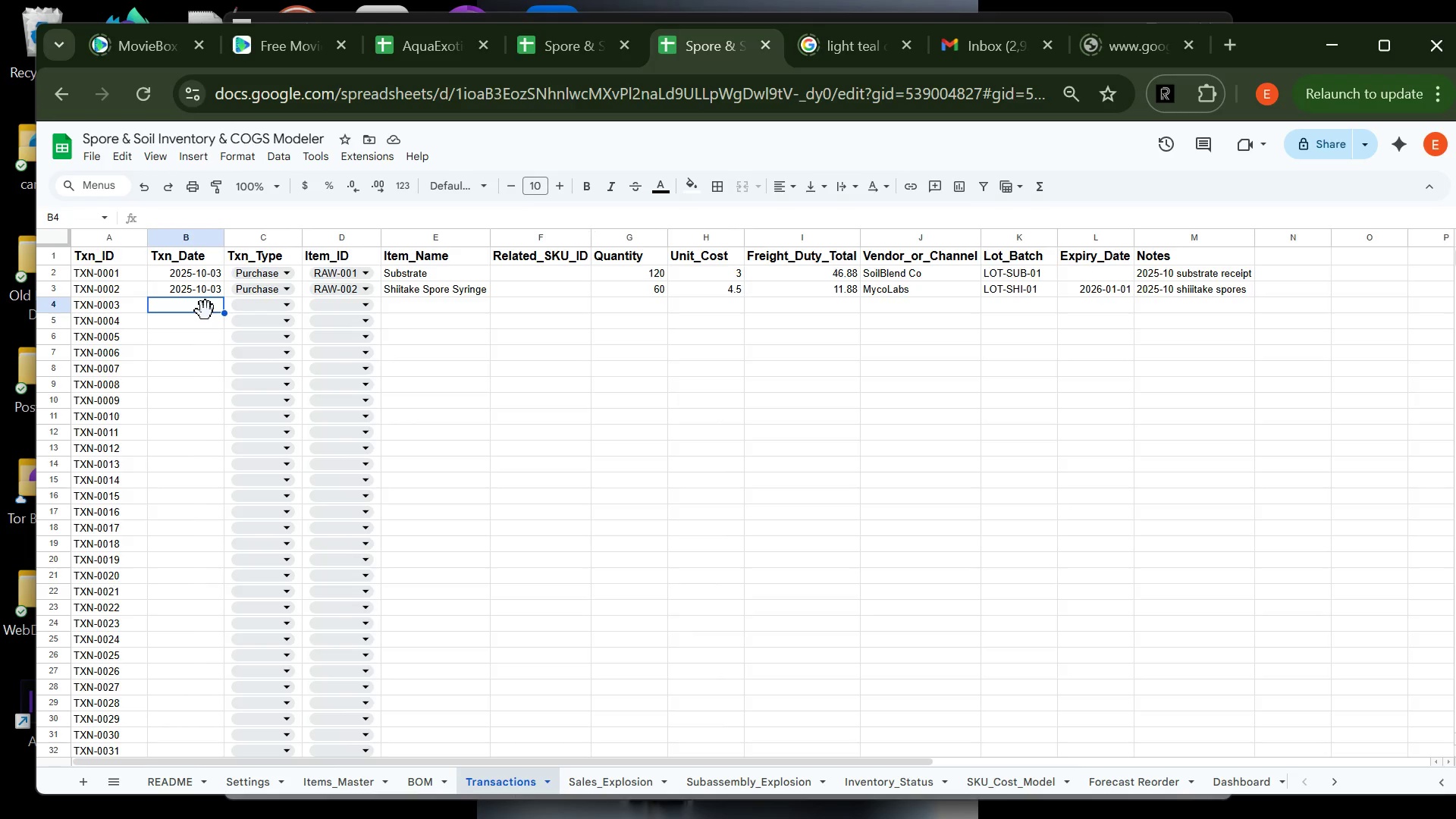 
wait(5.39)
 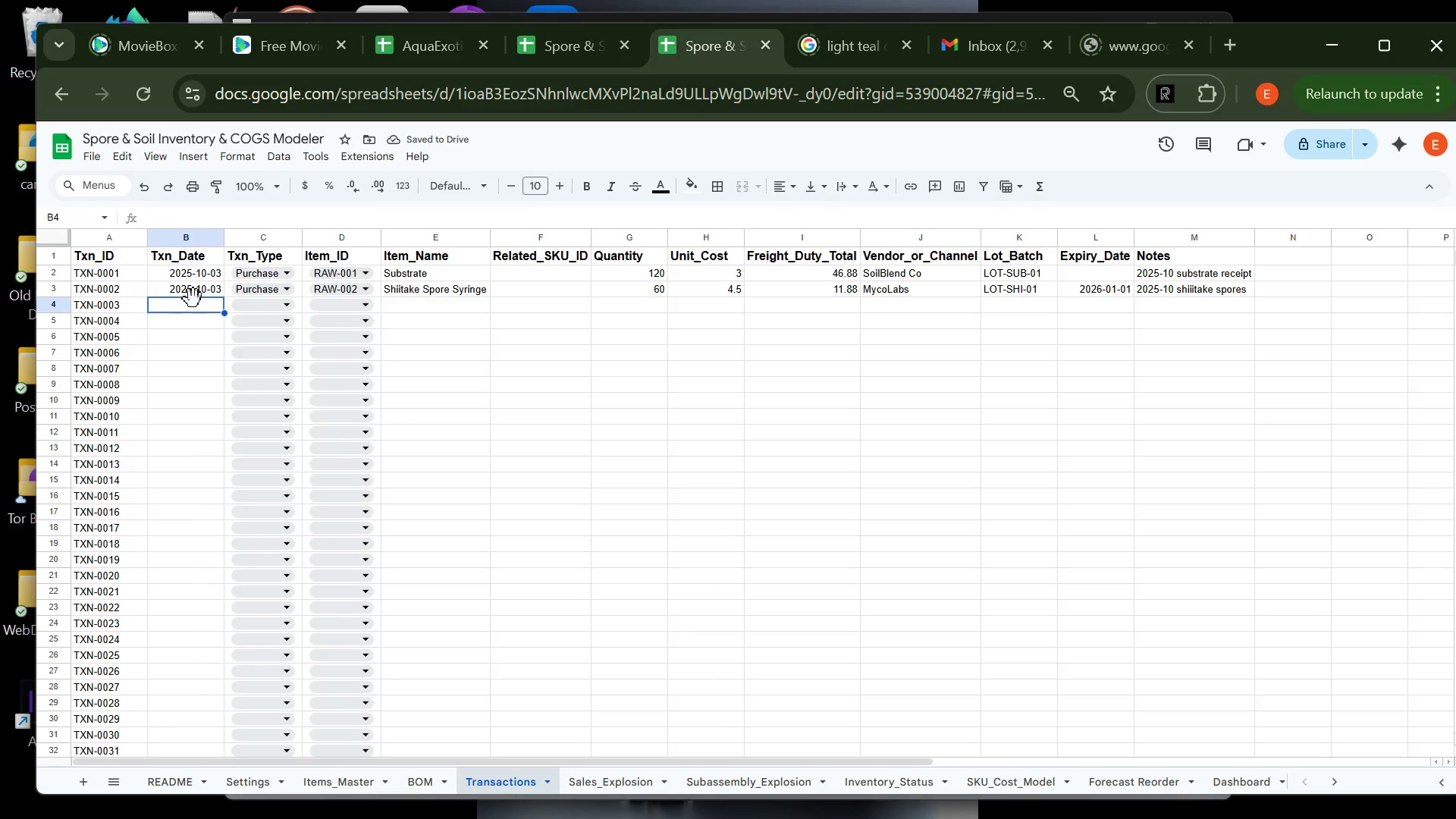 
type(2025-10-03)
key(Tab)
 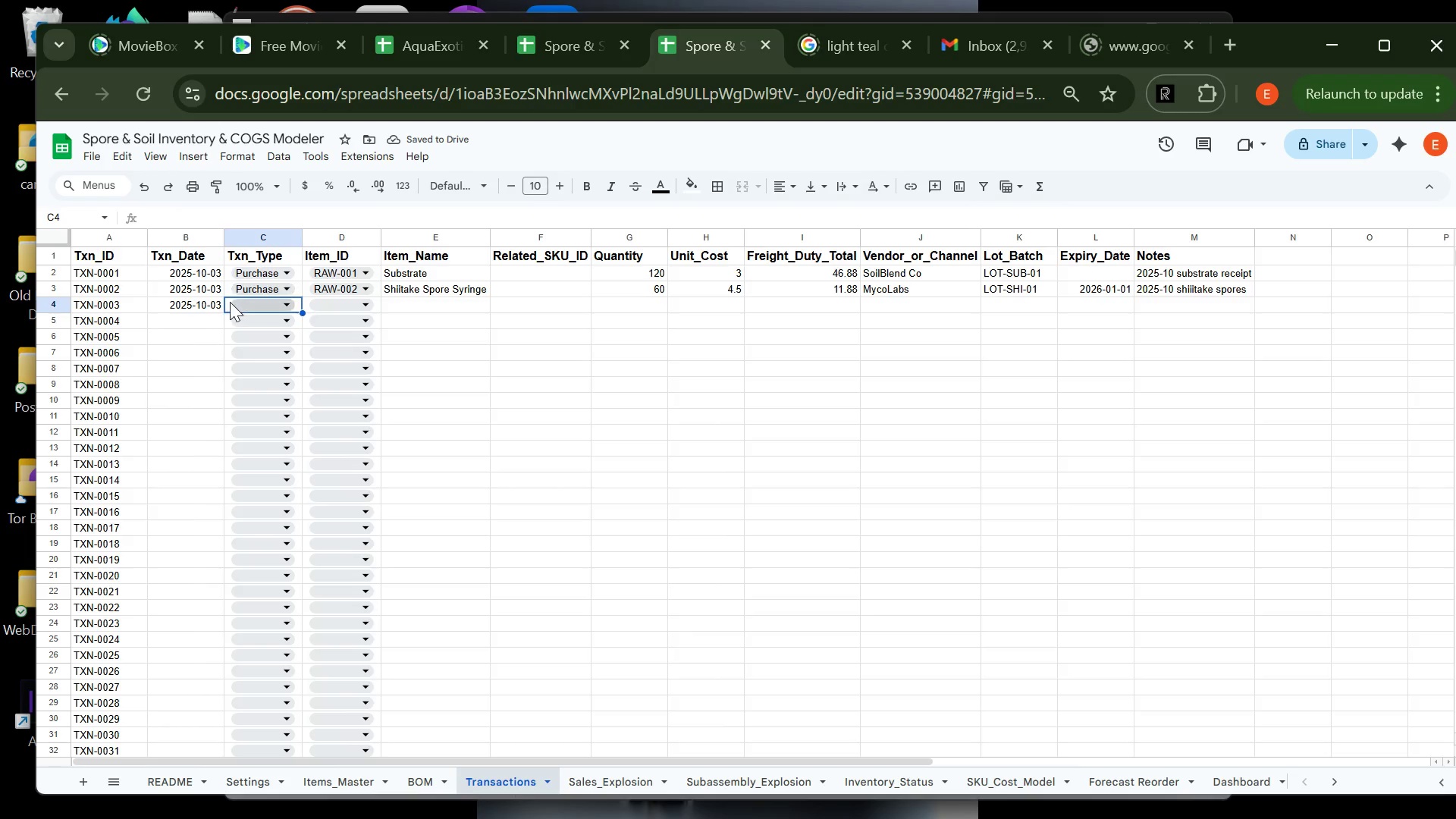 
left_click_drag(start_coordinate=[243, 307], to_coordinate=[271, 328])
 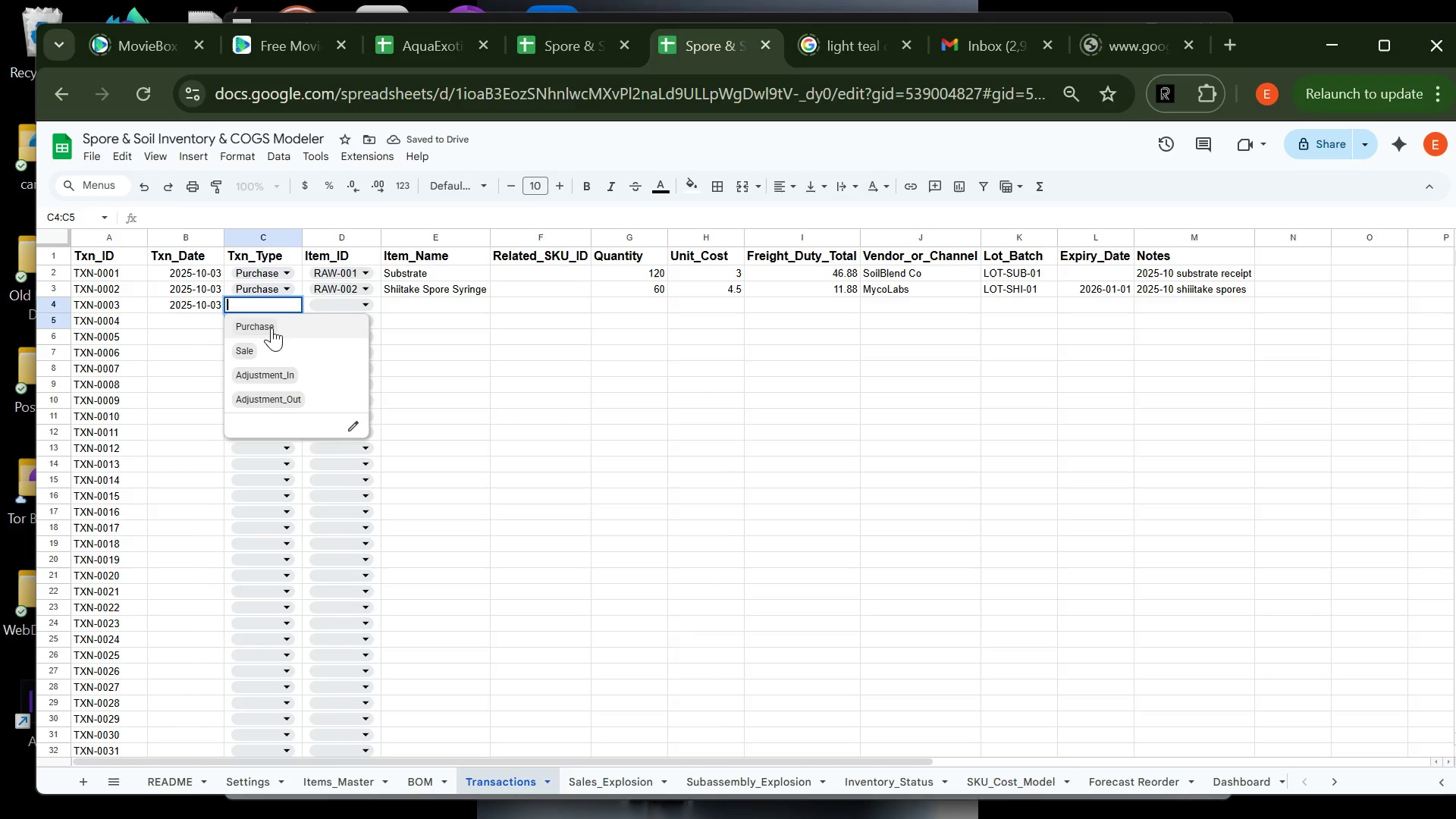 
left_click([271, 328])
 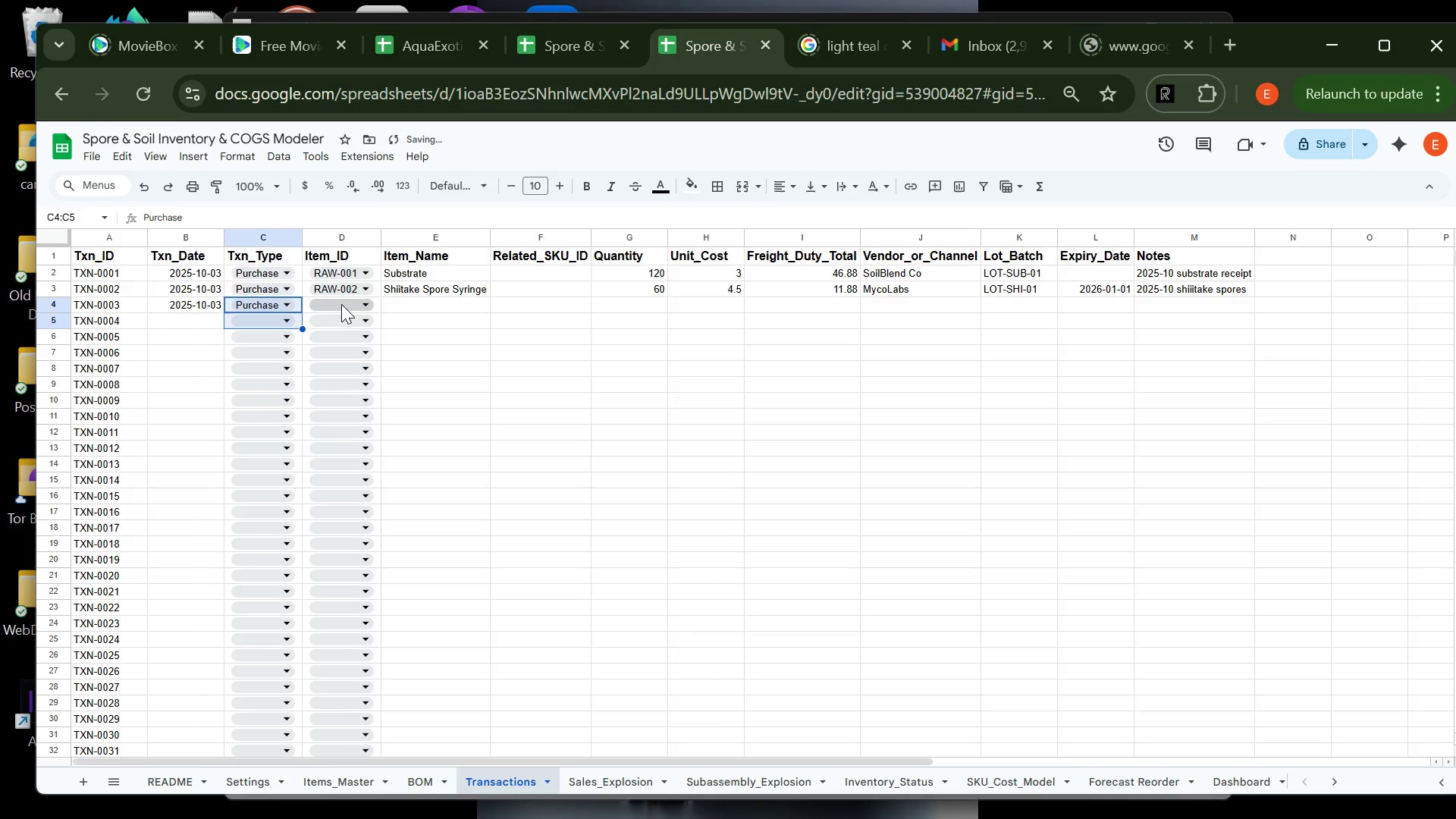 
left_click([341, 303])
 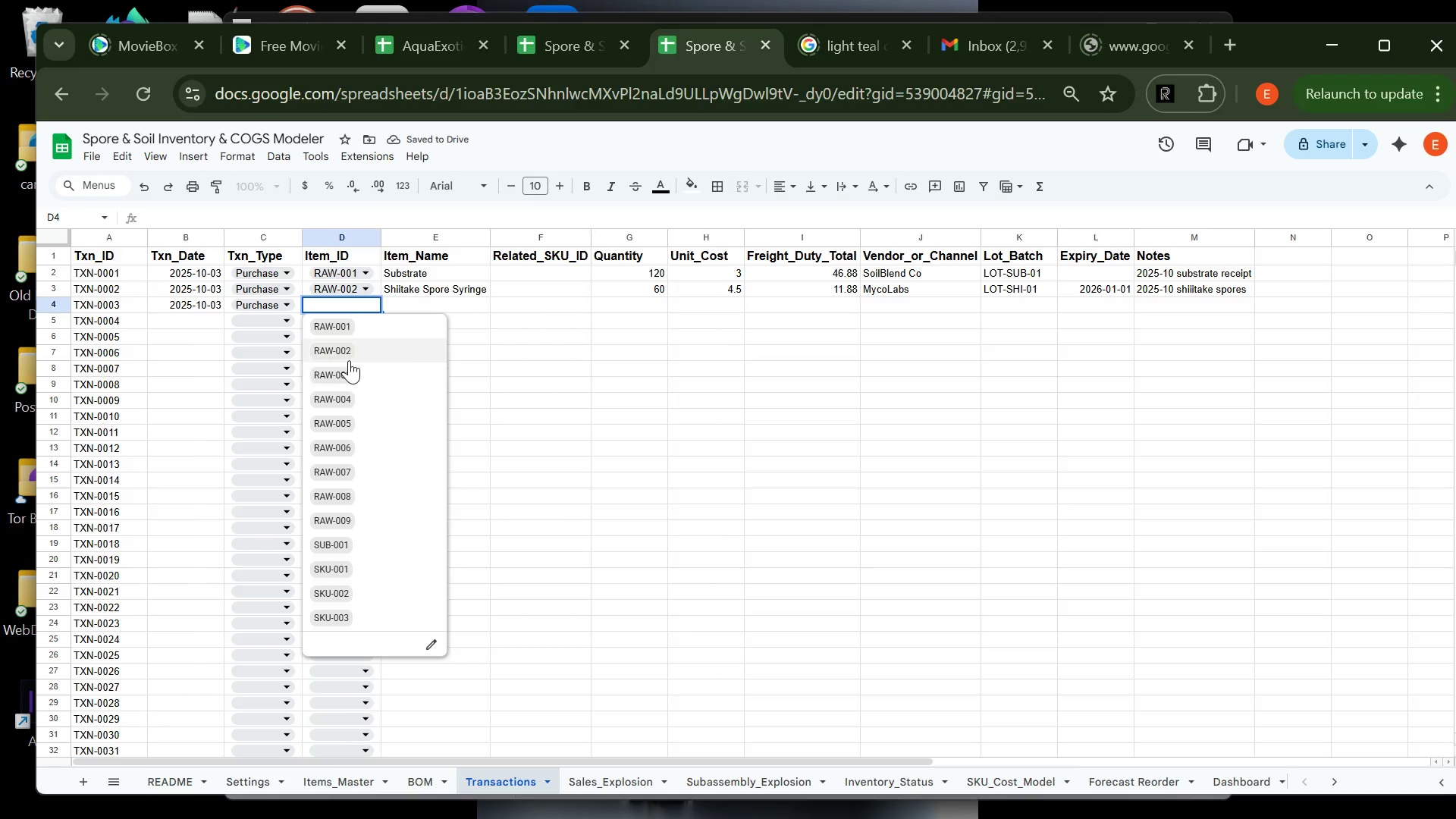 
left_click([353, 375])
 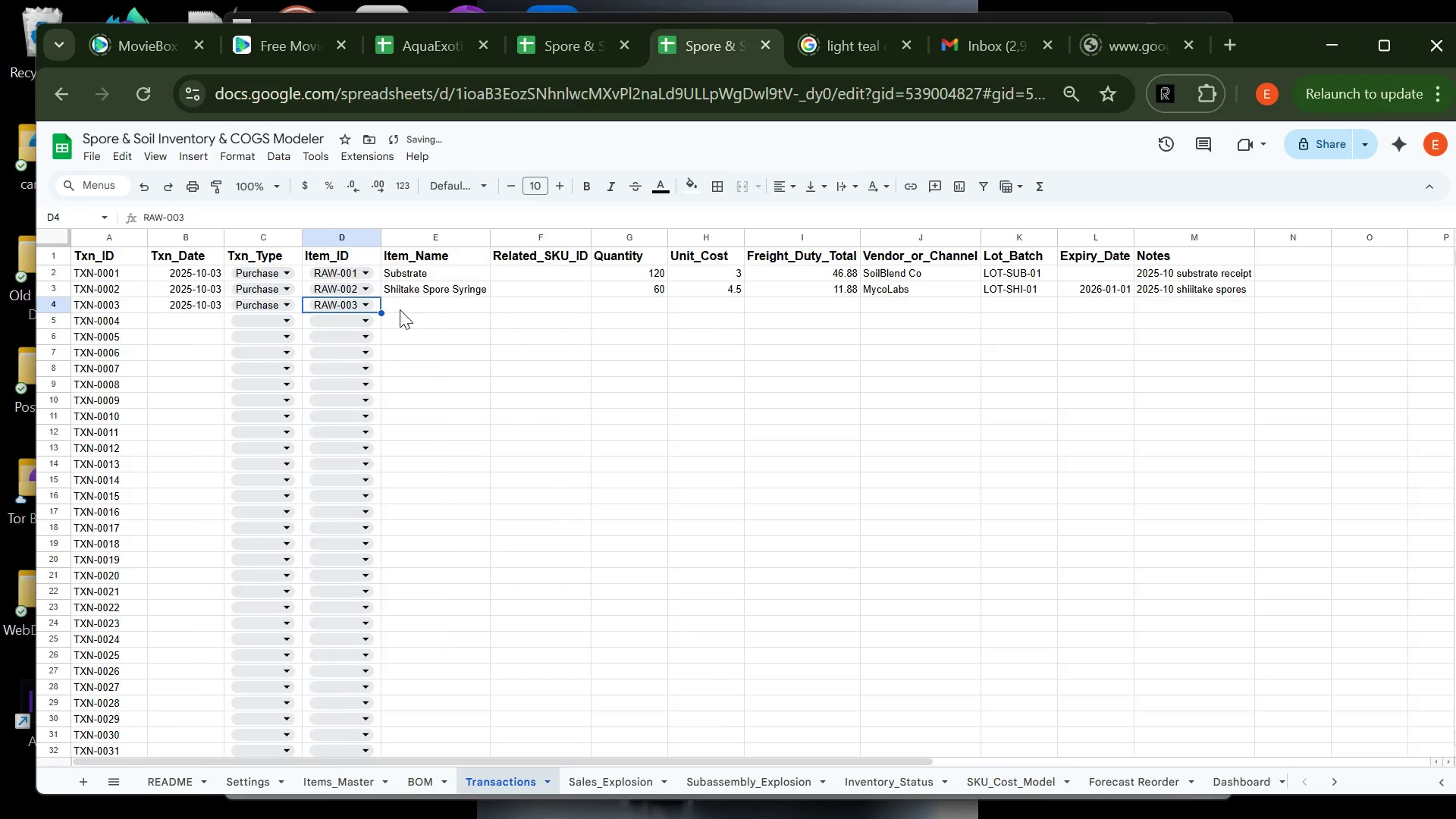 
left_click([398, 309])
 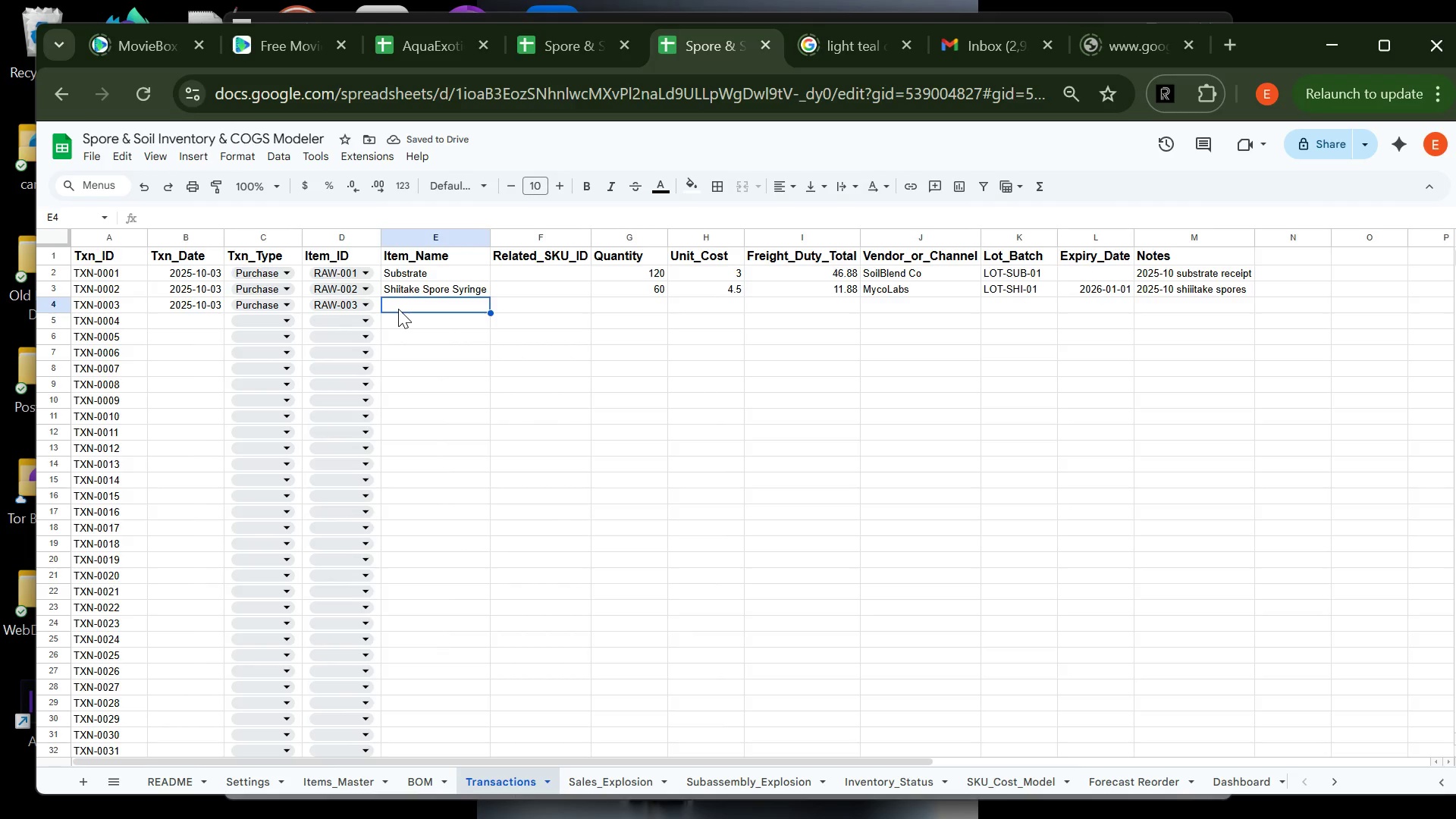 
type(Lion's Mane sporeSyringe)
key(Tab)
 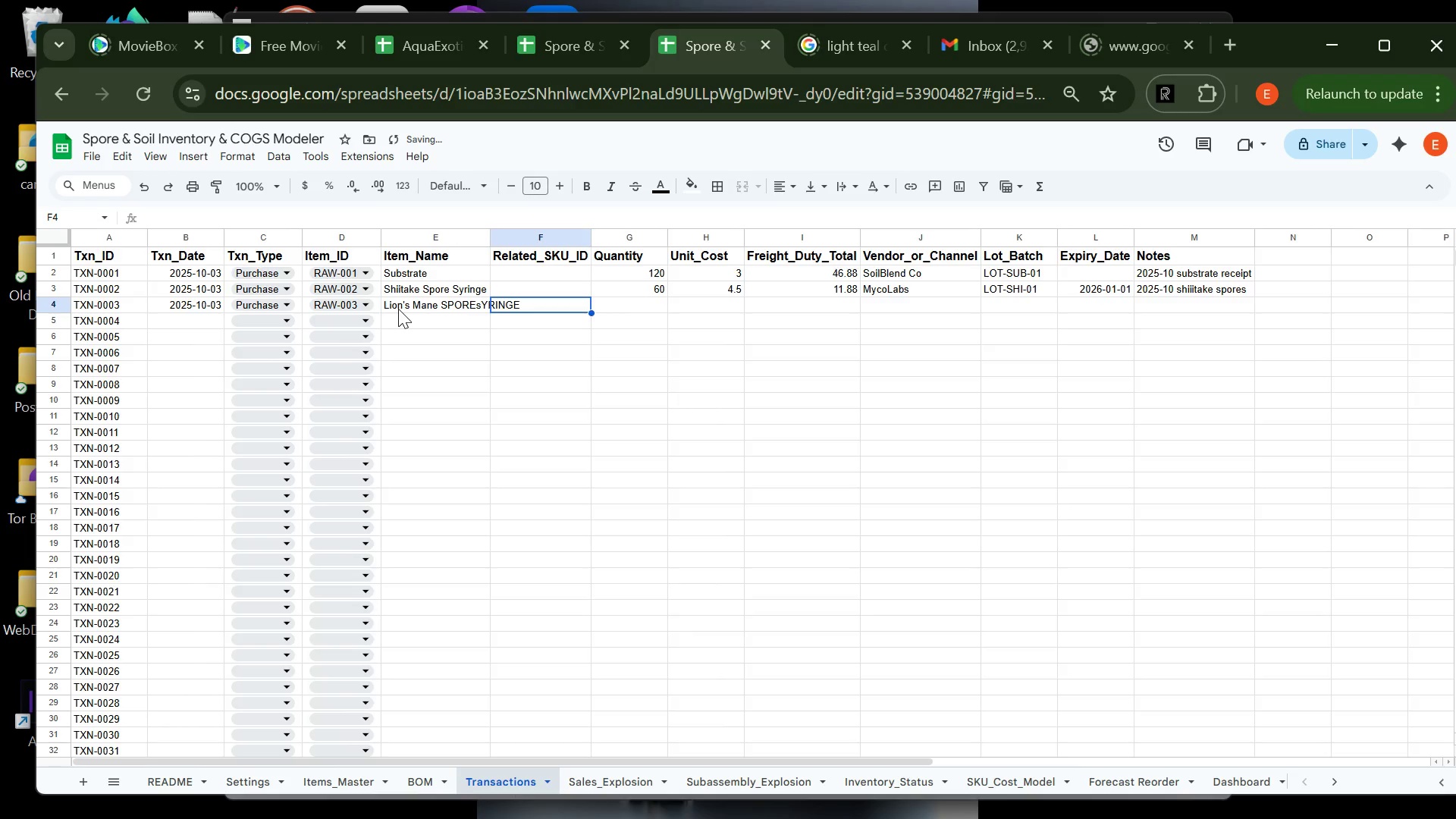 
 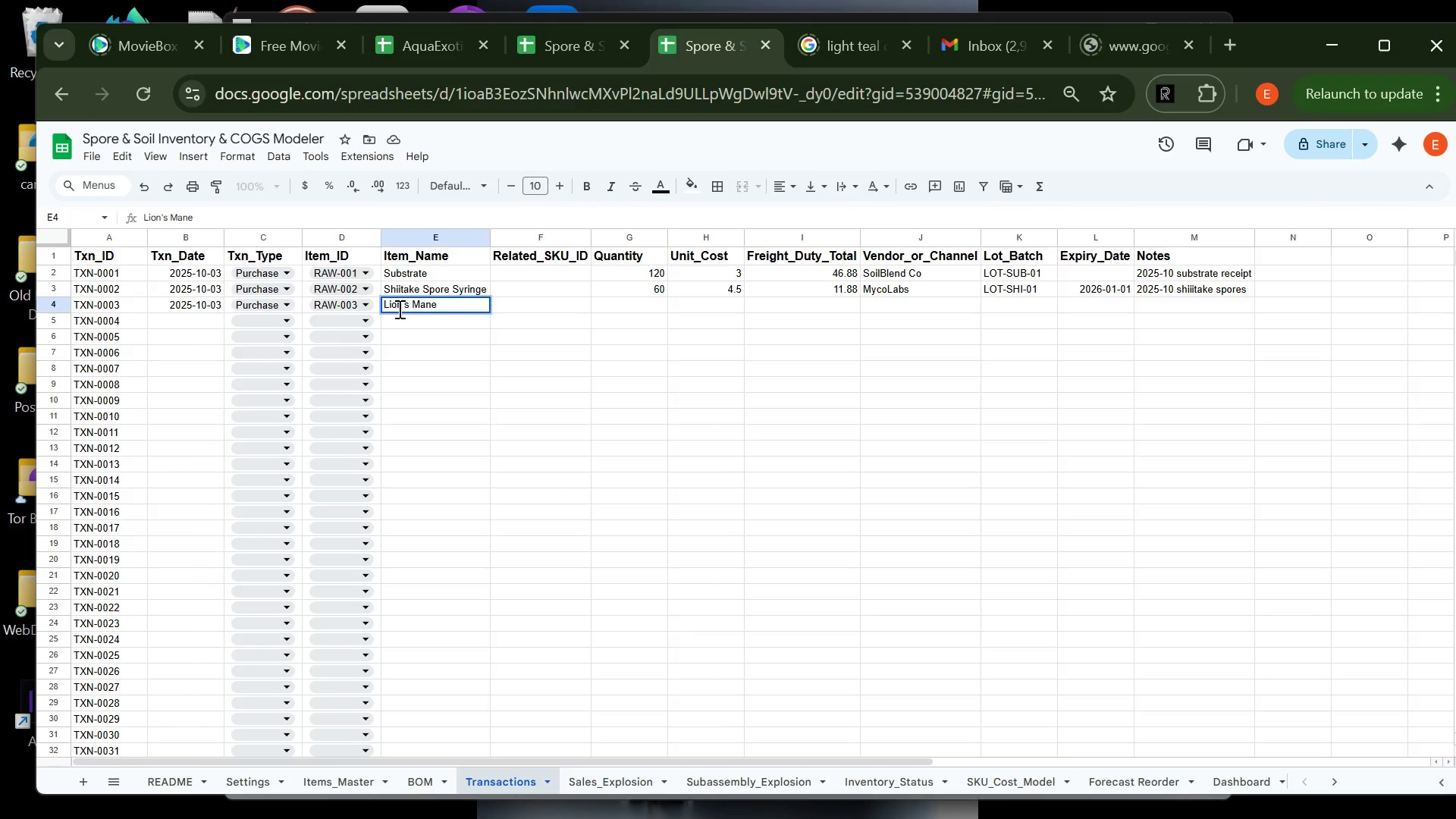 
hold_key(key=CapsLock, duration=0.45)
 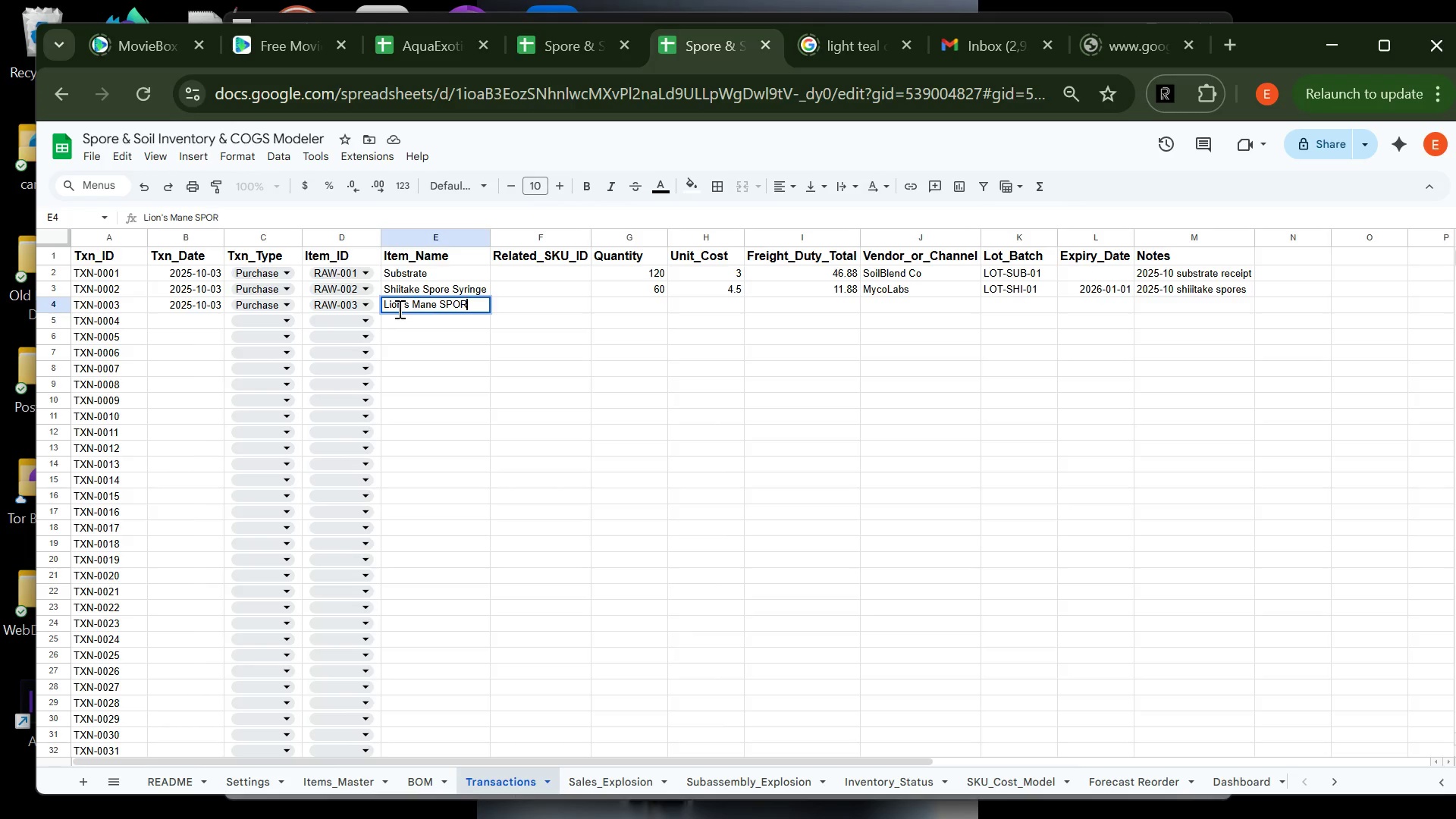 
double_click([416, 309])
 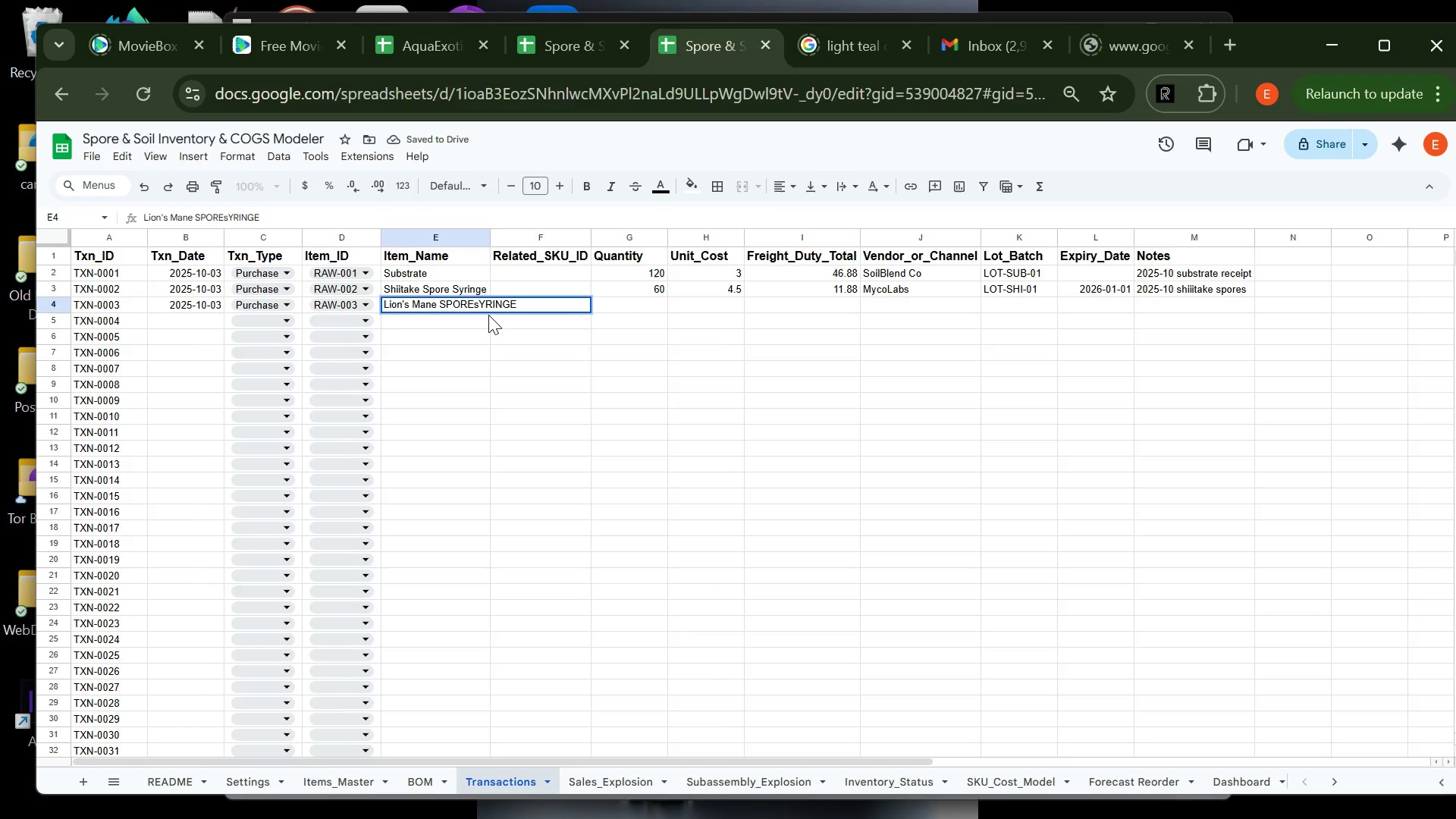 
type(\)
key(Backspace)
key(Backspace)
key(Backspace)
key(Backspace)
key(Backspace)
key(Backspace)
key(Backspace)
key(Backspace)
key(Backspace)
key(Backspace)
key(Backspace)
key(Backspace)
type(P)
key(Backspace)
type(pore Syringe)
key(Tab)
key(Tab)
 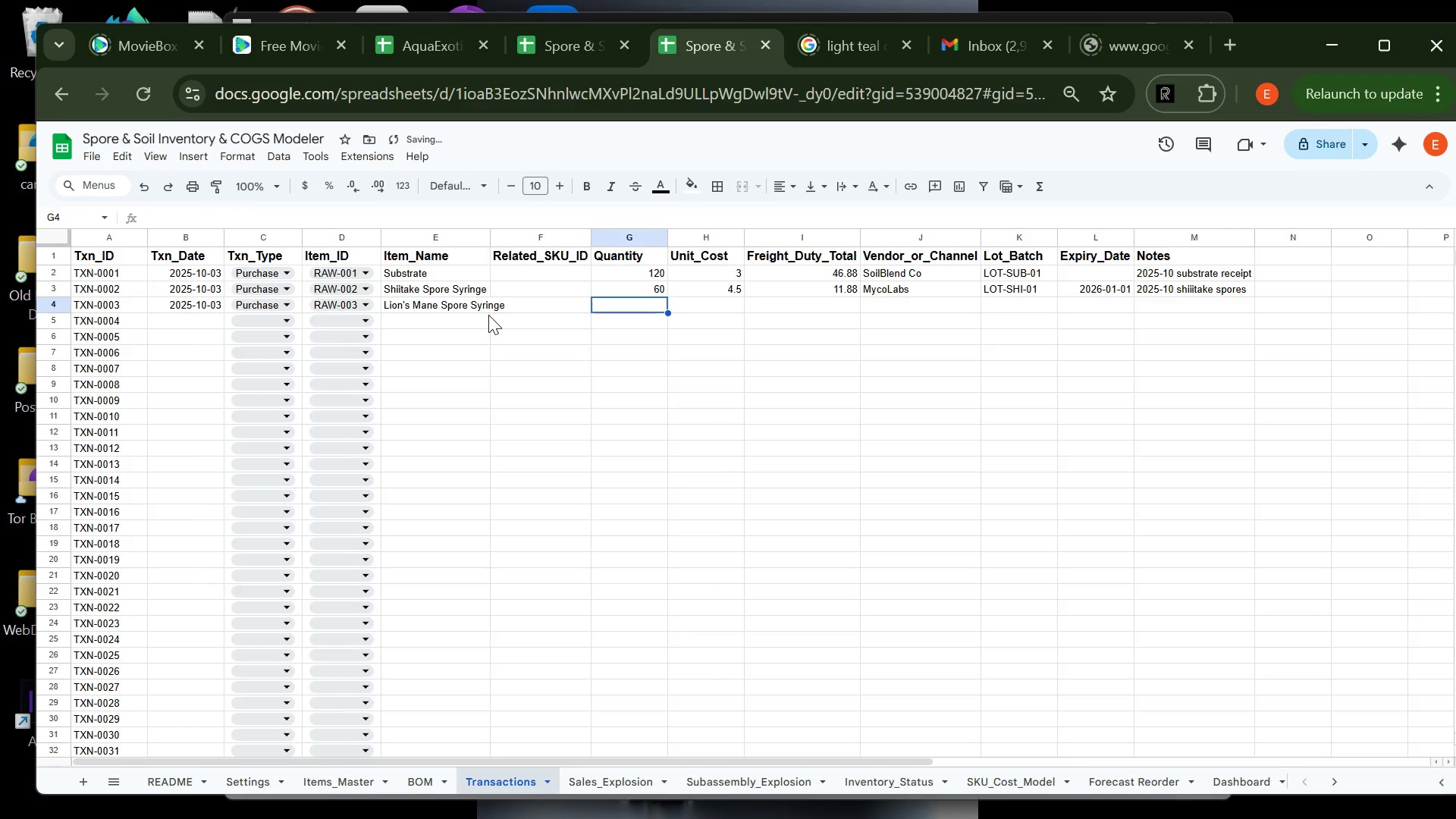 
wait(5.41)
 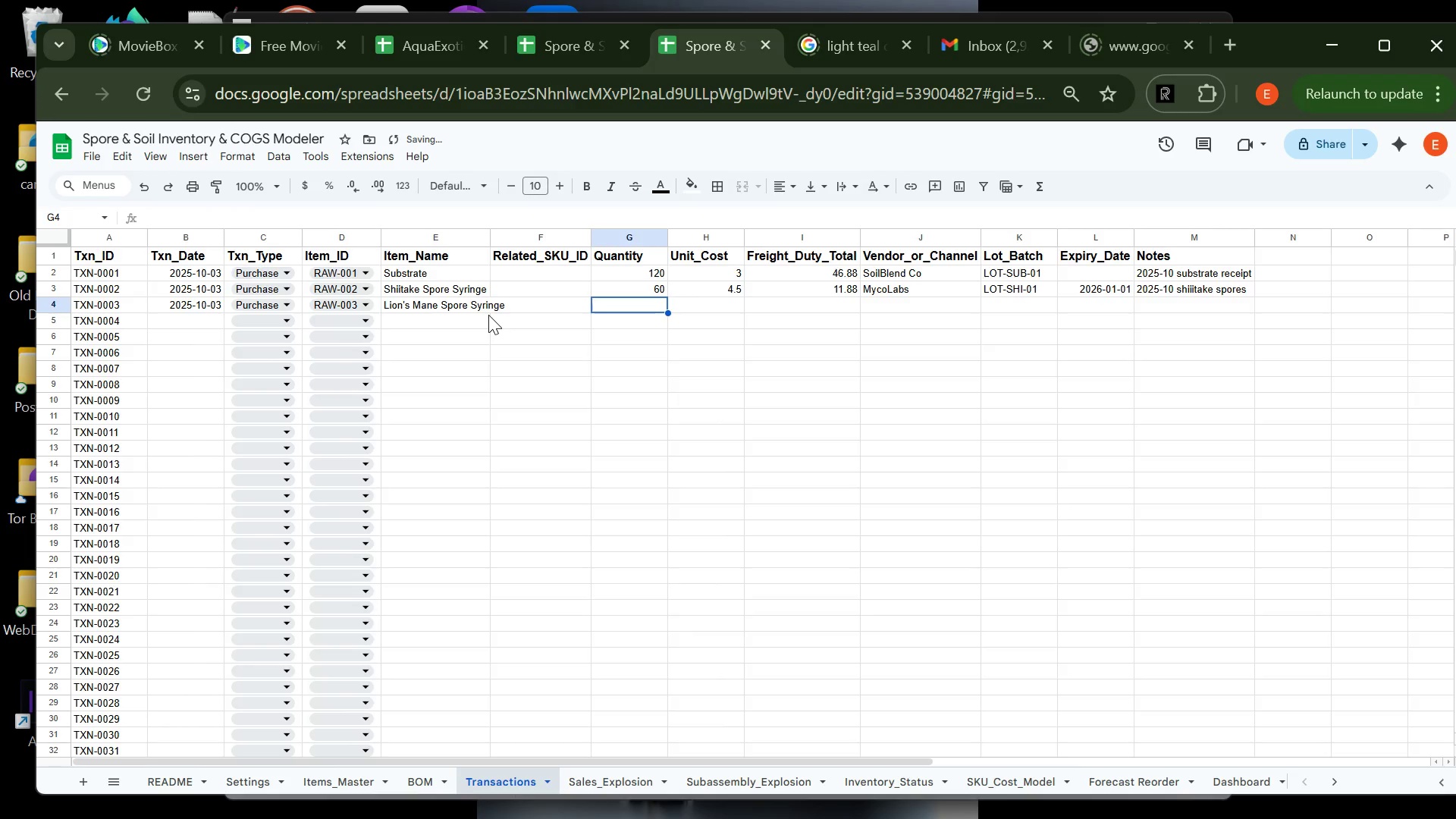 
type(50)
key(Tab)
 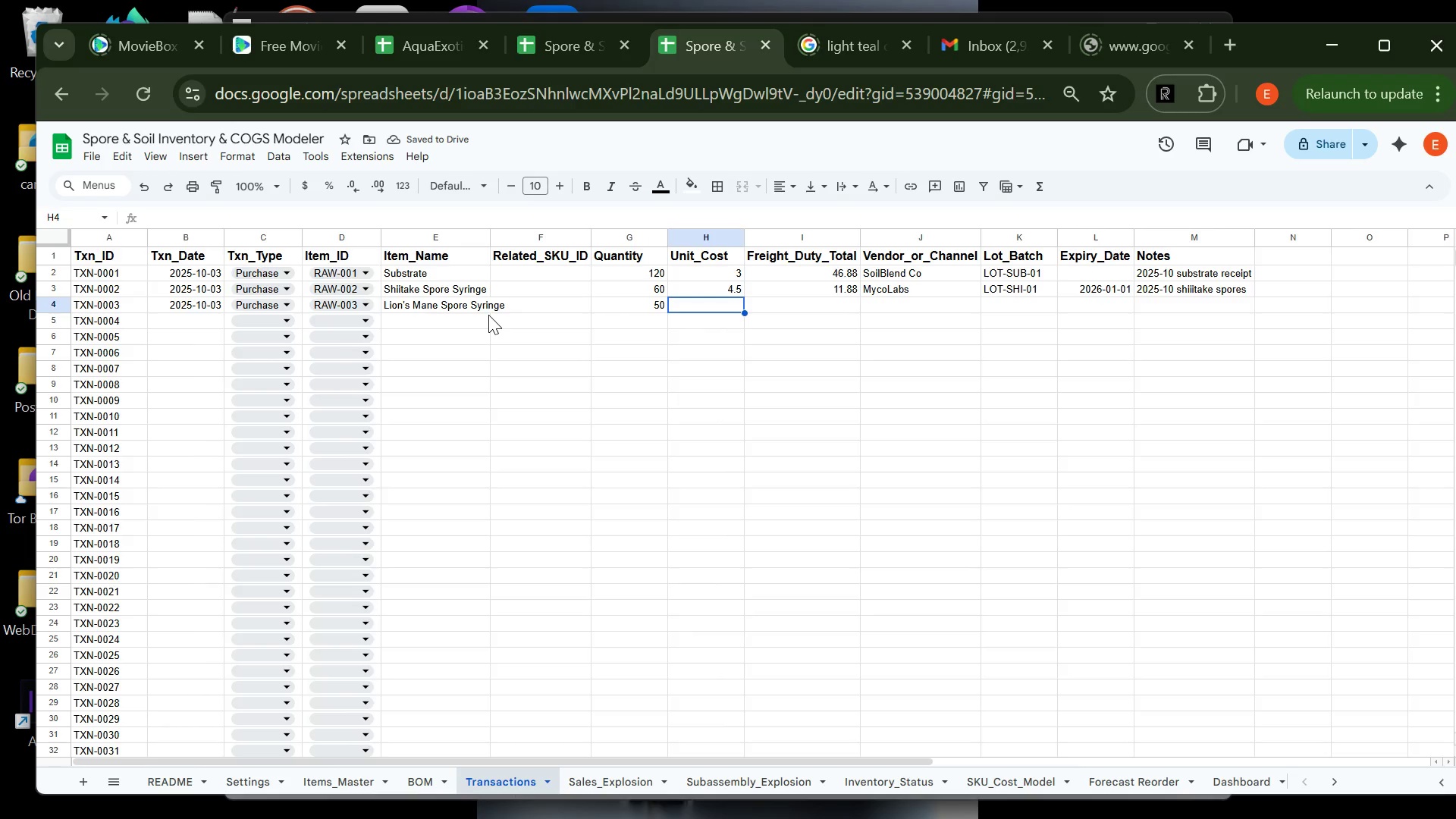 
wait(8.31)
 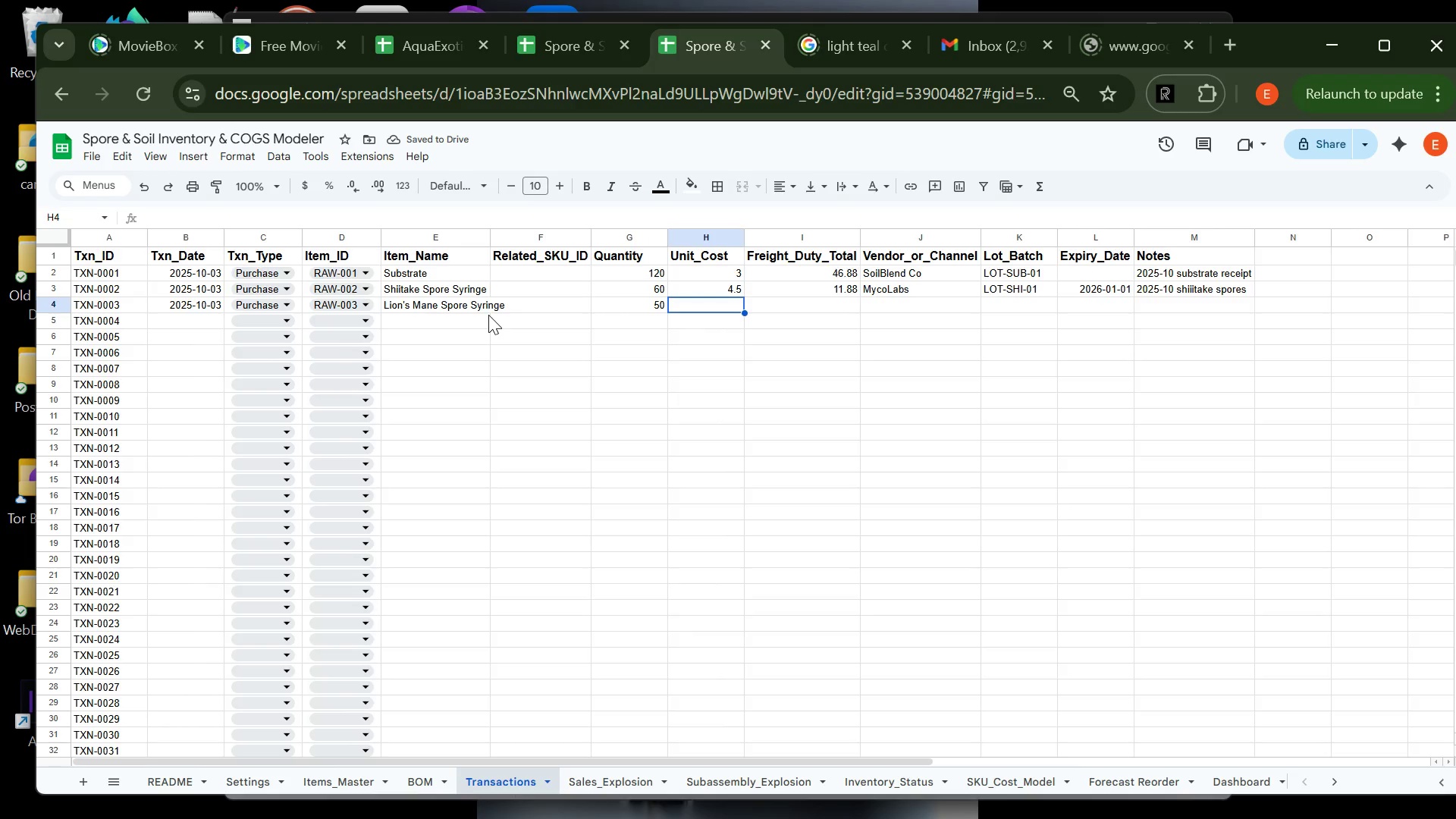 
type(5.2)
key(Tab)
type(9.88)
 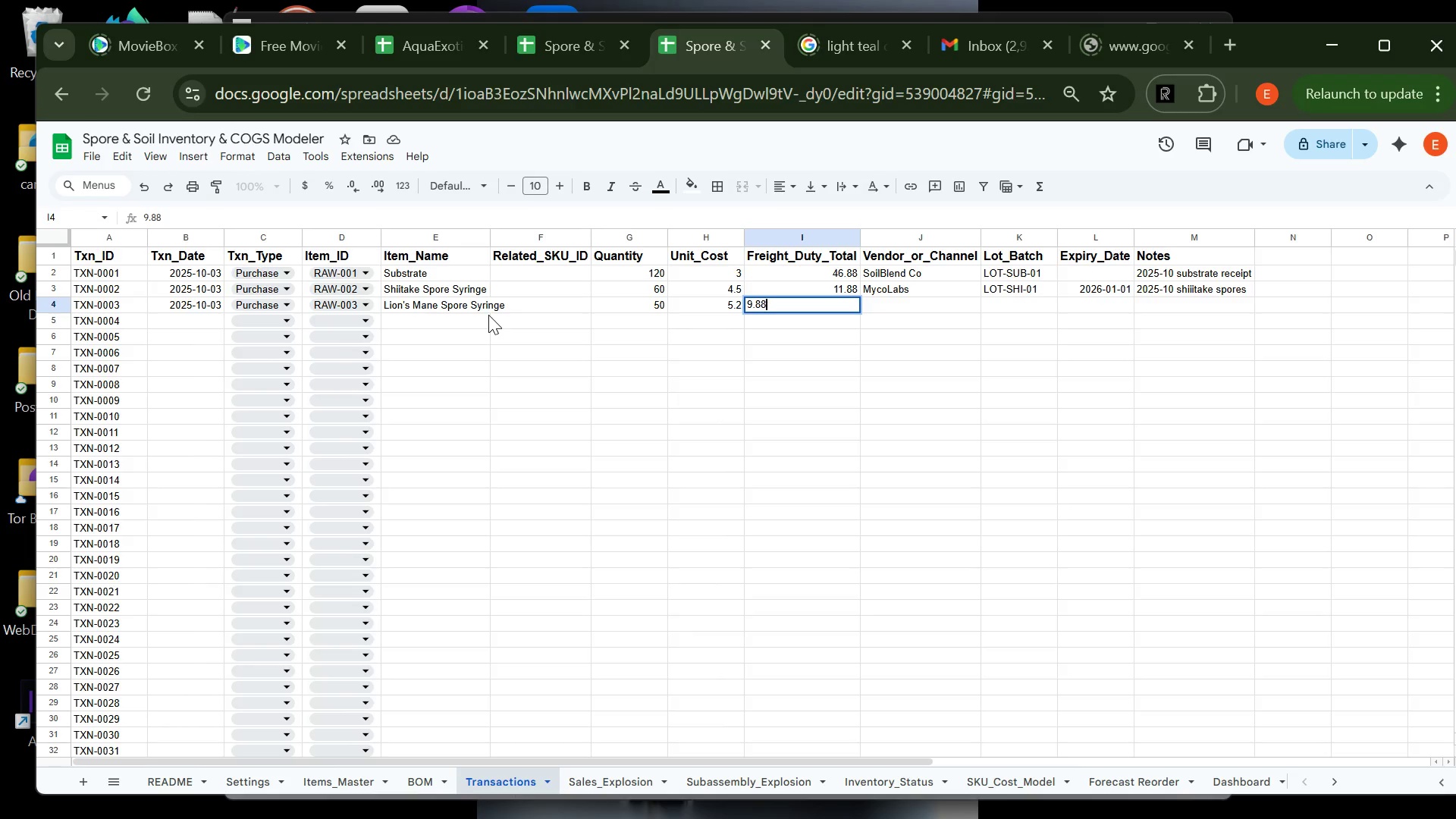 
wait(6.89)
 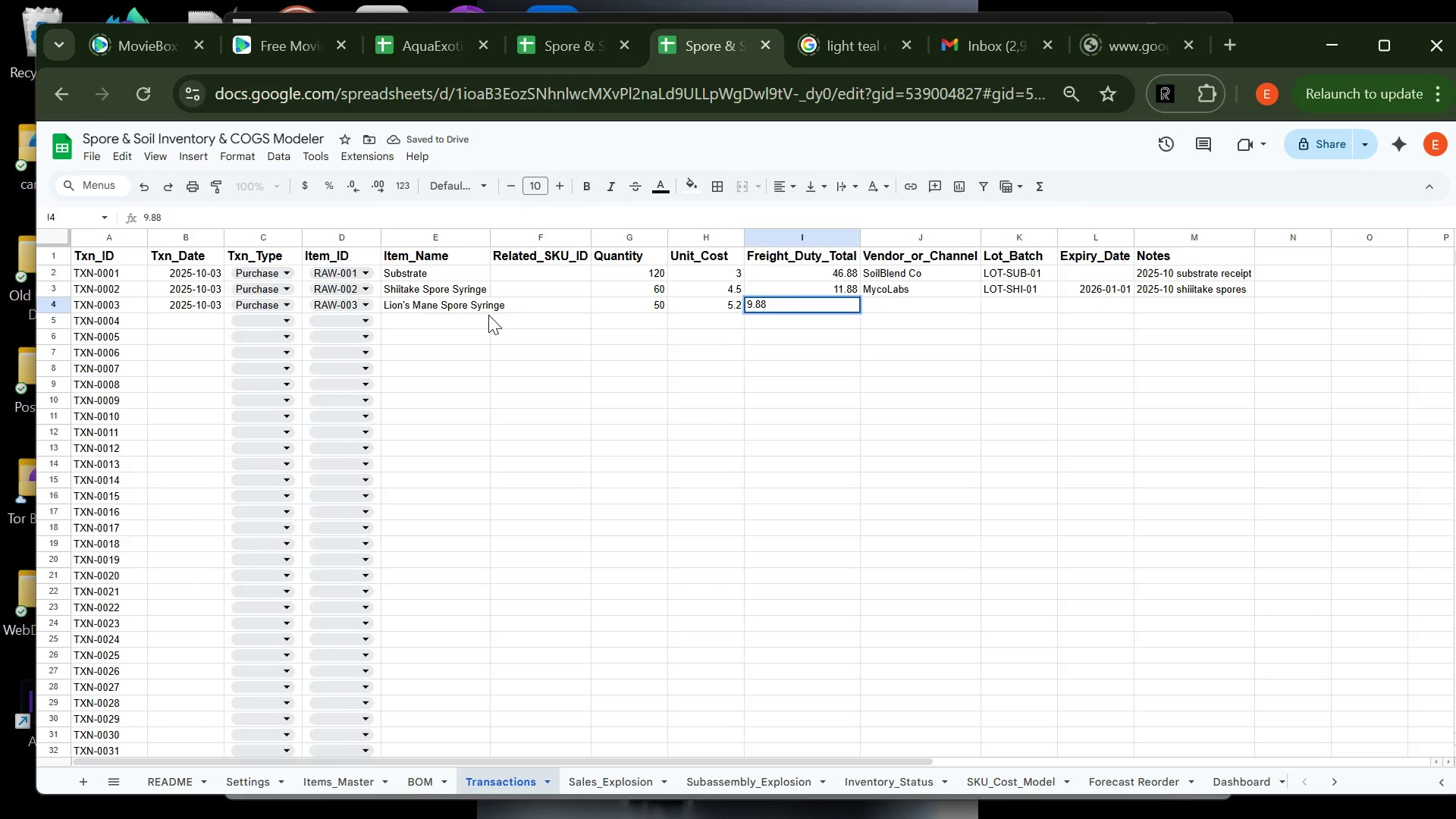 
key(CapsLock)
 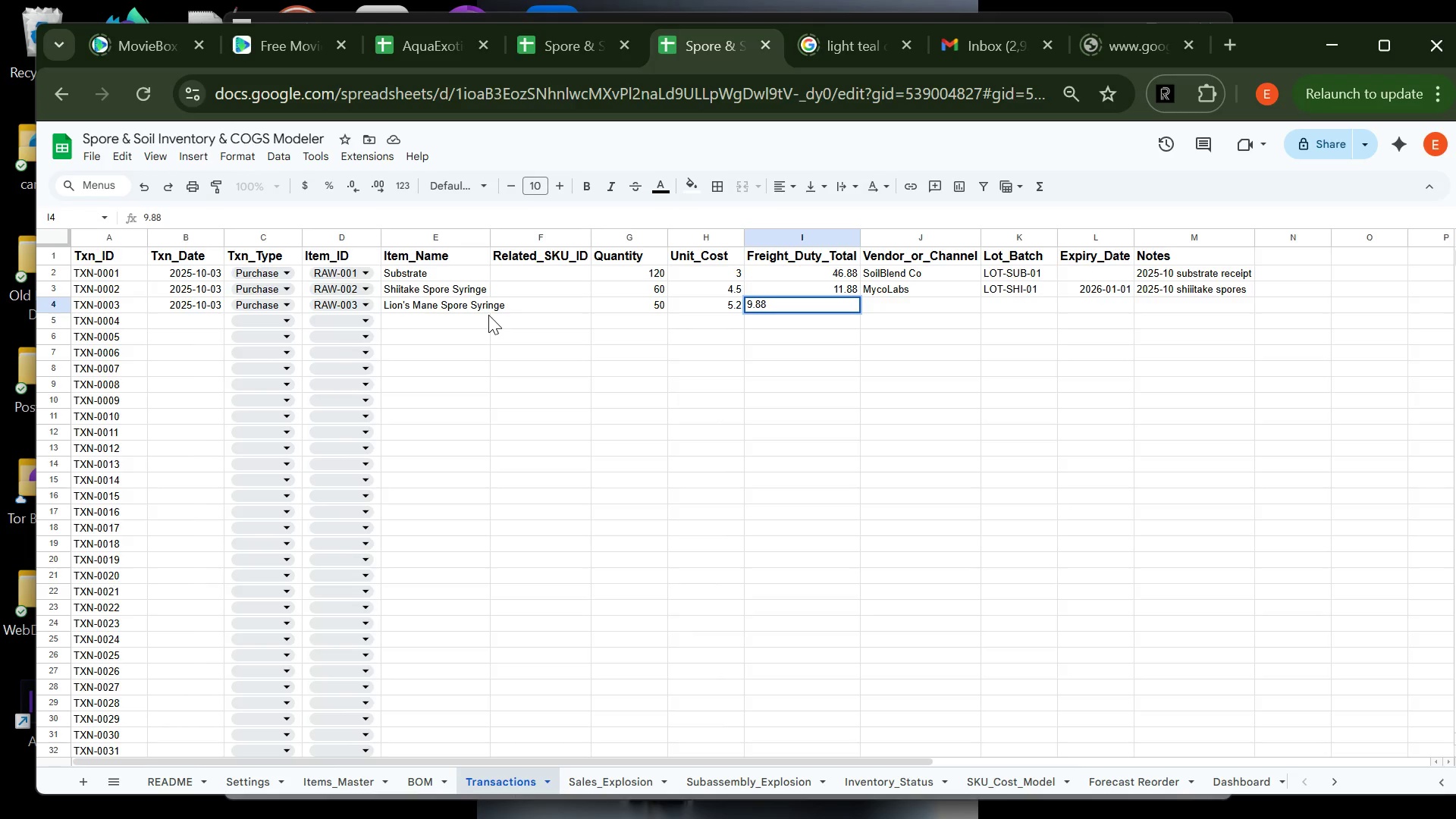 
key(Tab)
 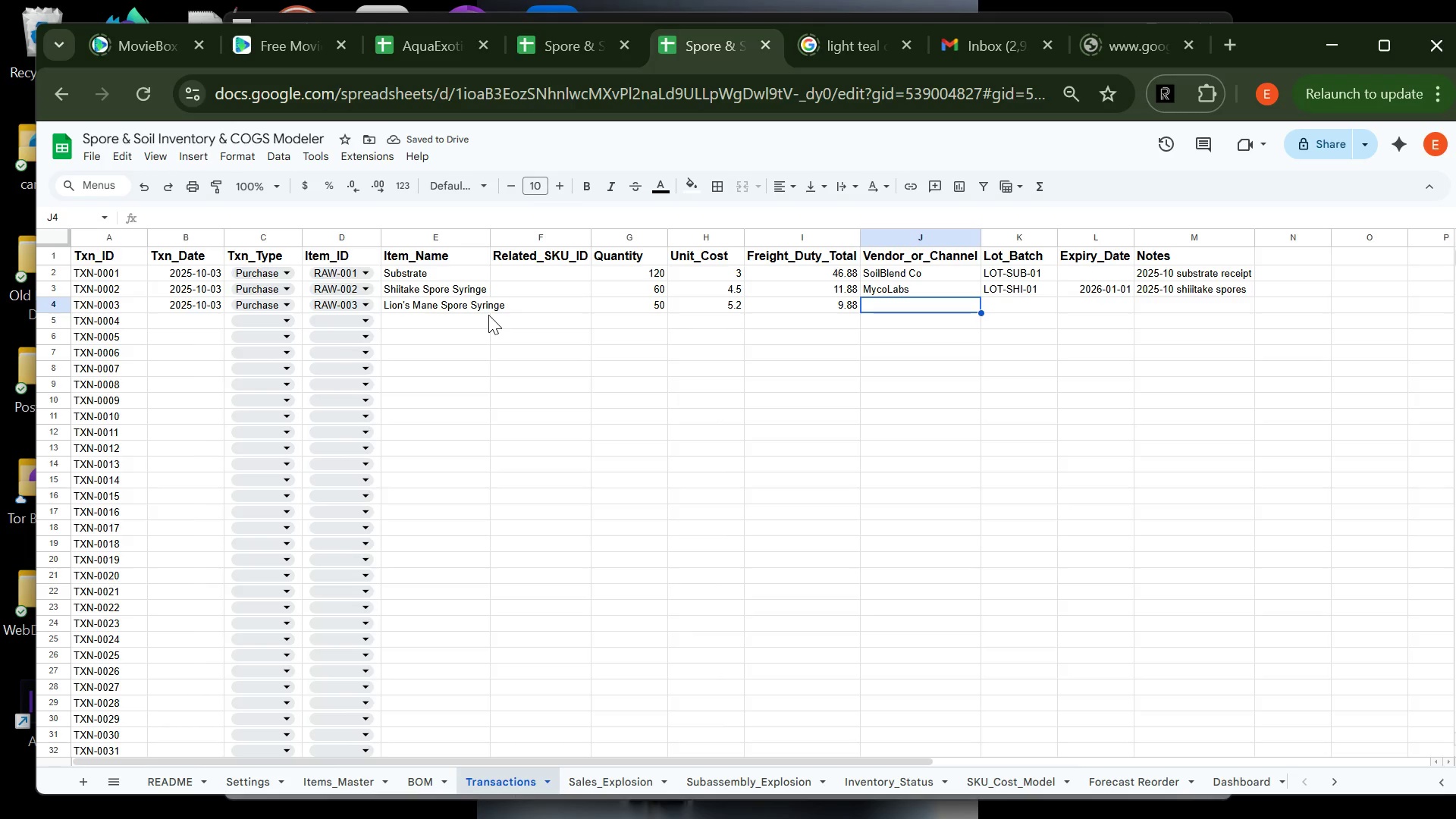 
type(Mycolabs)
key(Tab)
 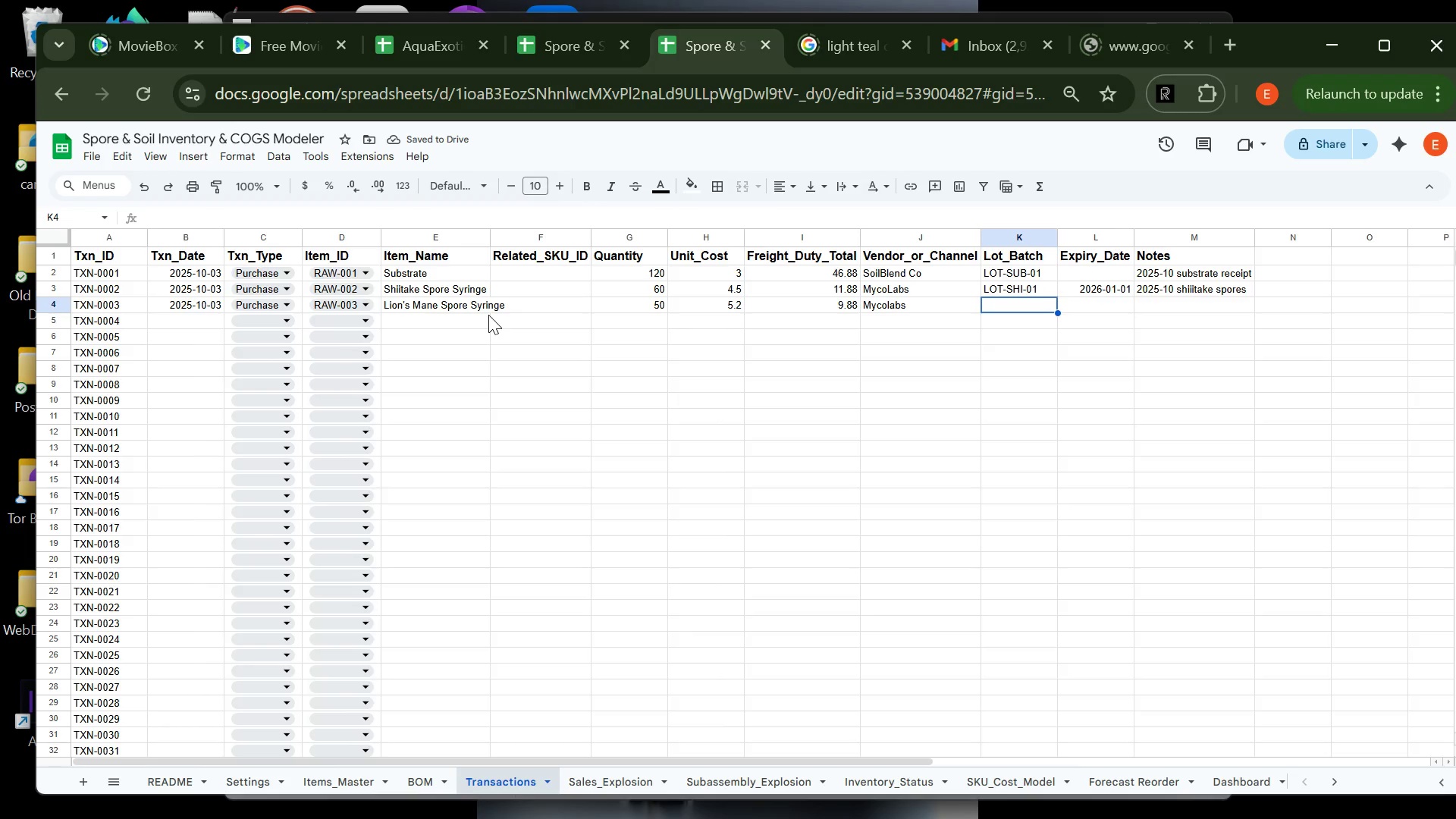 
wait(5.5)
 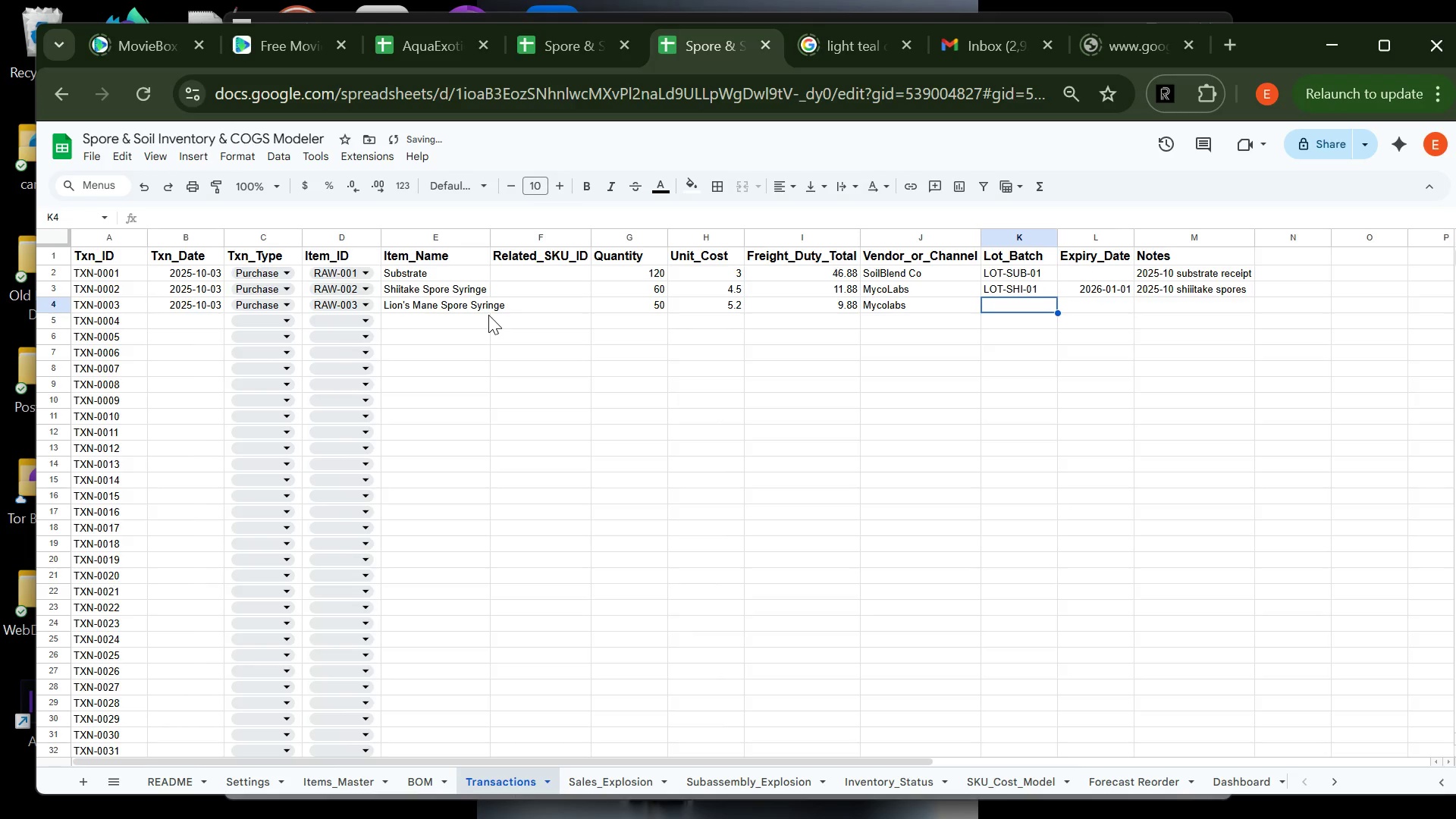 
type(LOT-LIO-01)
key(Tab)
type(2026-010)
key(Backspace)
type(-01)
key(Tab)
 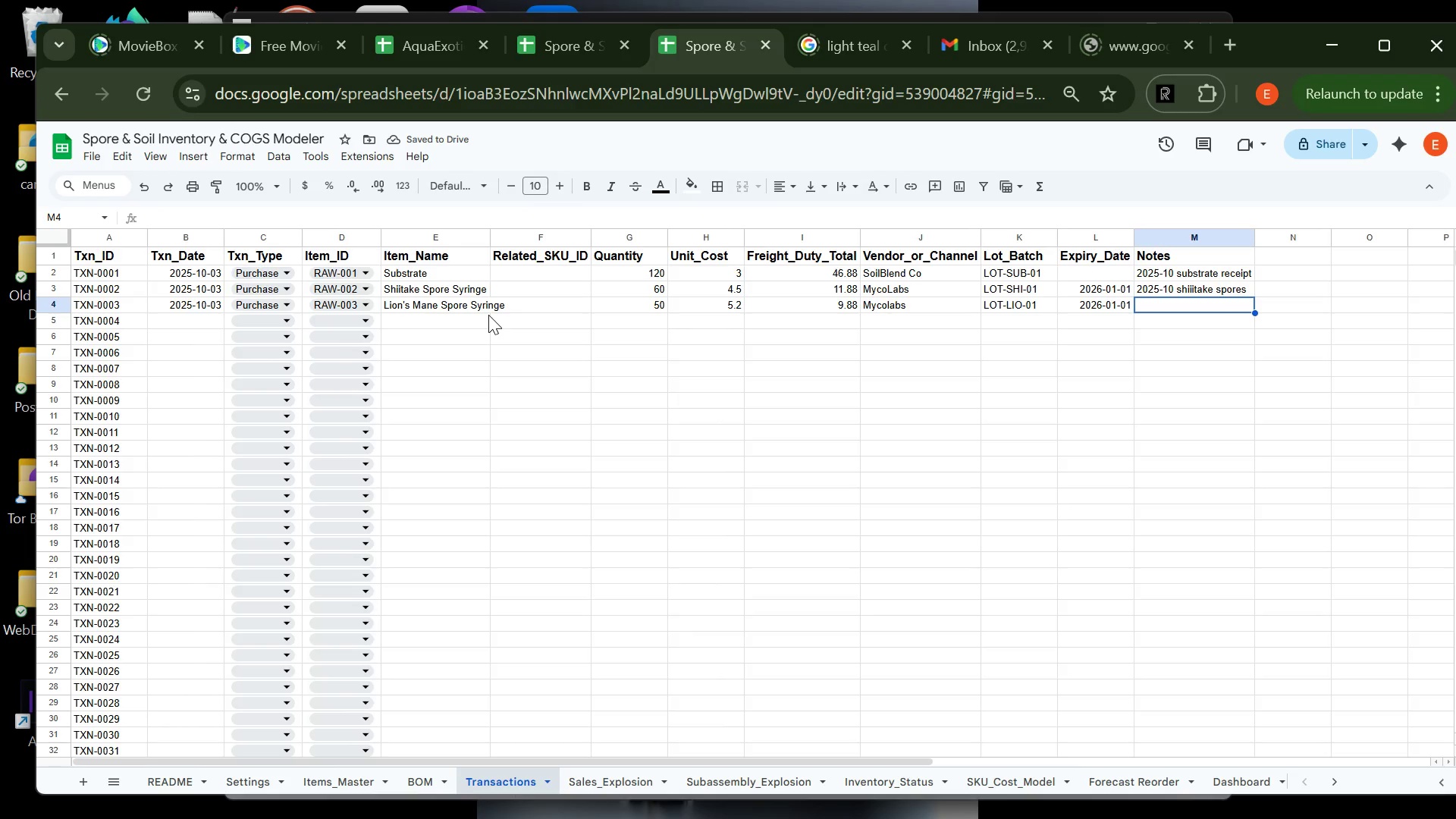 
type(2025-10 )
 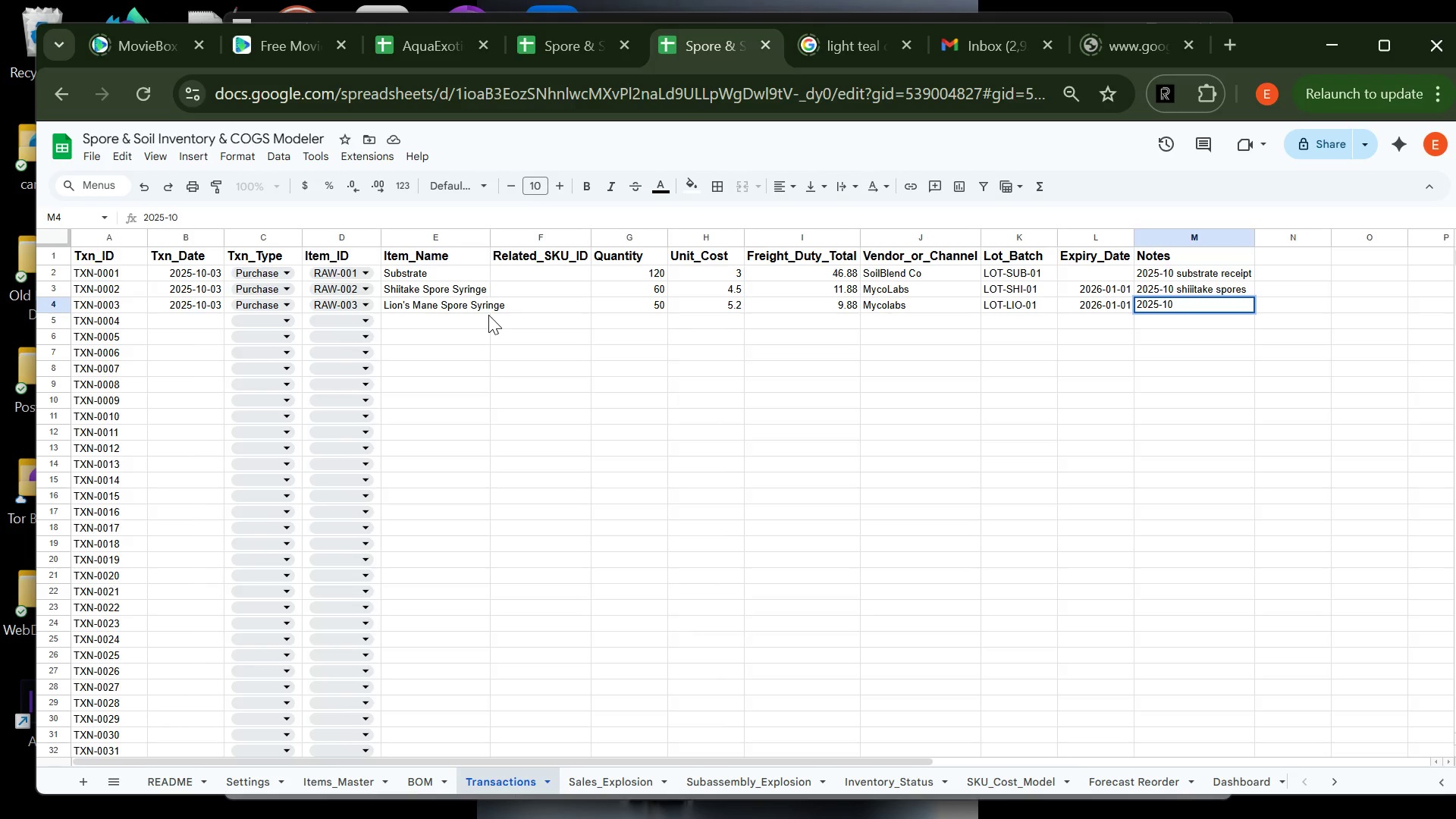 
wait(5.28)
 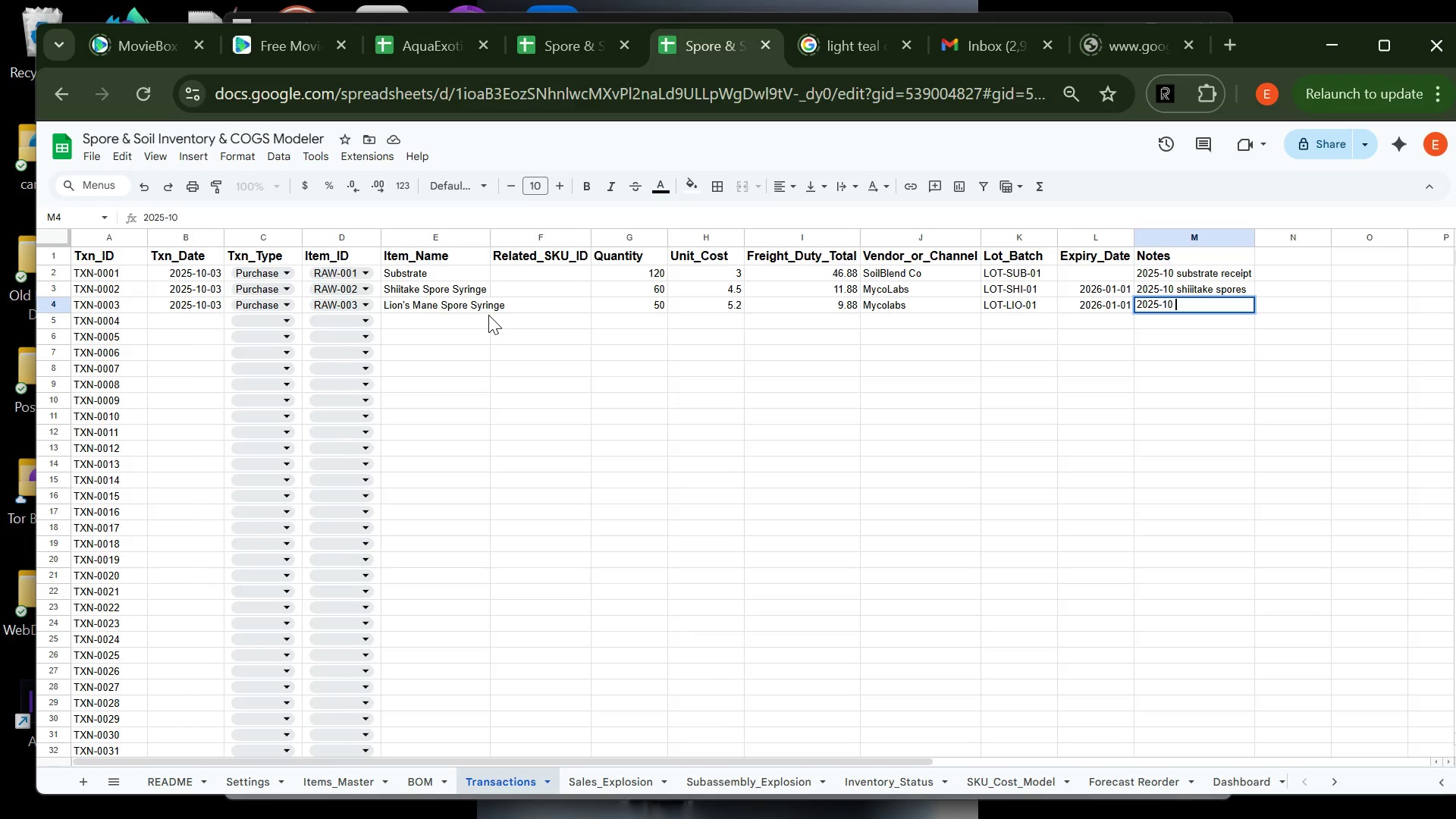 
type(LION)
key(Backspace)
key(Backspace)
key(Backspace)
key(Backspace)
type(LION'S MAN)
key(Backspace)
type(lion's mane spores)
 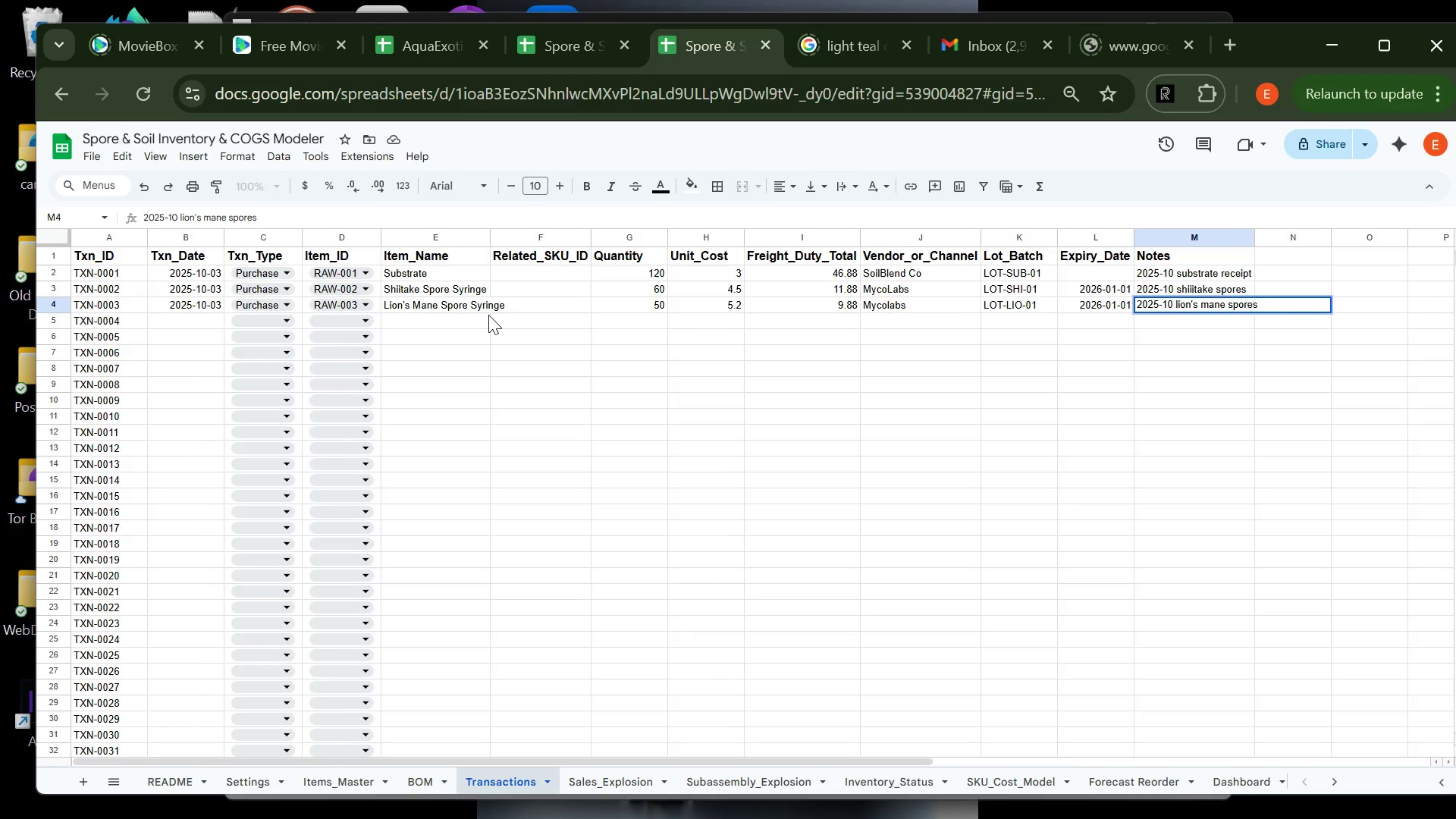 
key(Enter)
 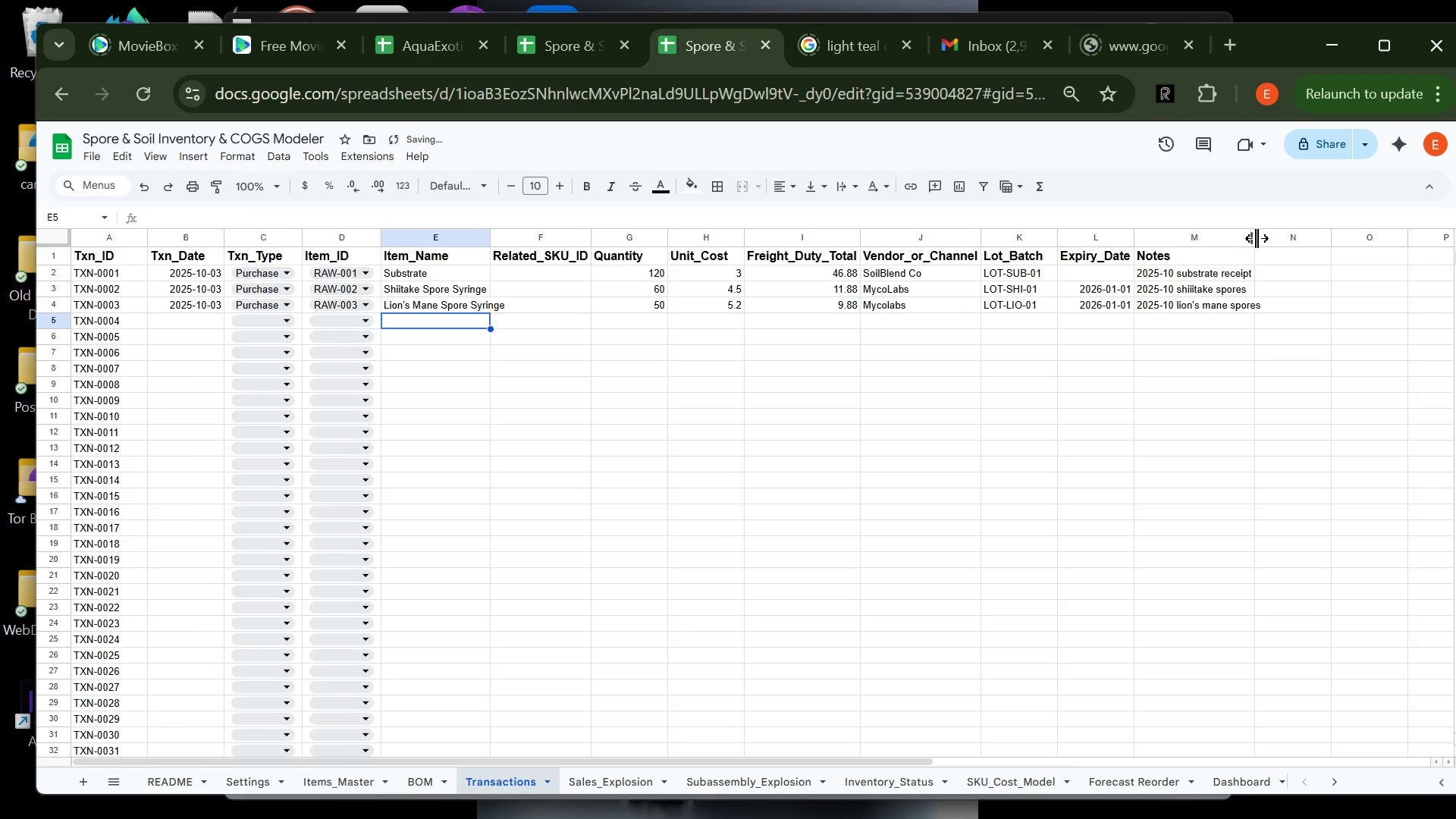 
double_click([1255, 235])
 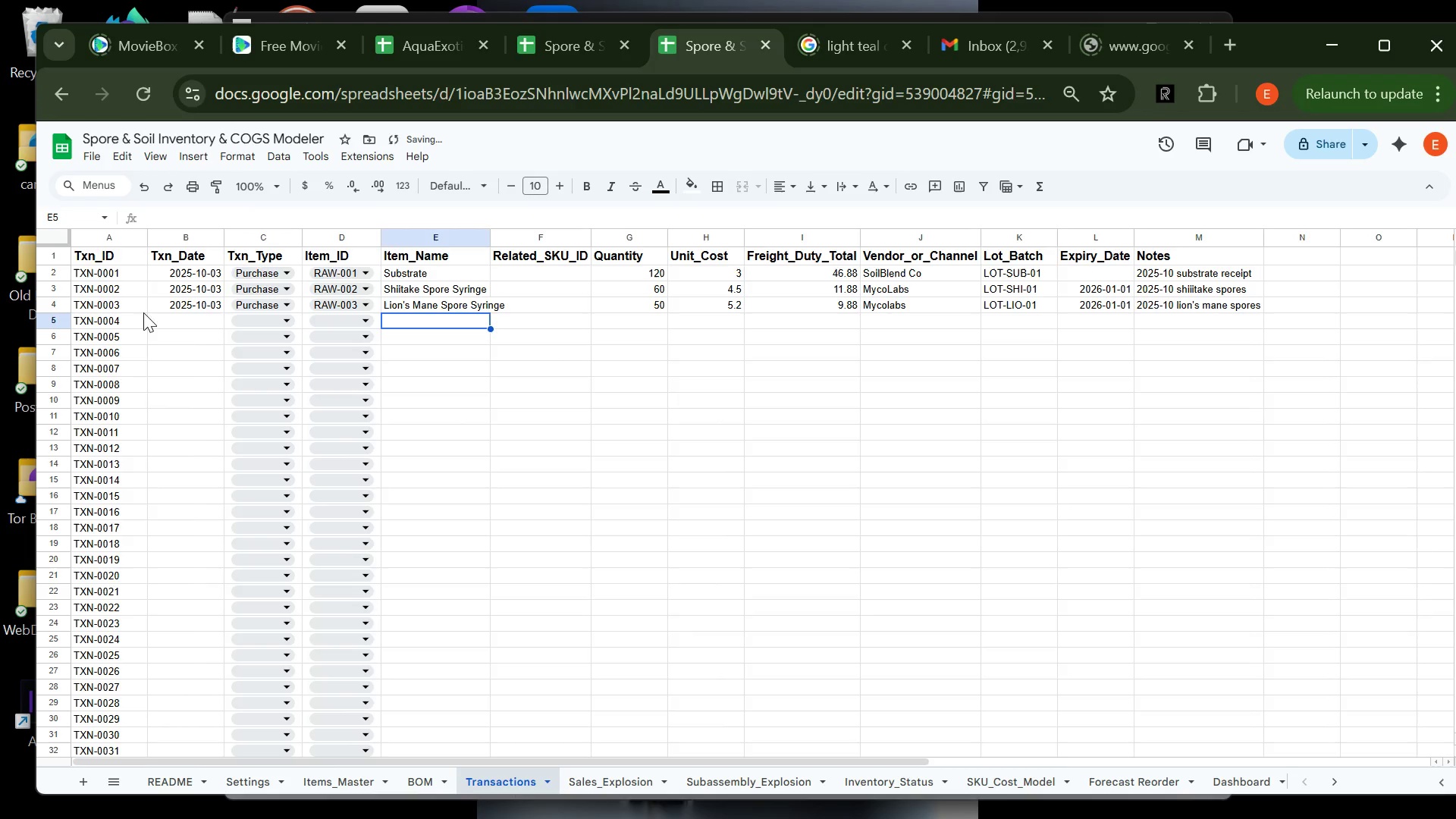 
left_click([187, 319])
 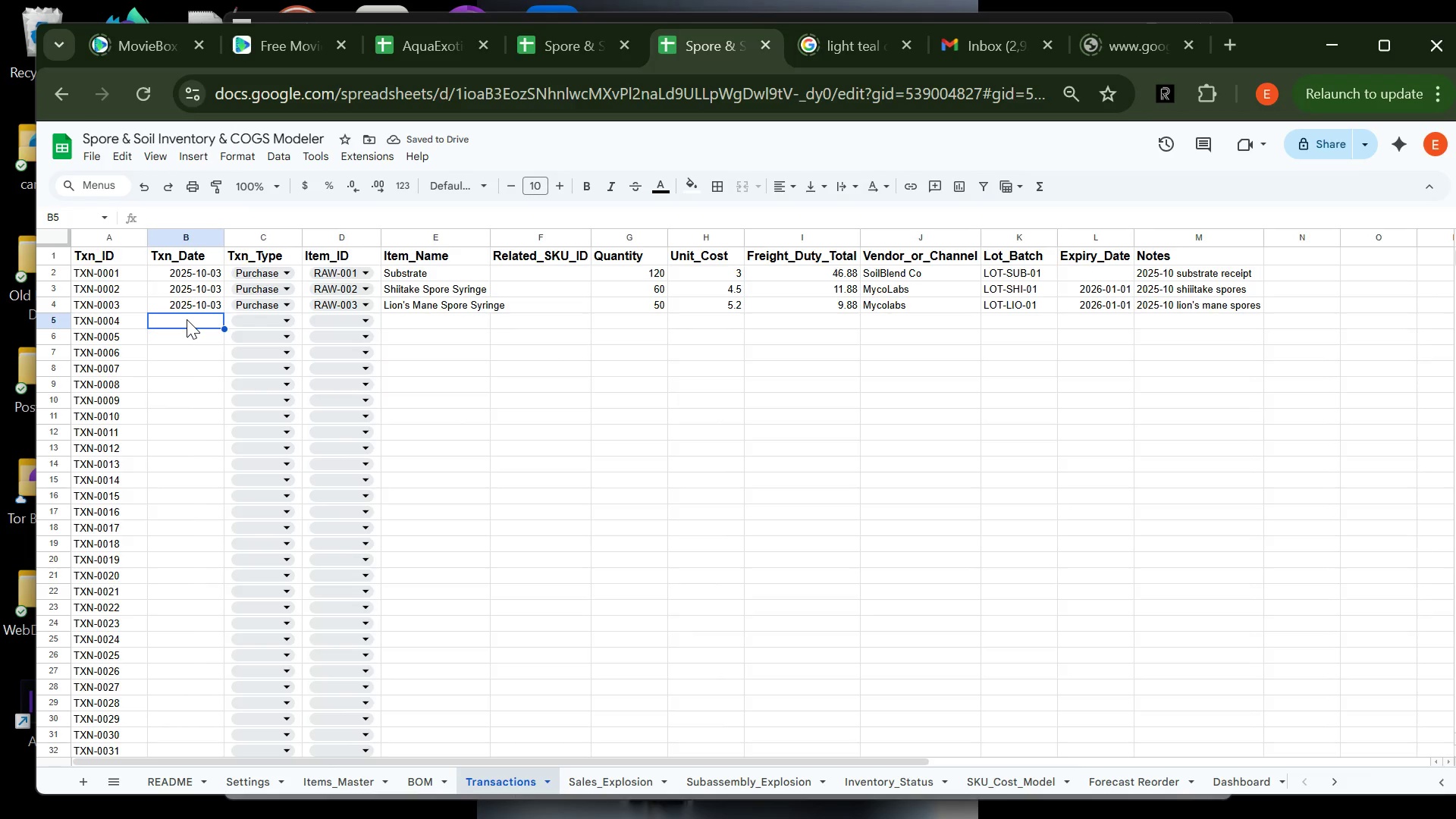 
type(2025-10=04)
key(Tab)
 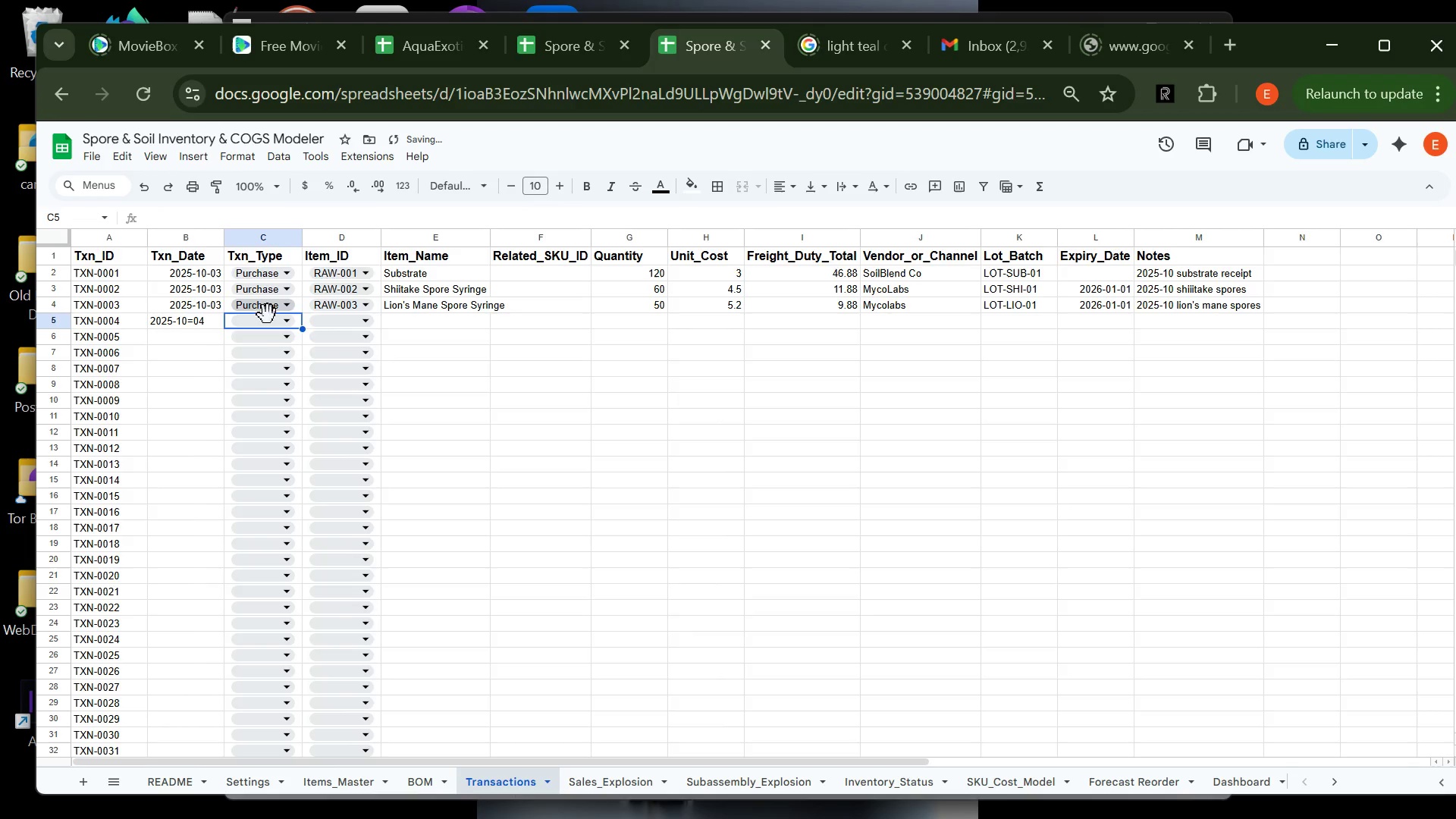 
left_click([250, 328])
 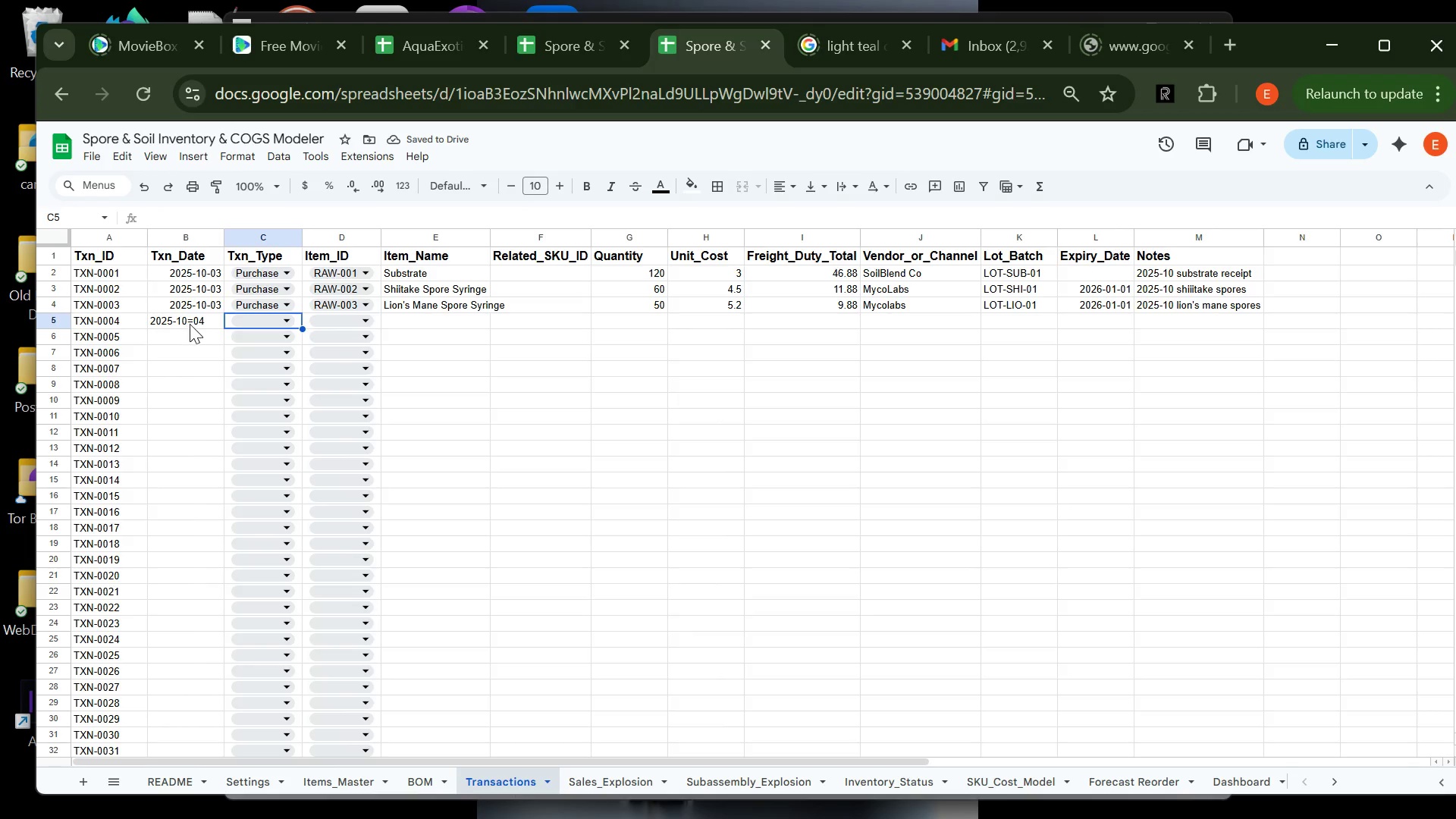 
left_click([193, 325])
 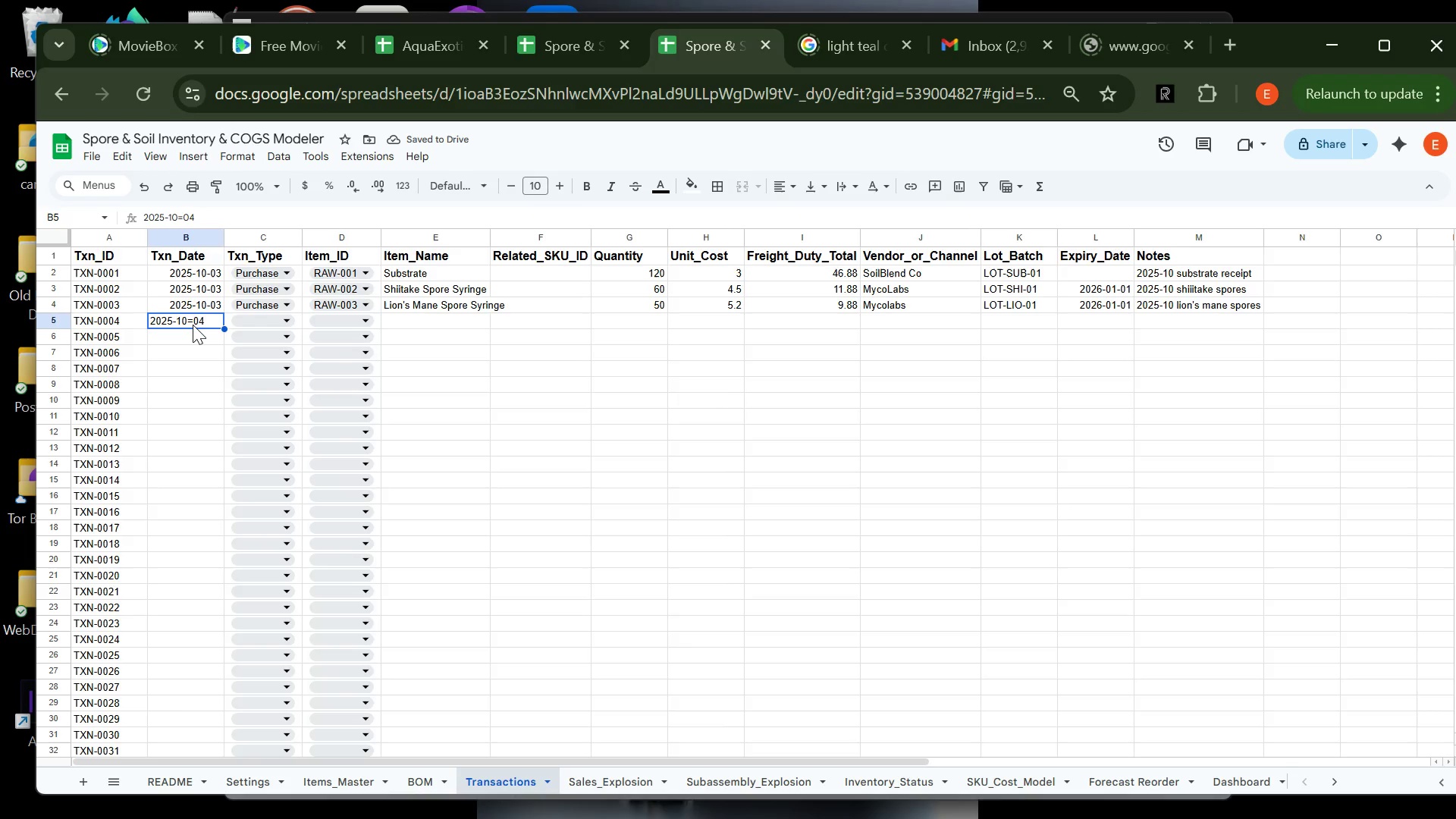 
double_click([193, 325])
 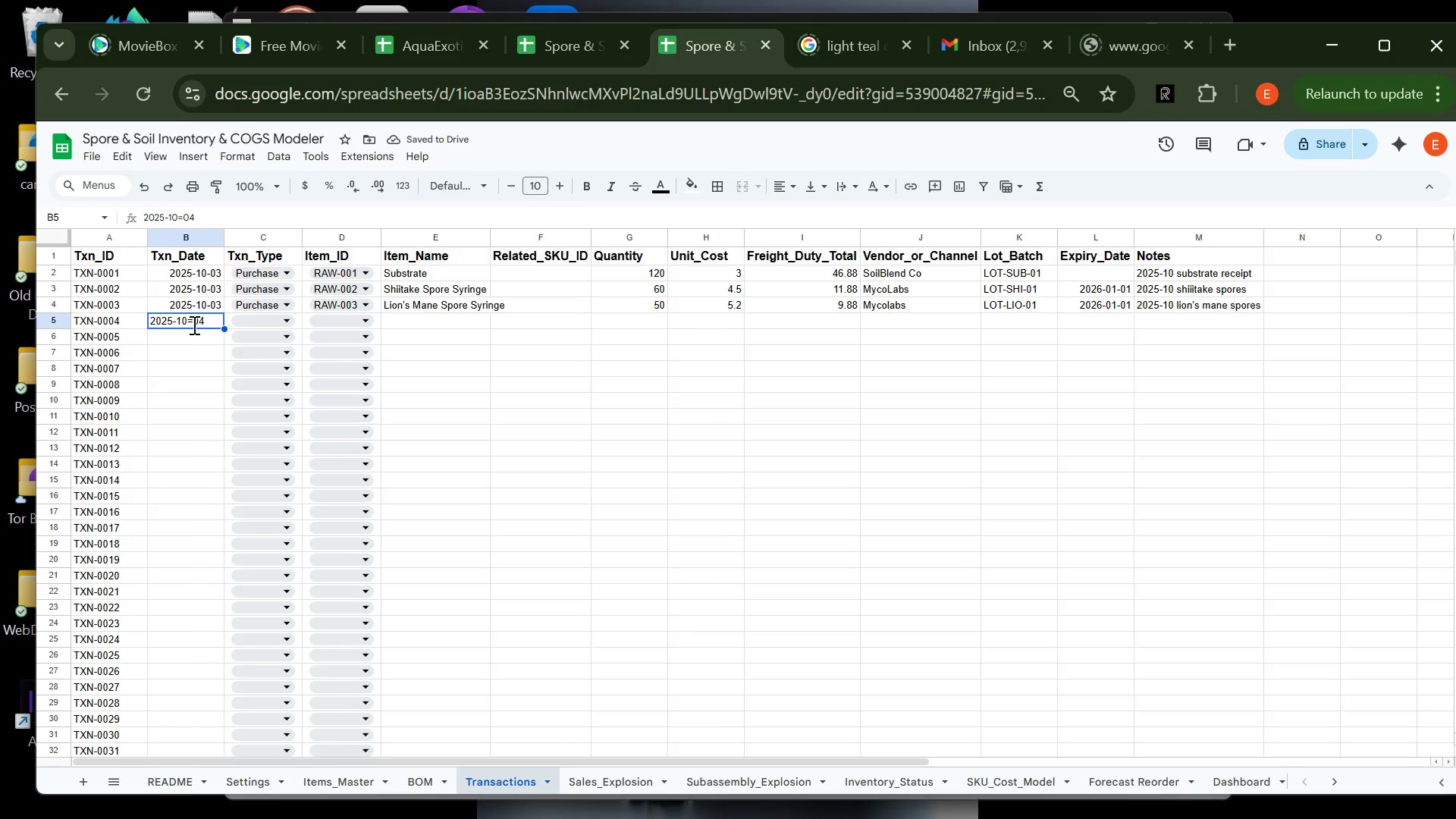 
triple_click([193, 325])
 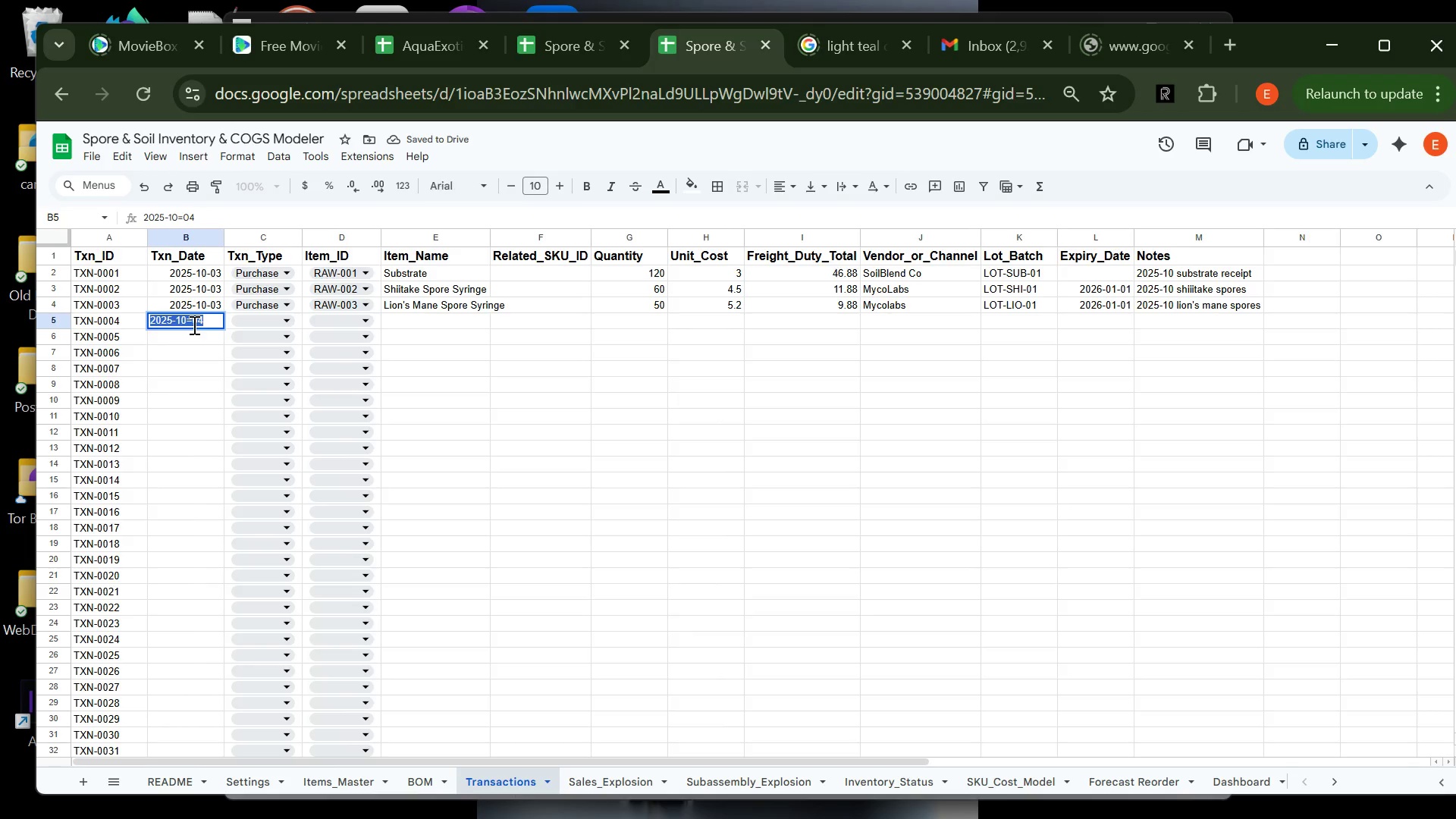 
triple_click([193, 325])
 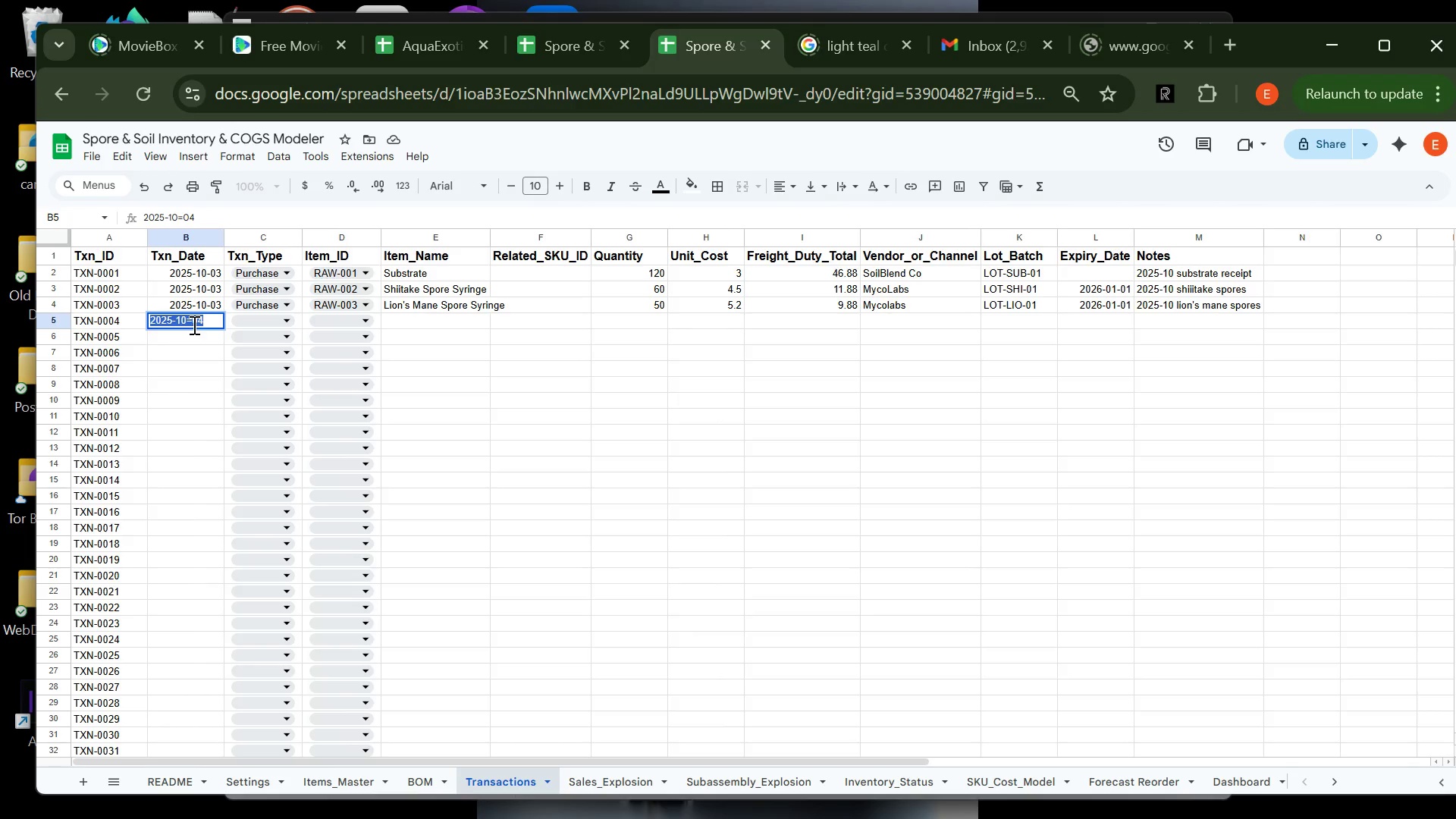 
triple_click([193, 325])
 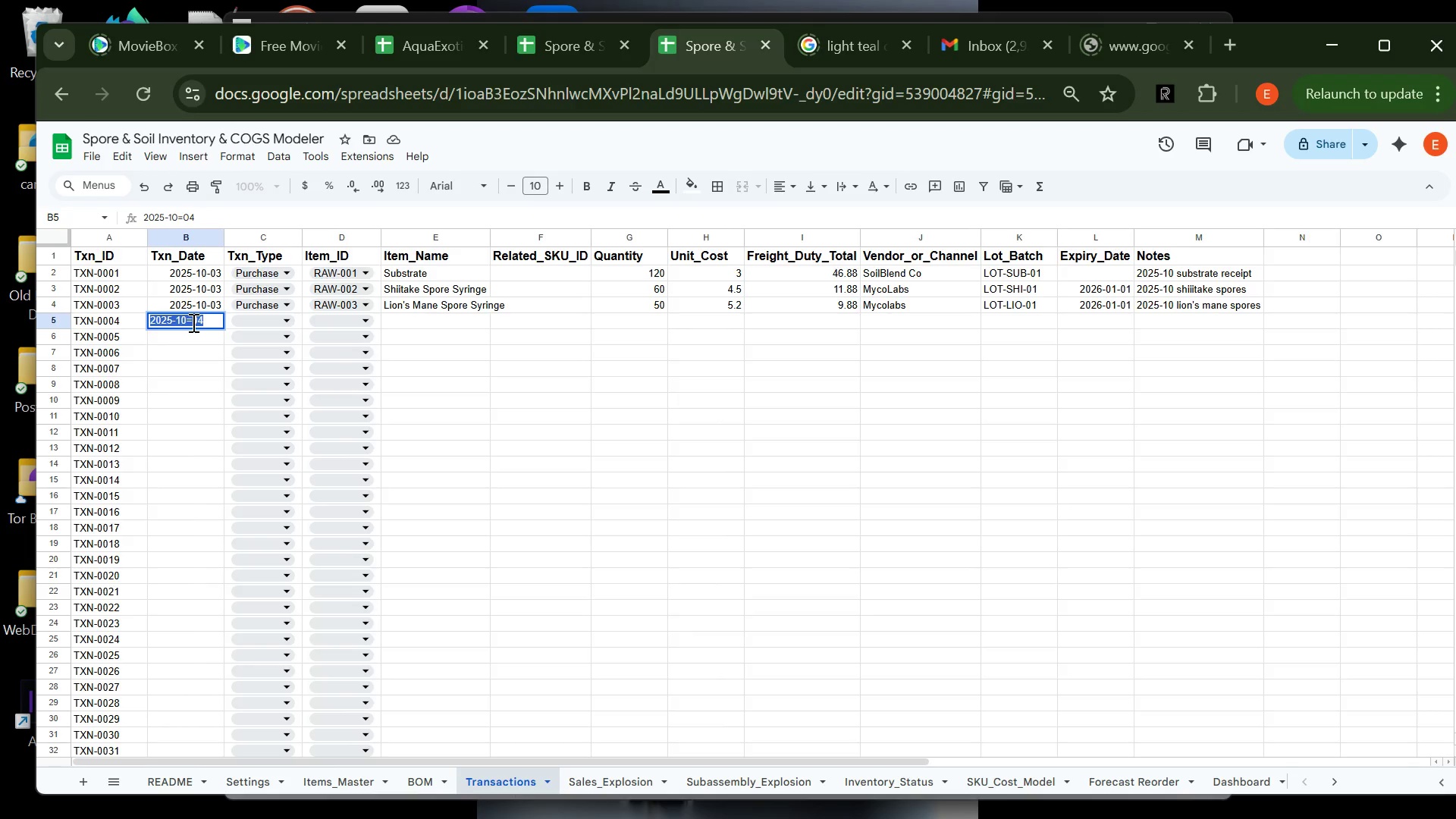 
left_click([192, 322])
 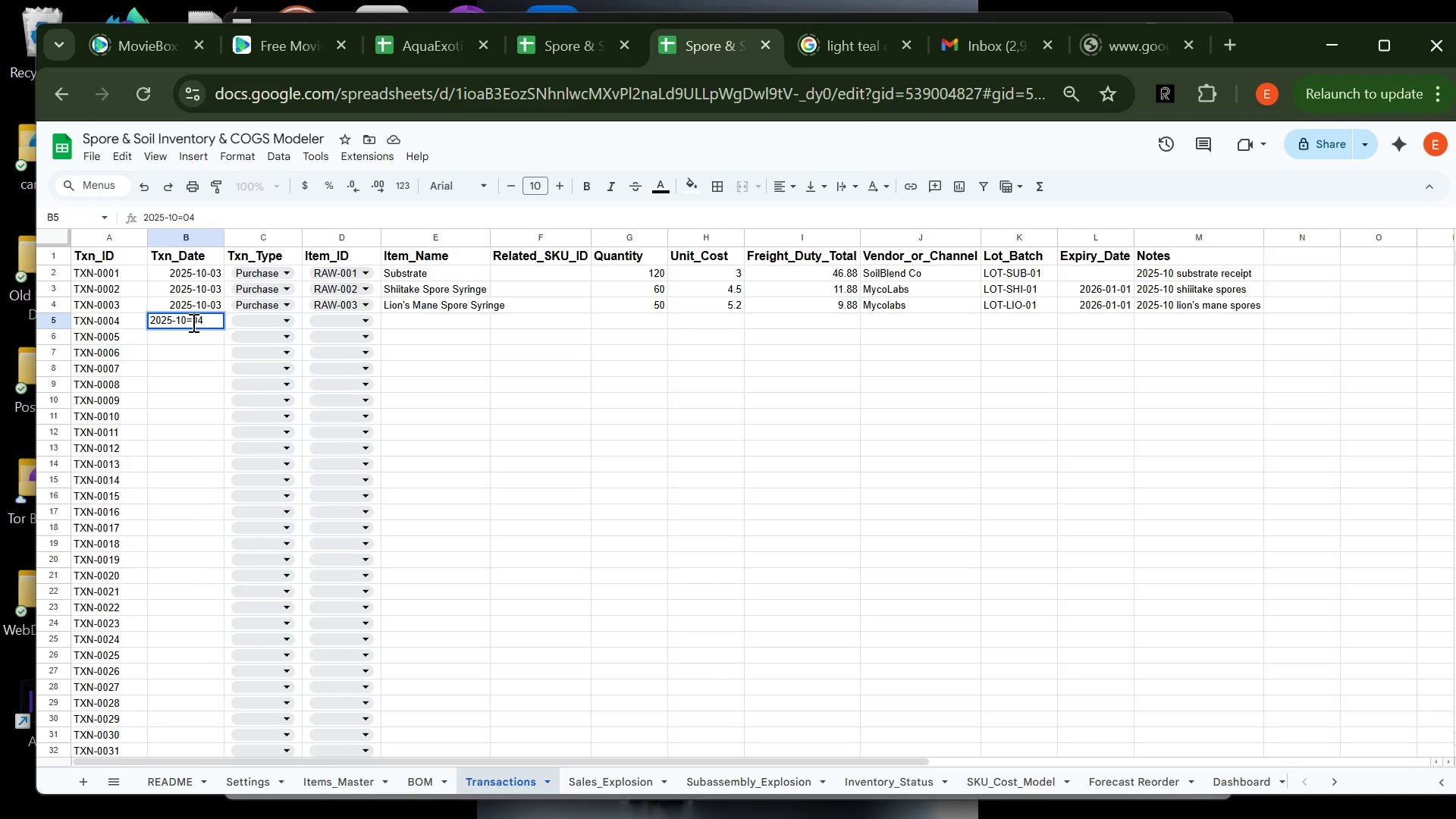 
key(Backspace)
 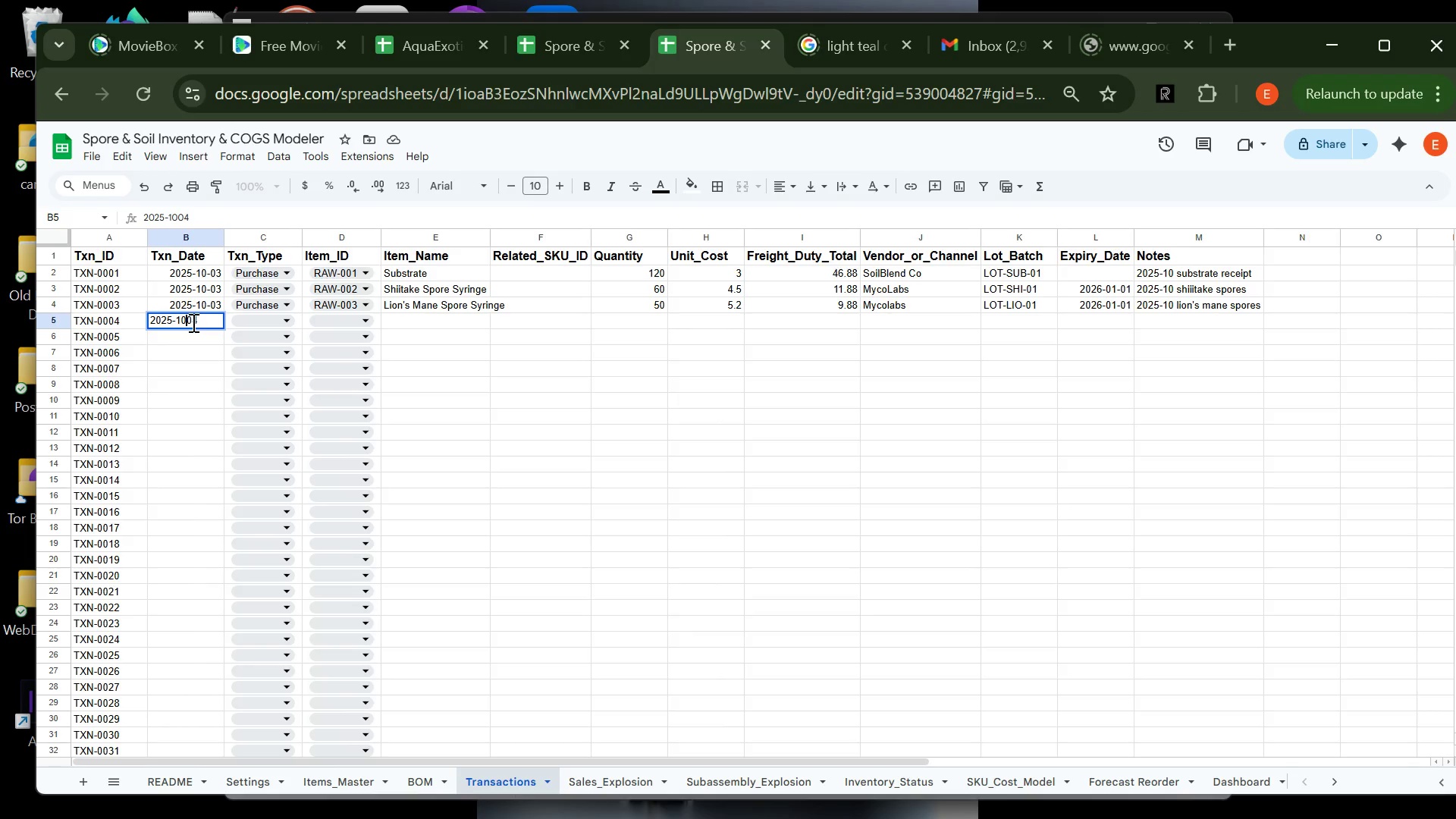 
key(Minus)
 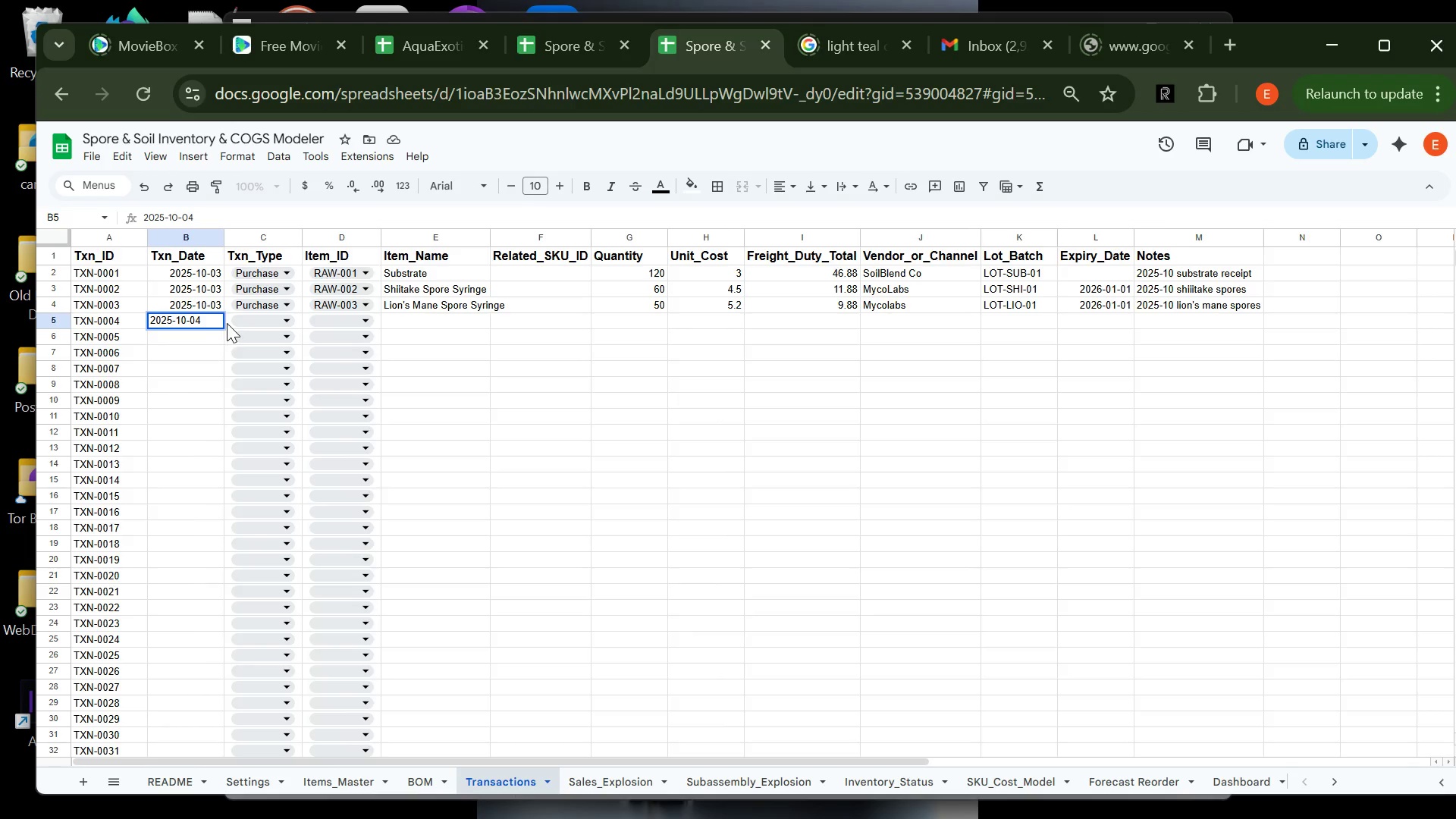 
left_click([240, 323])
 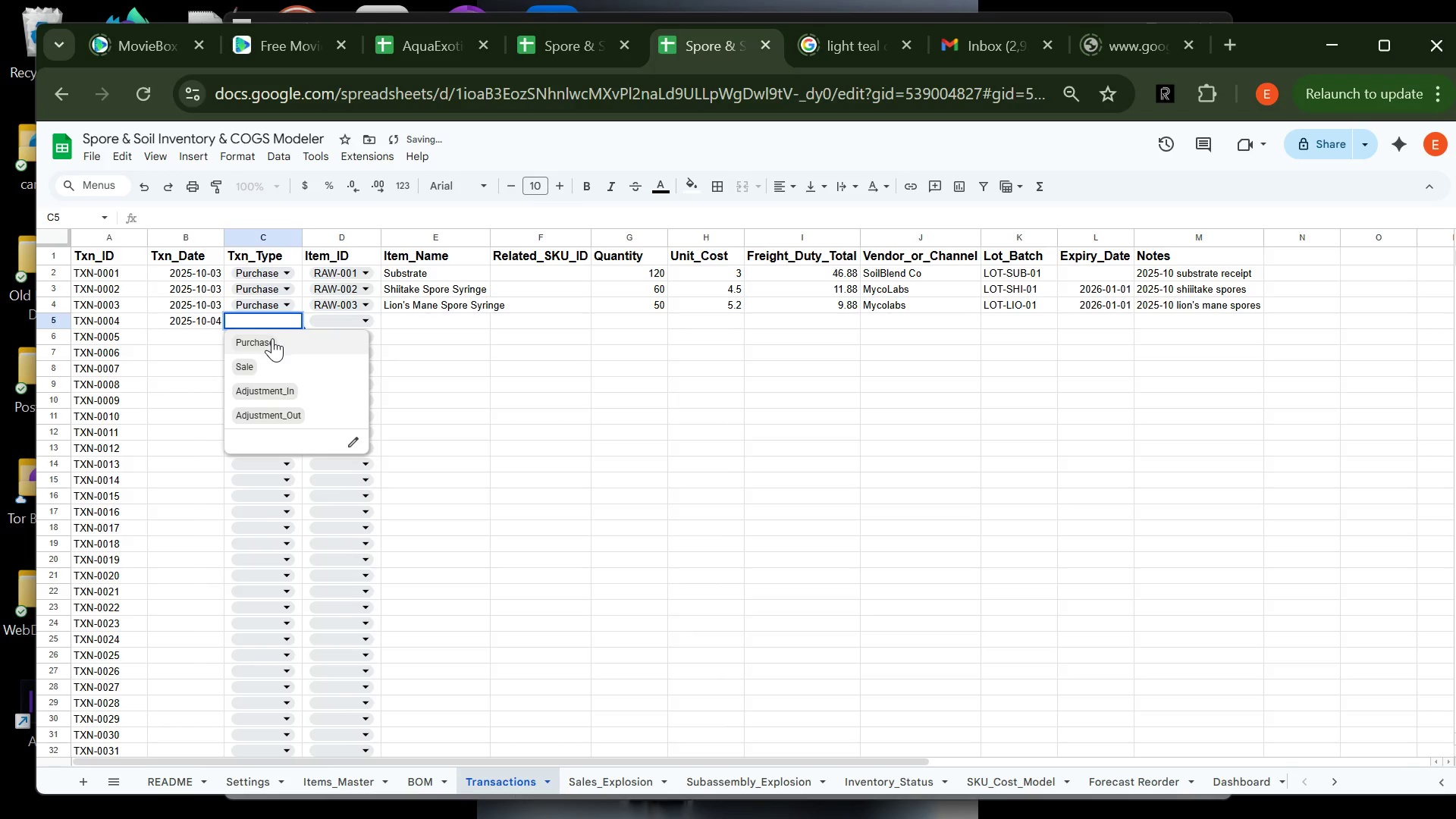 
left_click([272, 338])
 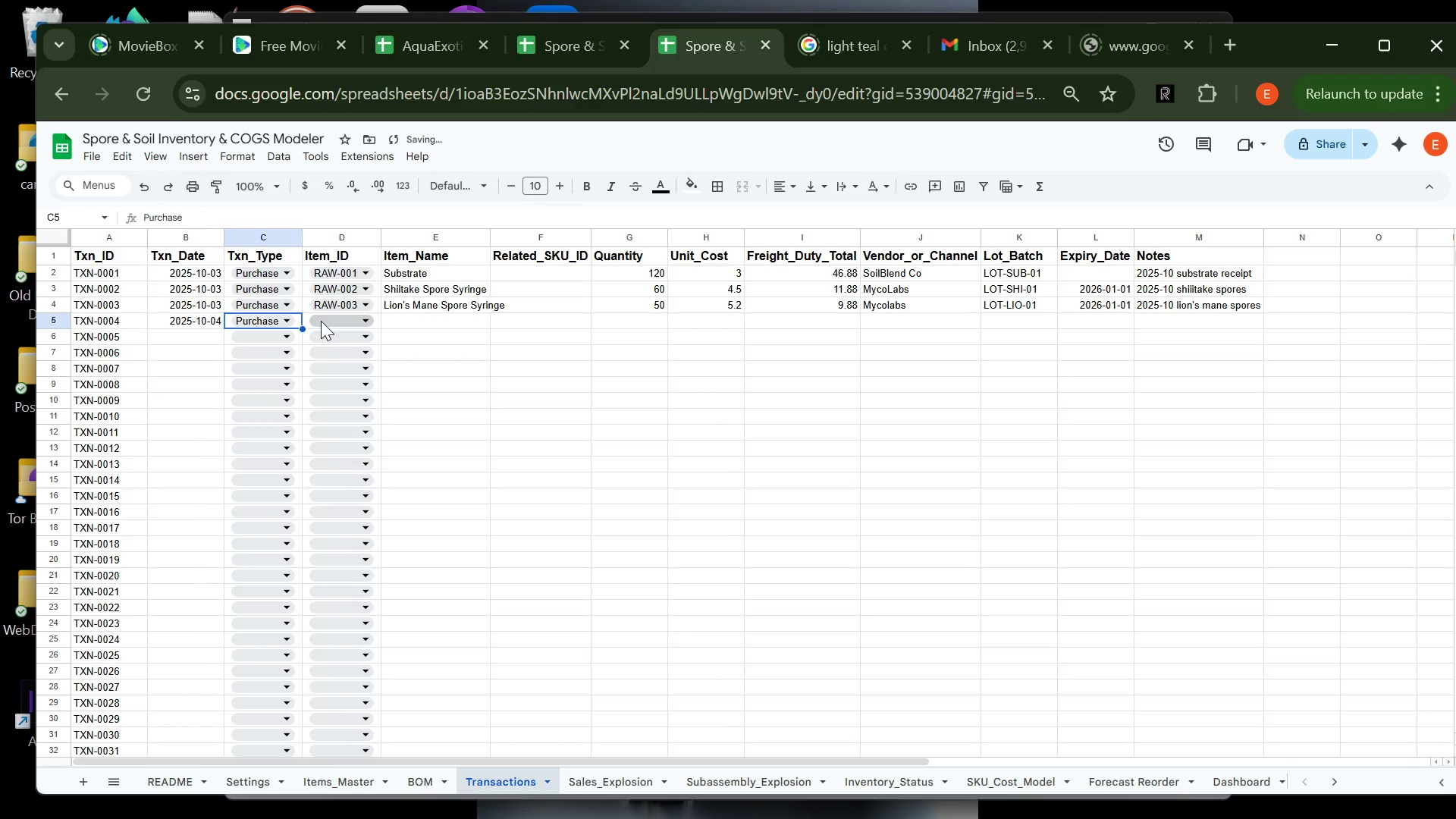 
left_click([321, 321])
 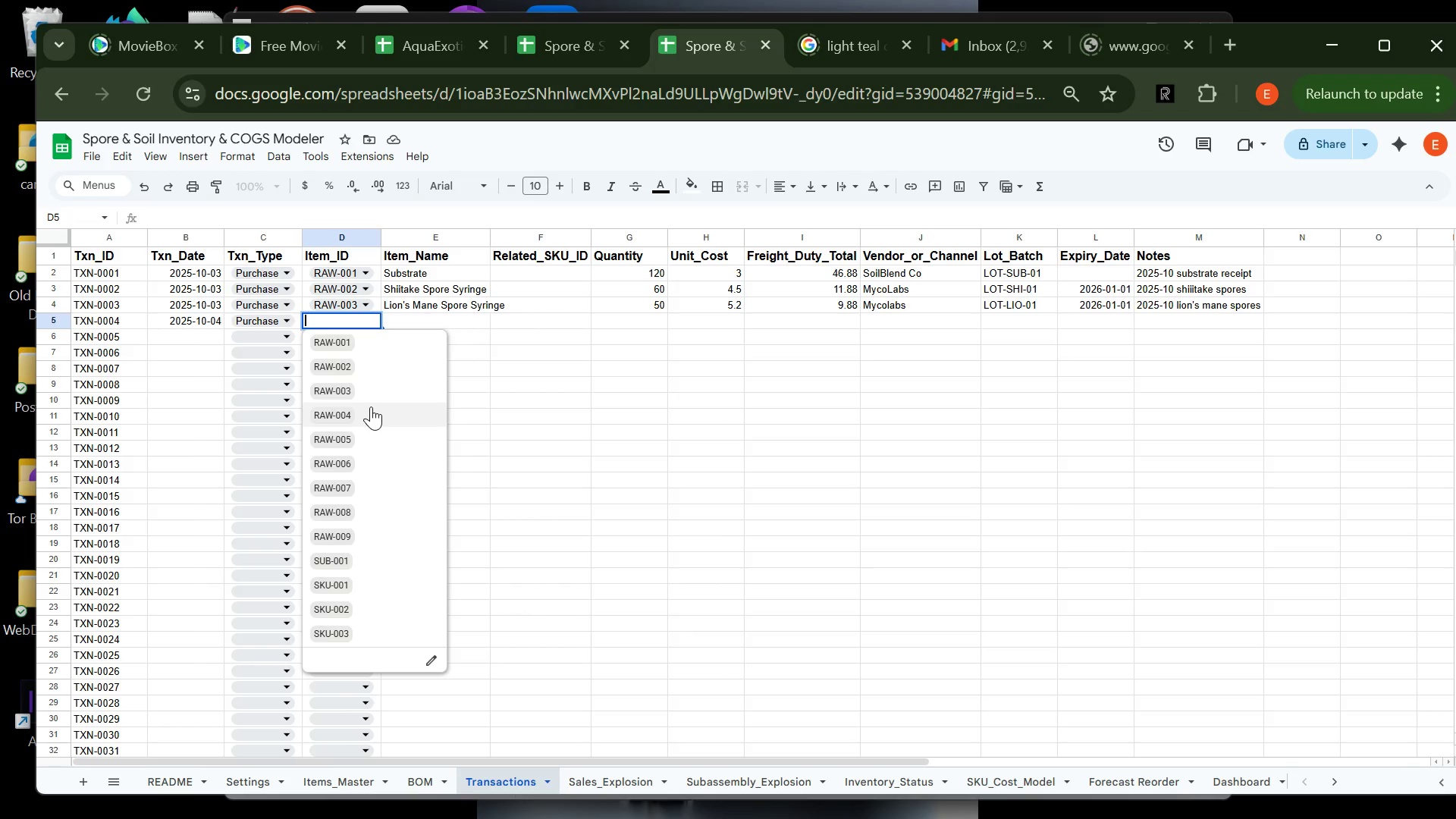 
wait(5.89)
 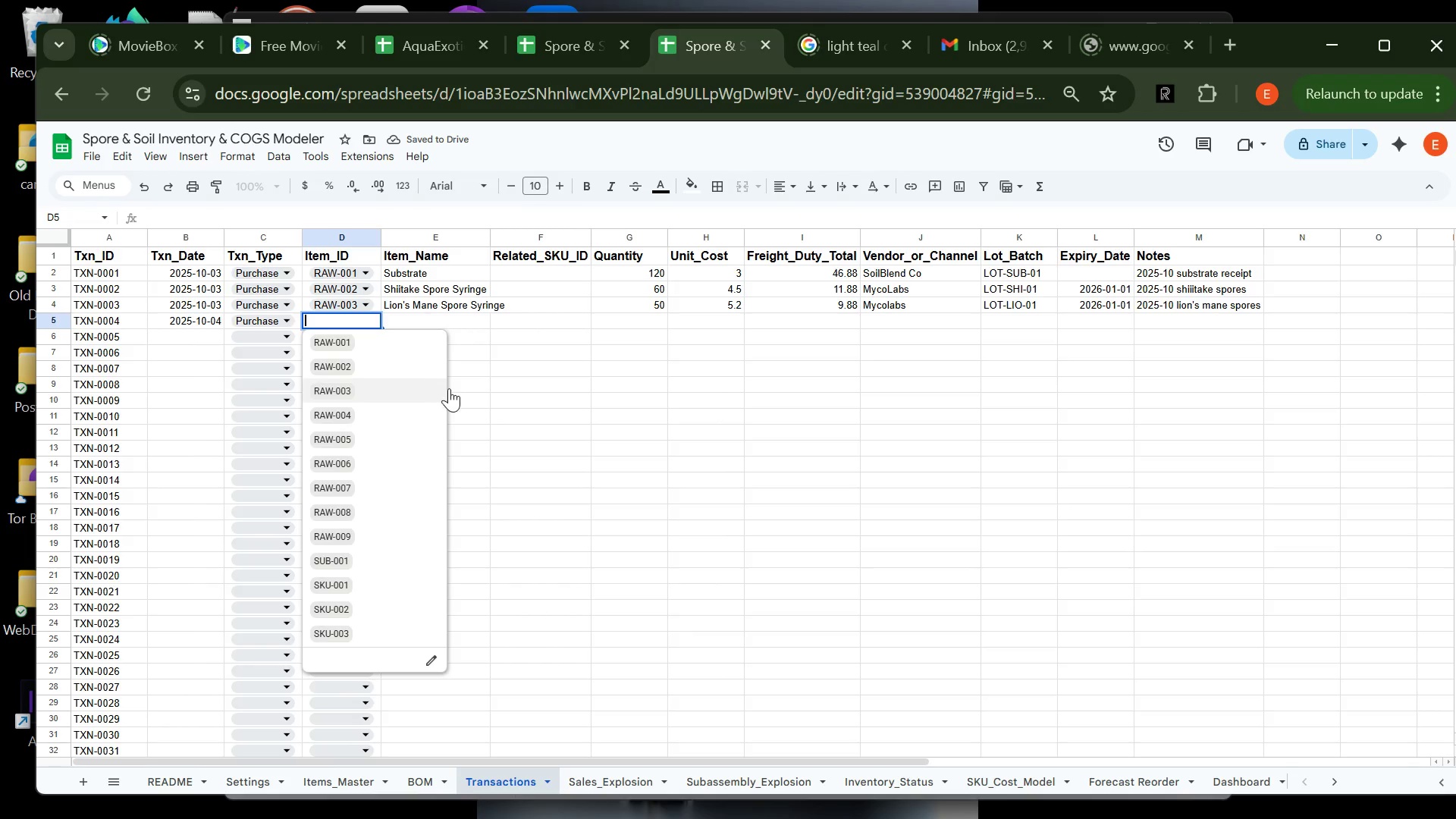 
left_click([371, 406])
 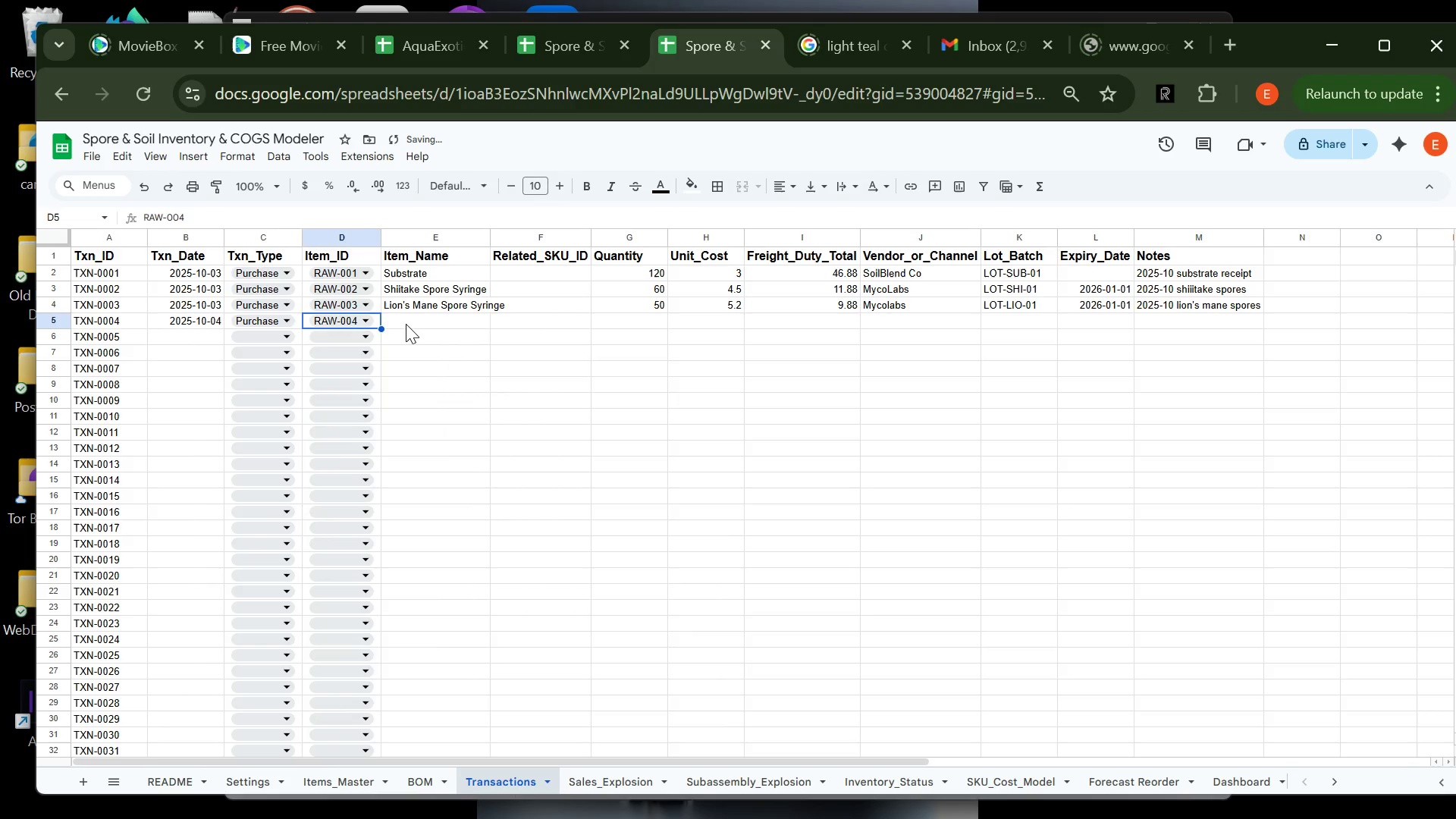 
left_click([406, 324])
 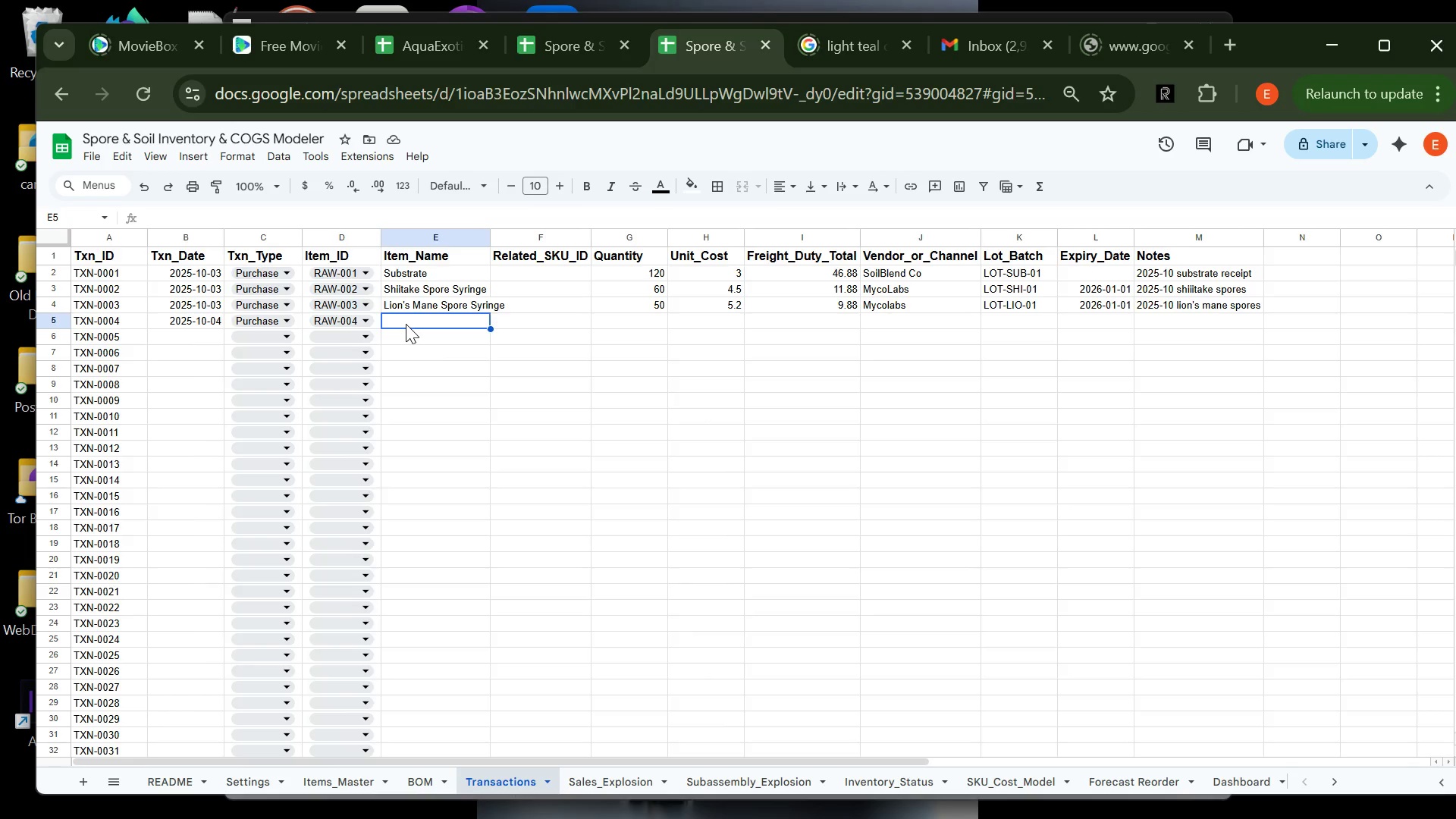 
wait(6.38)
 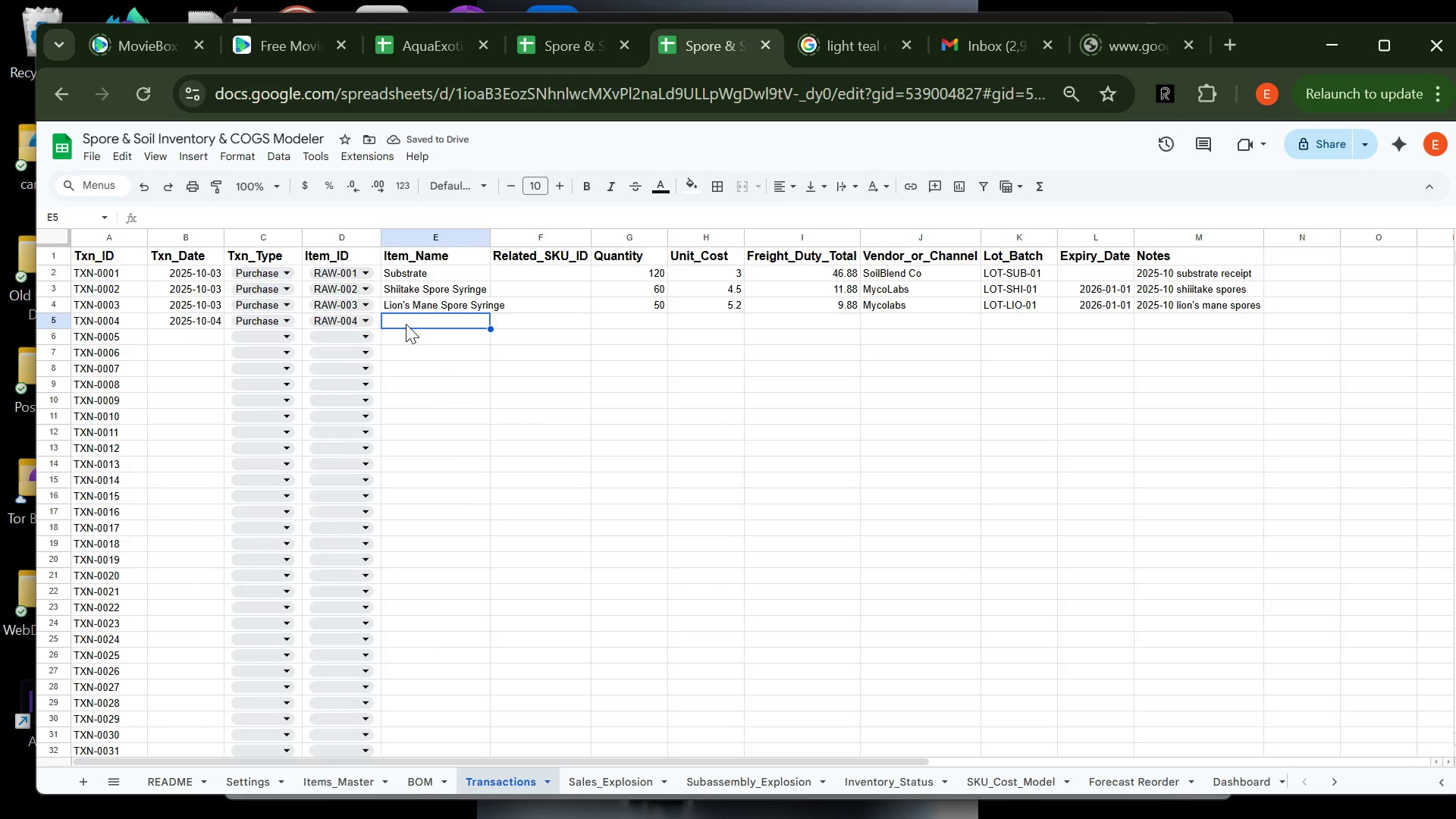 
type(Heat Mat)
key(Tab)
key(Tab)
type(40)
key(Tab)
type(8)
key(Tab)
type(24)
key(Tab)
 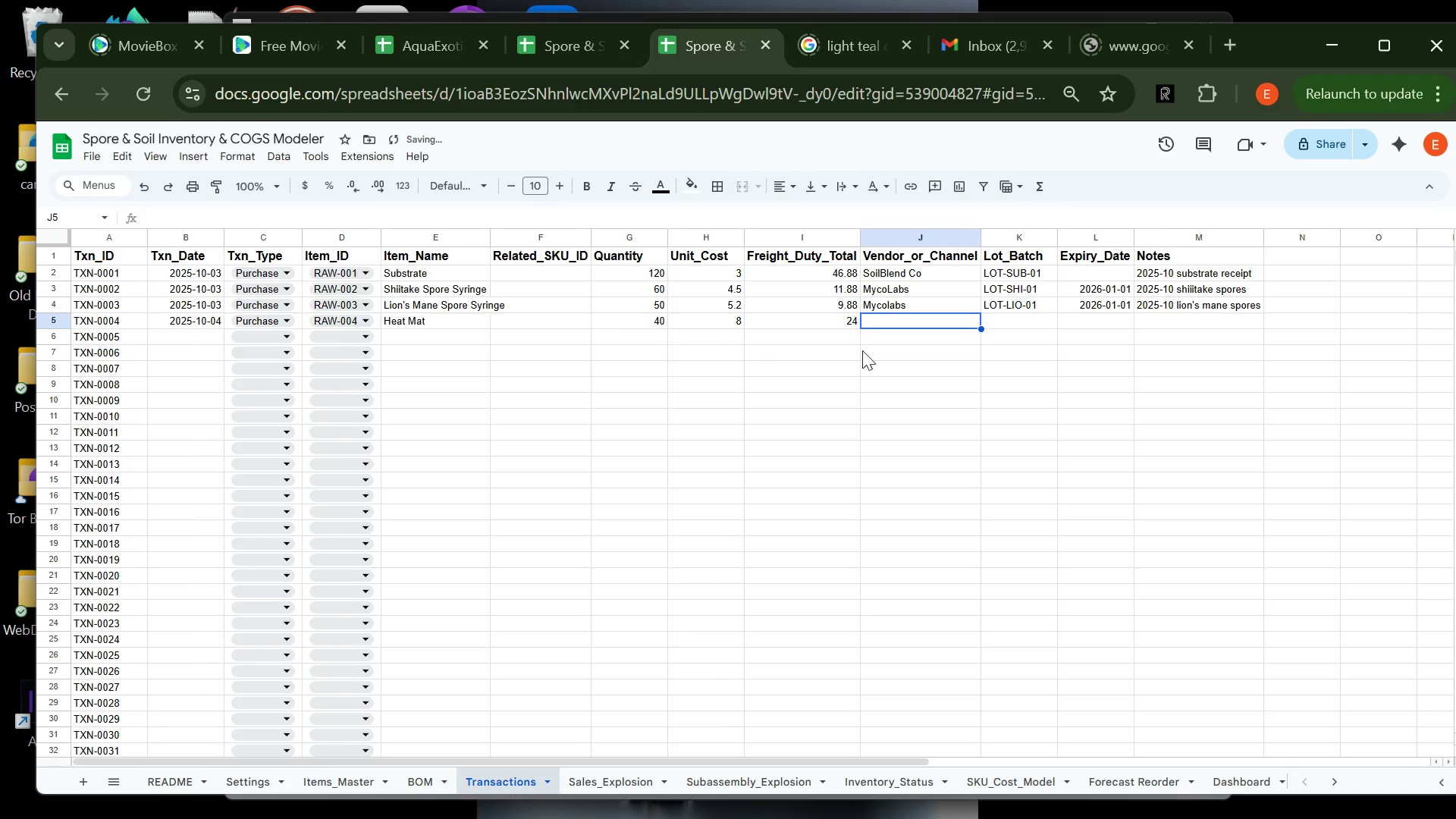 
left_click([893, 347])
 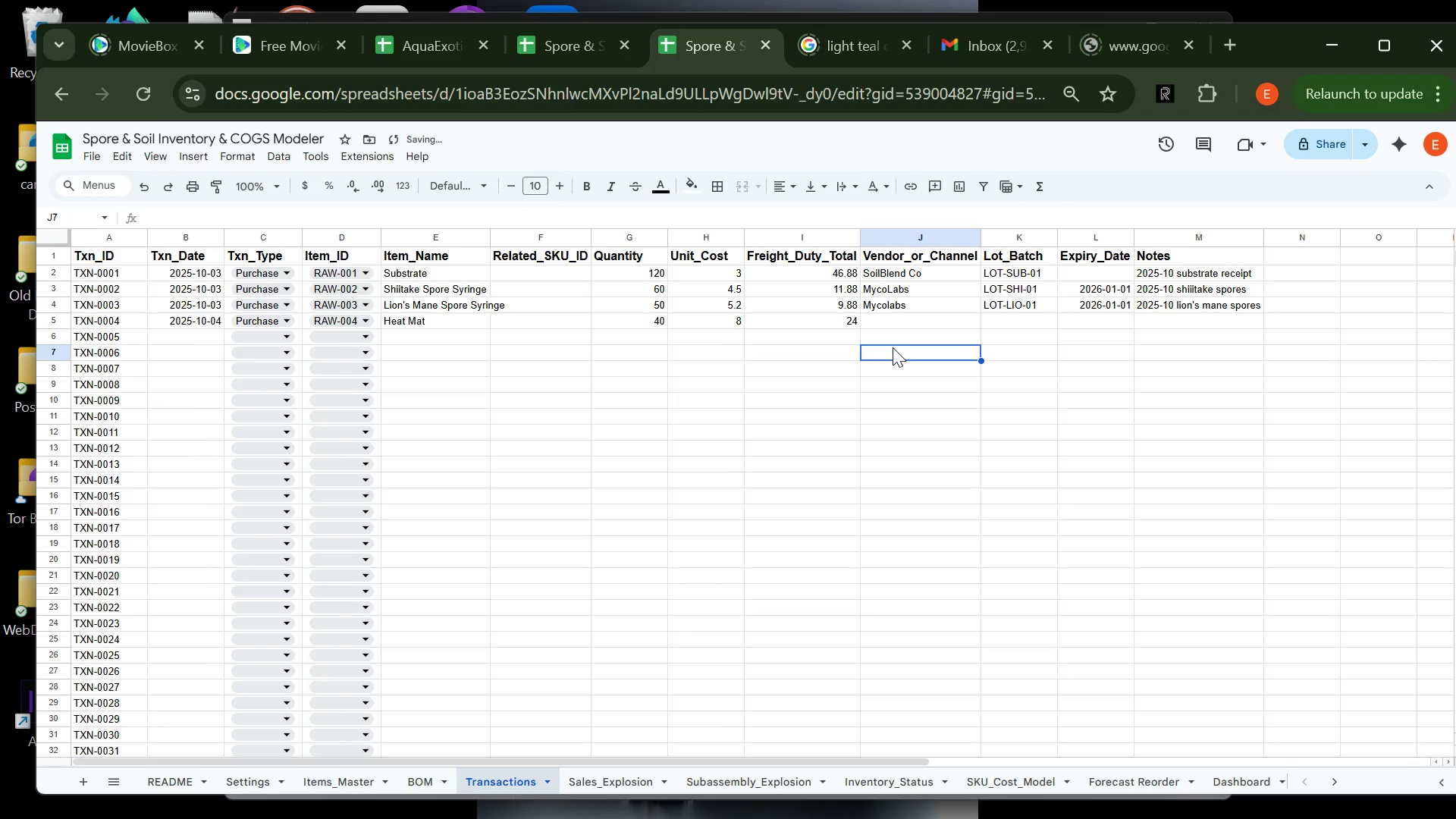 
key(G)
 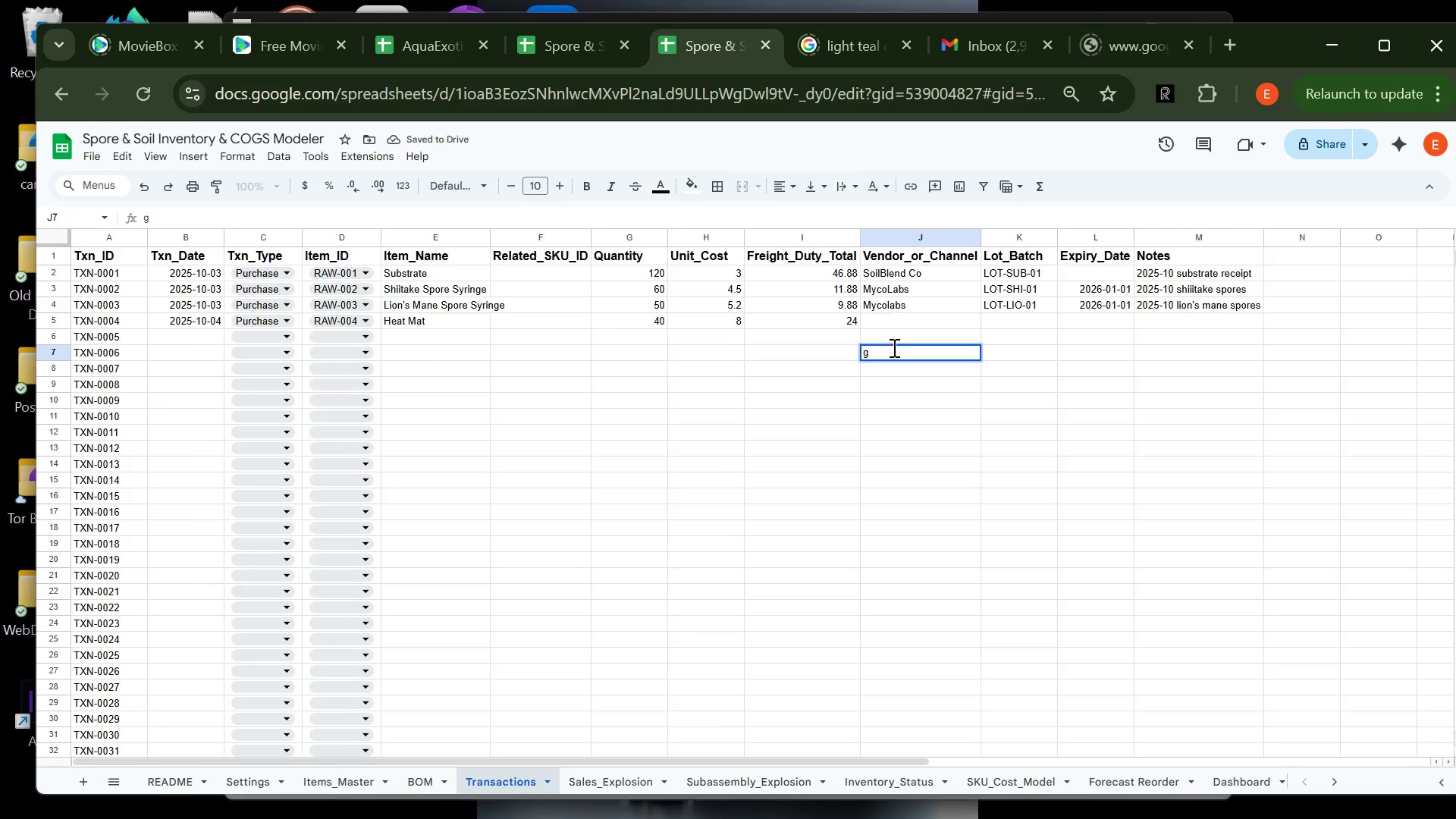 
key(Backspace)
 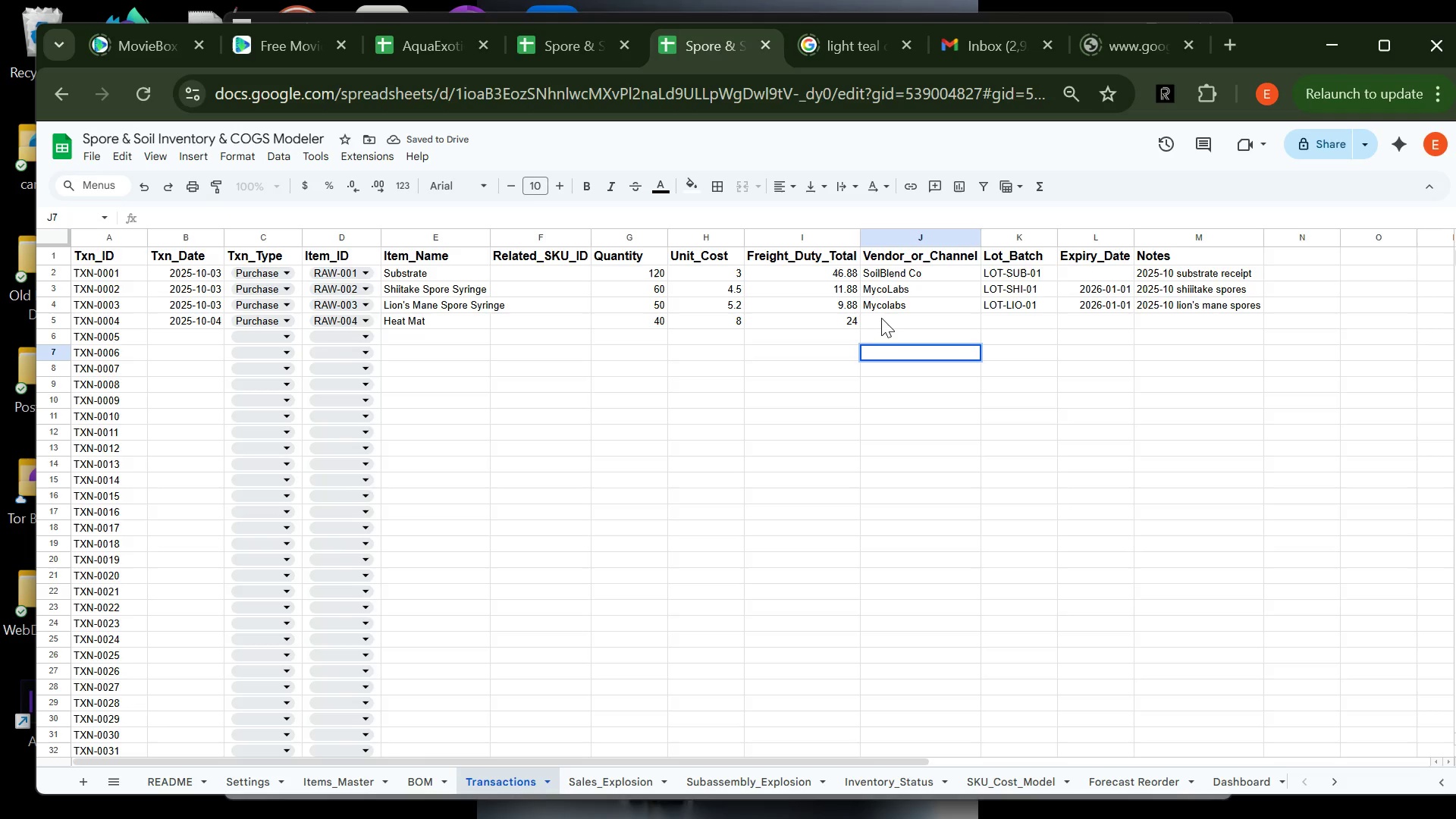 
left_click([883, 318])
 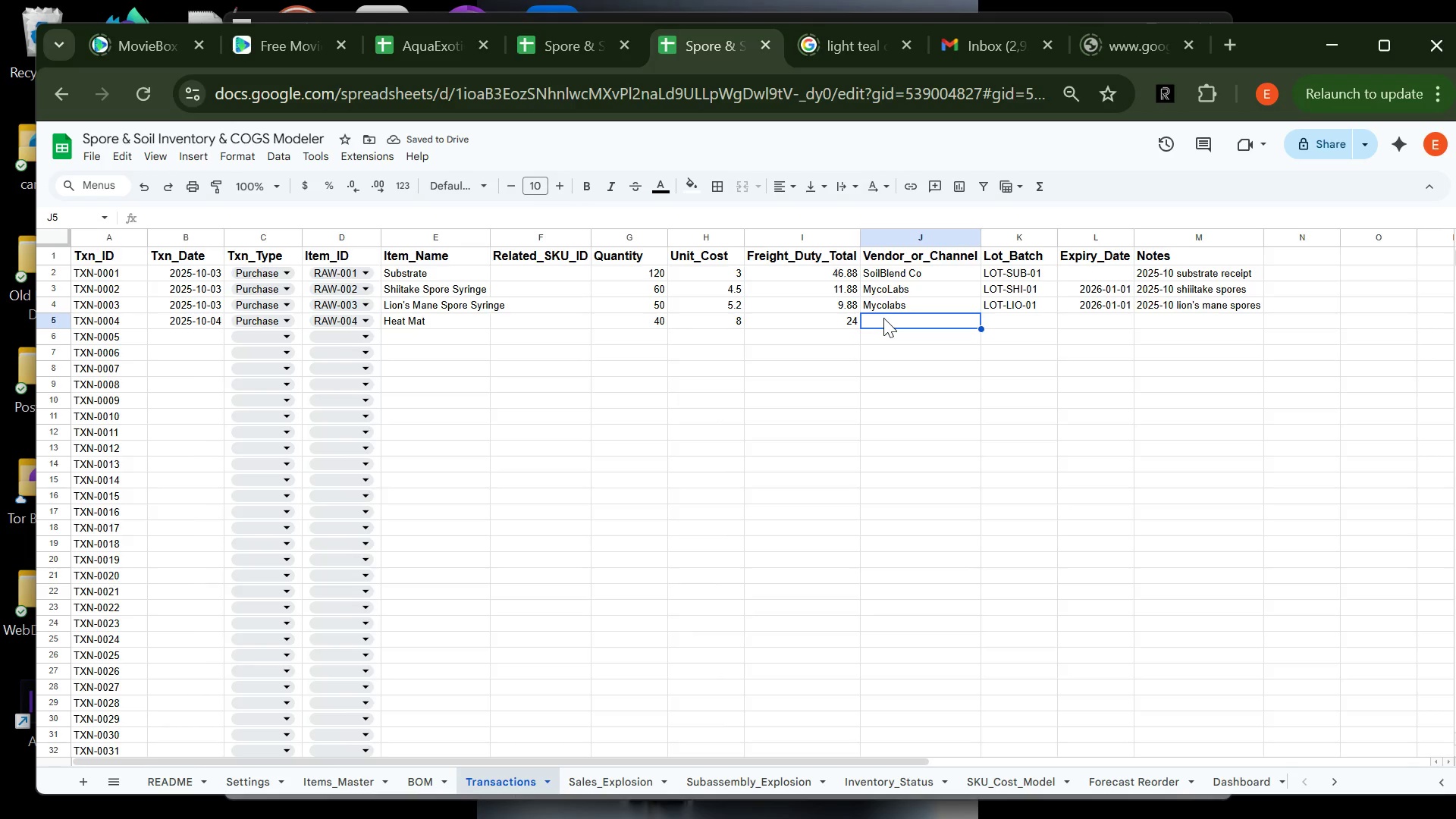 
type(g)
key(Backspace)
type(GrowGear)
key(Tab)
 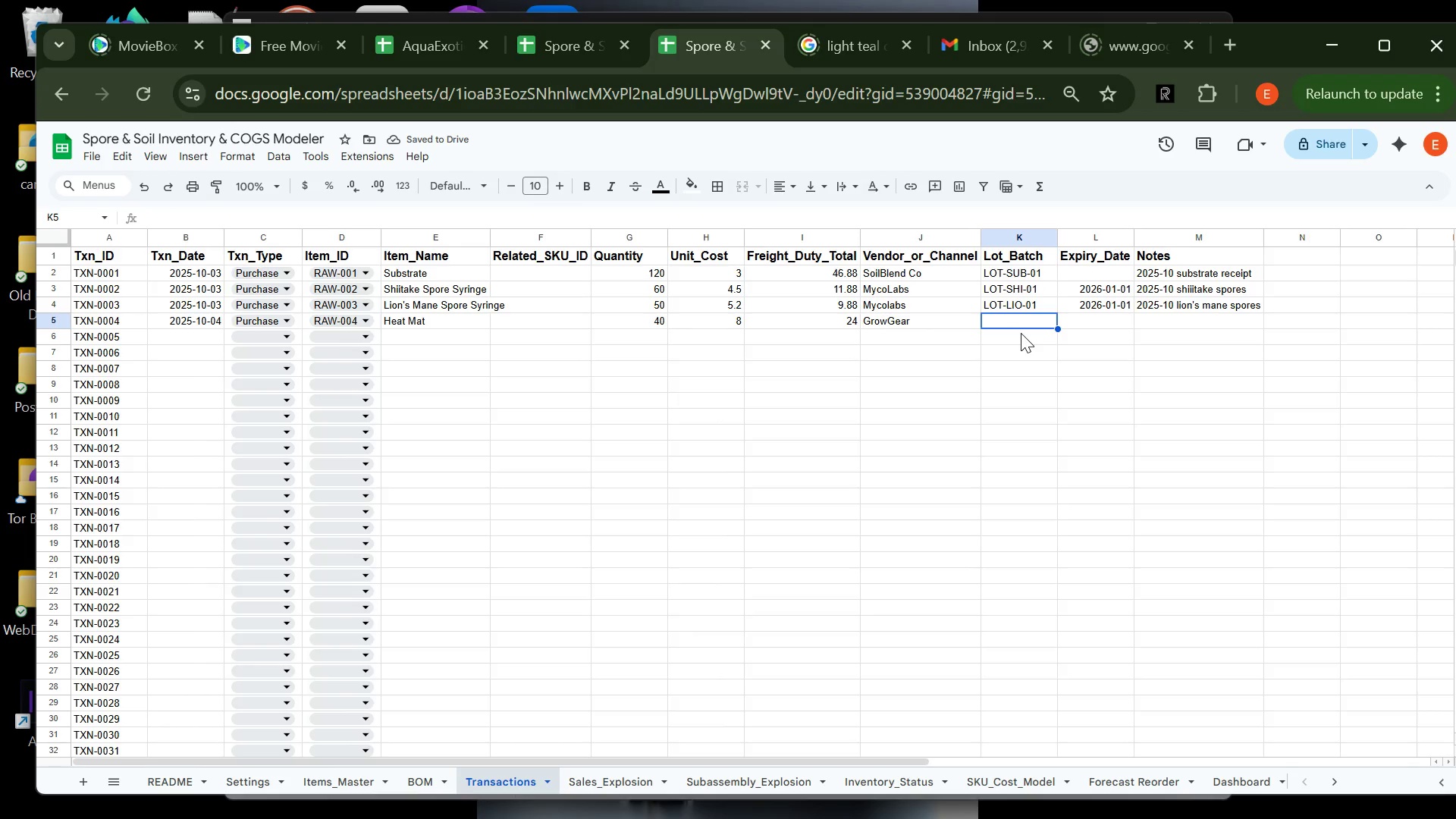 
type(LOT-HM-01)
key(Tab)
key(Tab)
type(hA)
 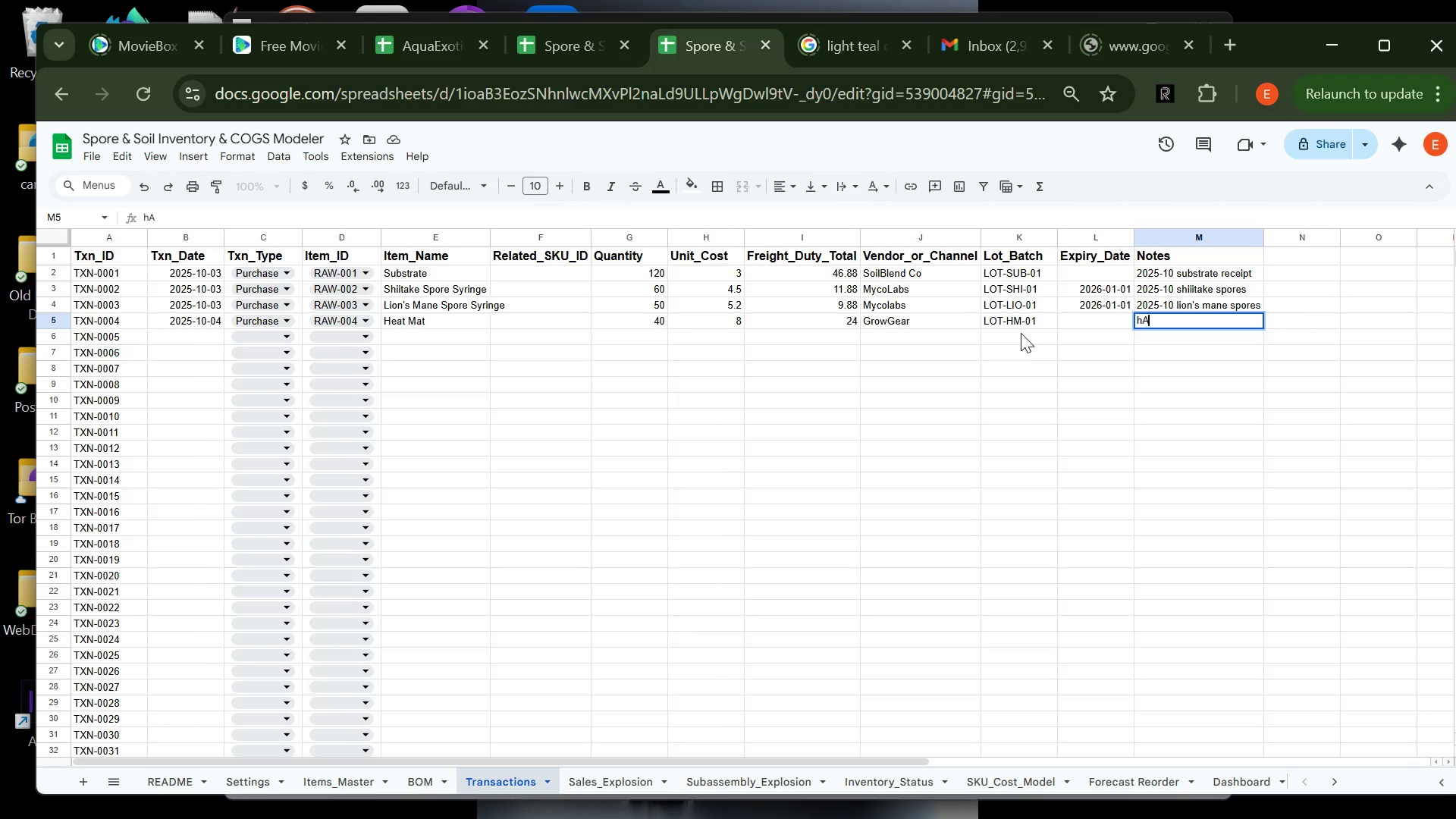 
wait(8.17)
 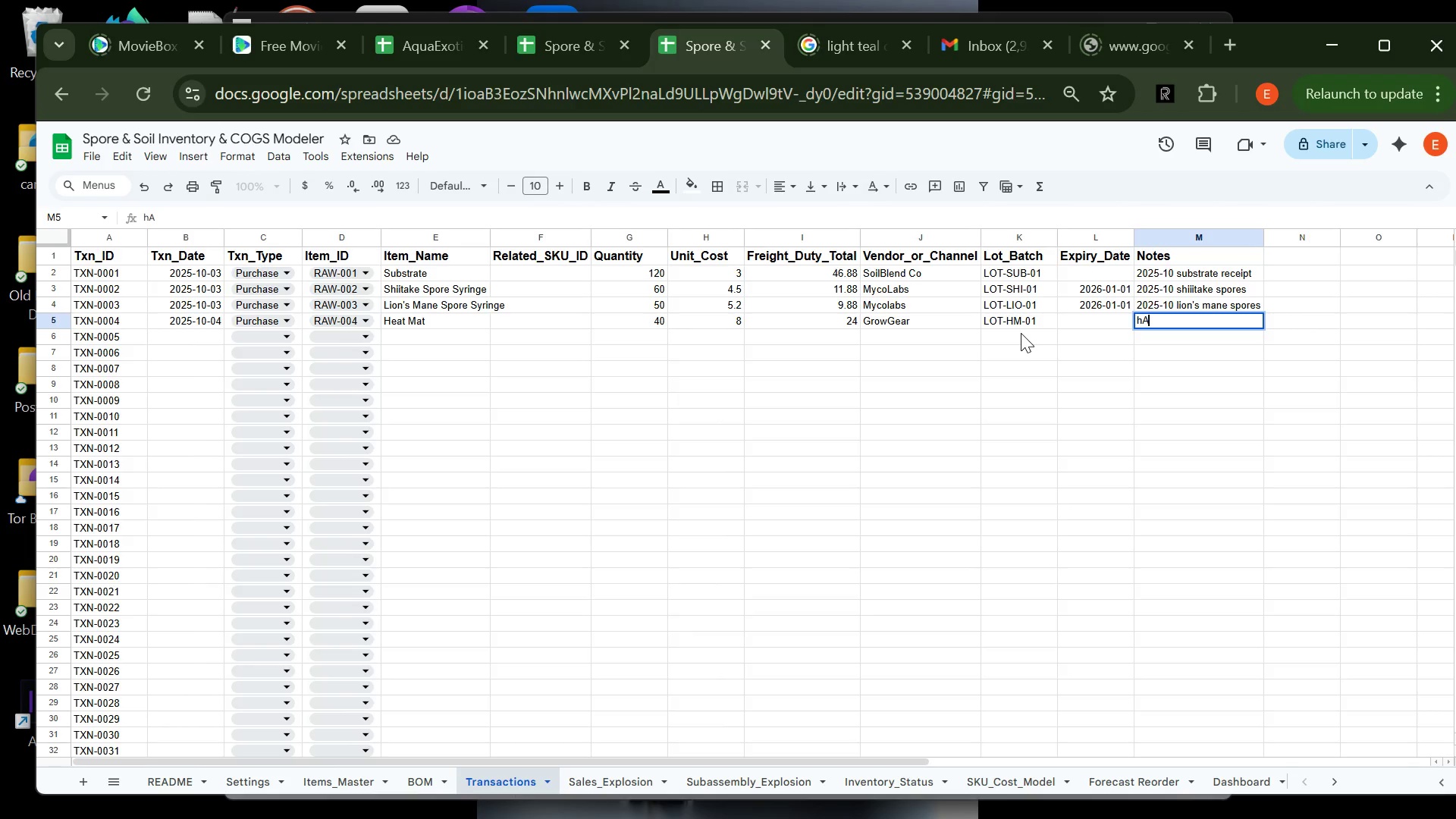 
key(Backspace)
key(Backspace)
type(Hardware receipt)
 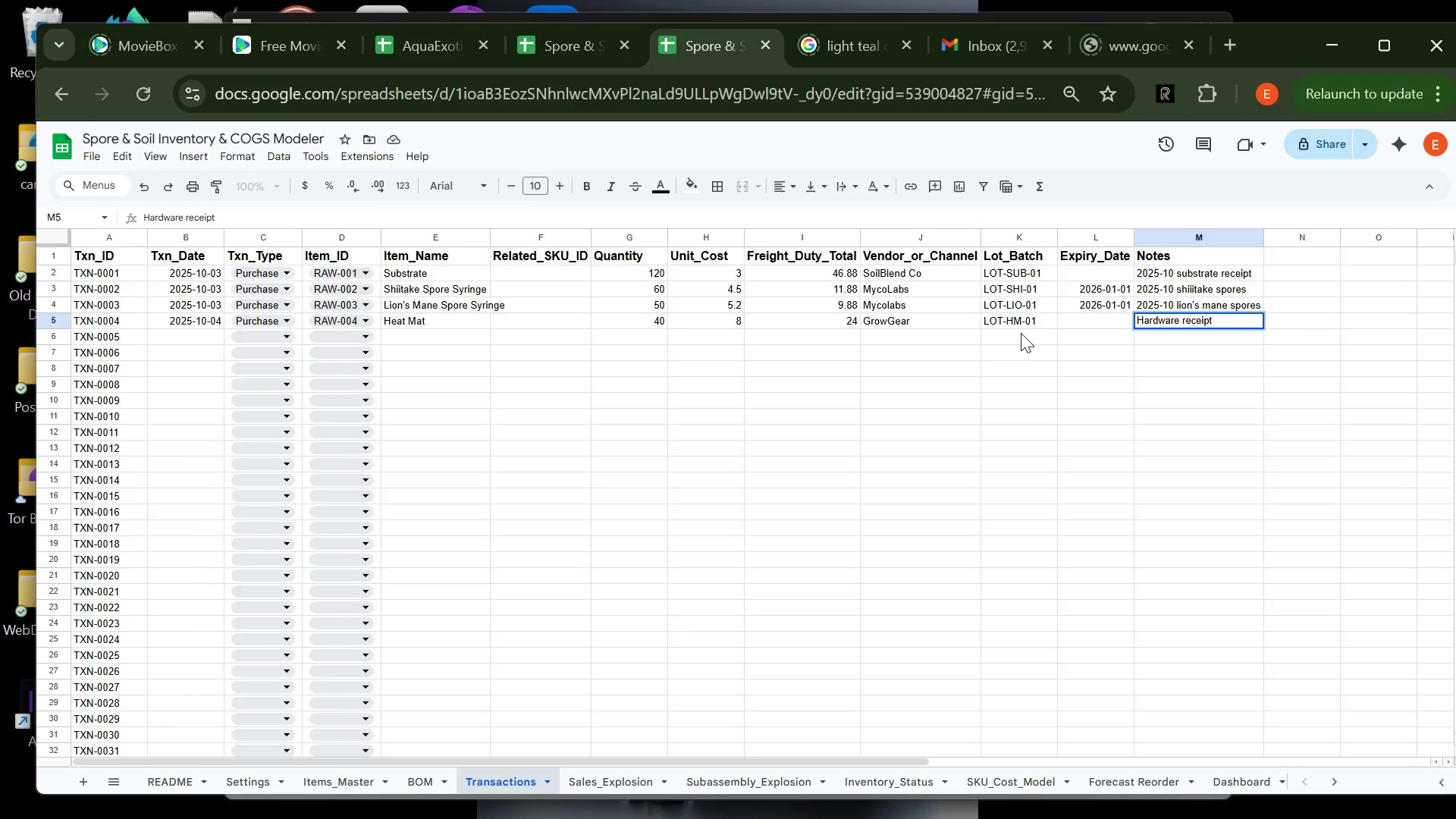 
key(Enter)
 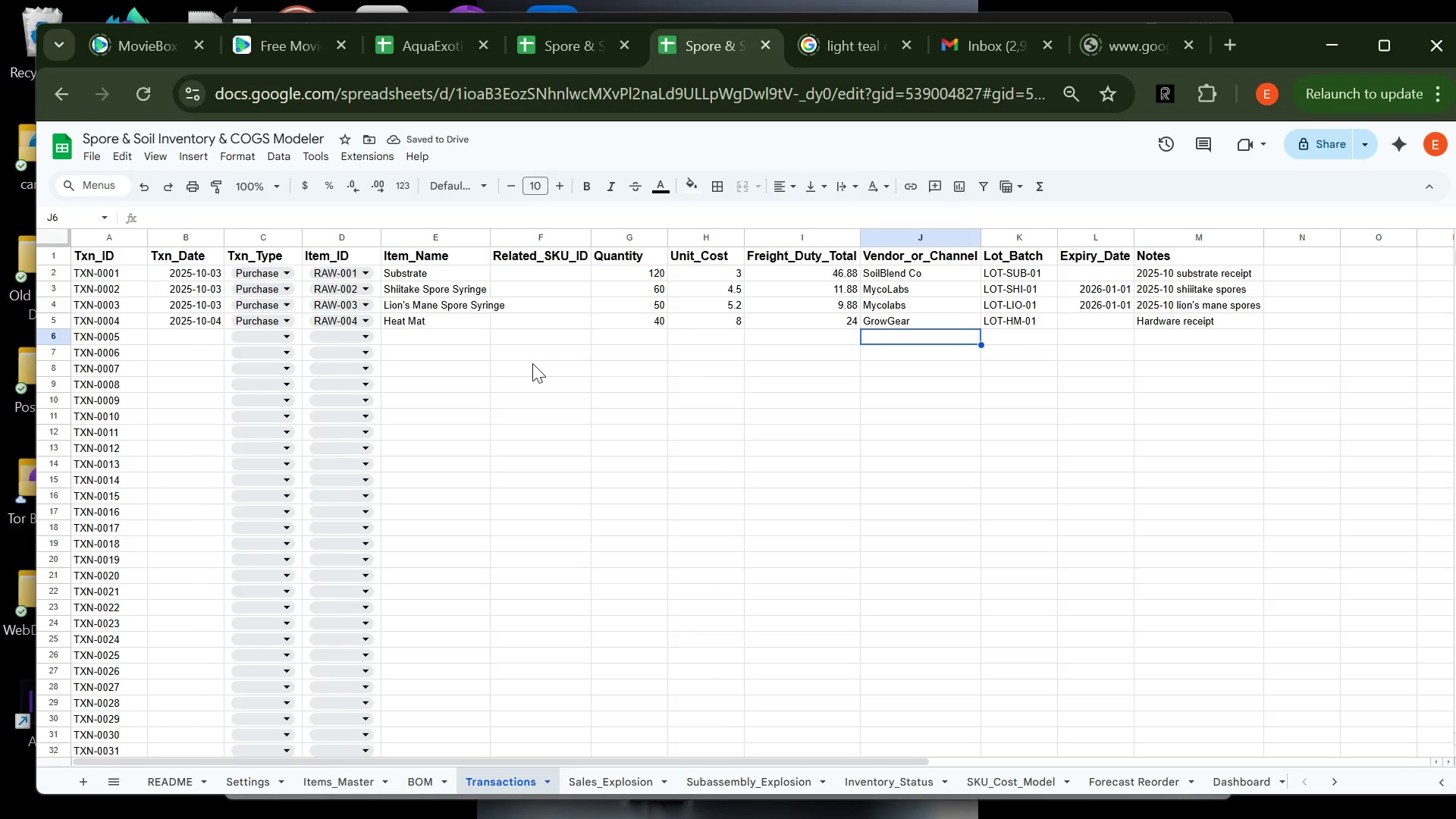 
left_click([191, 333])
 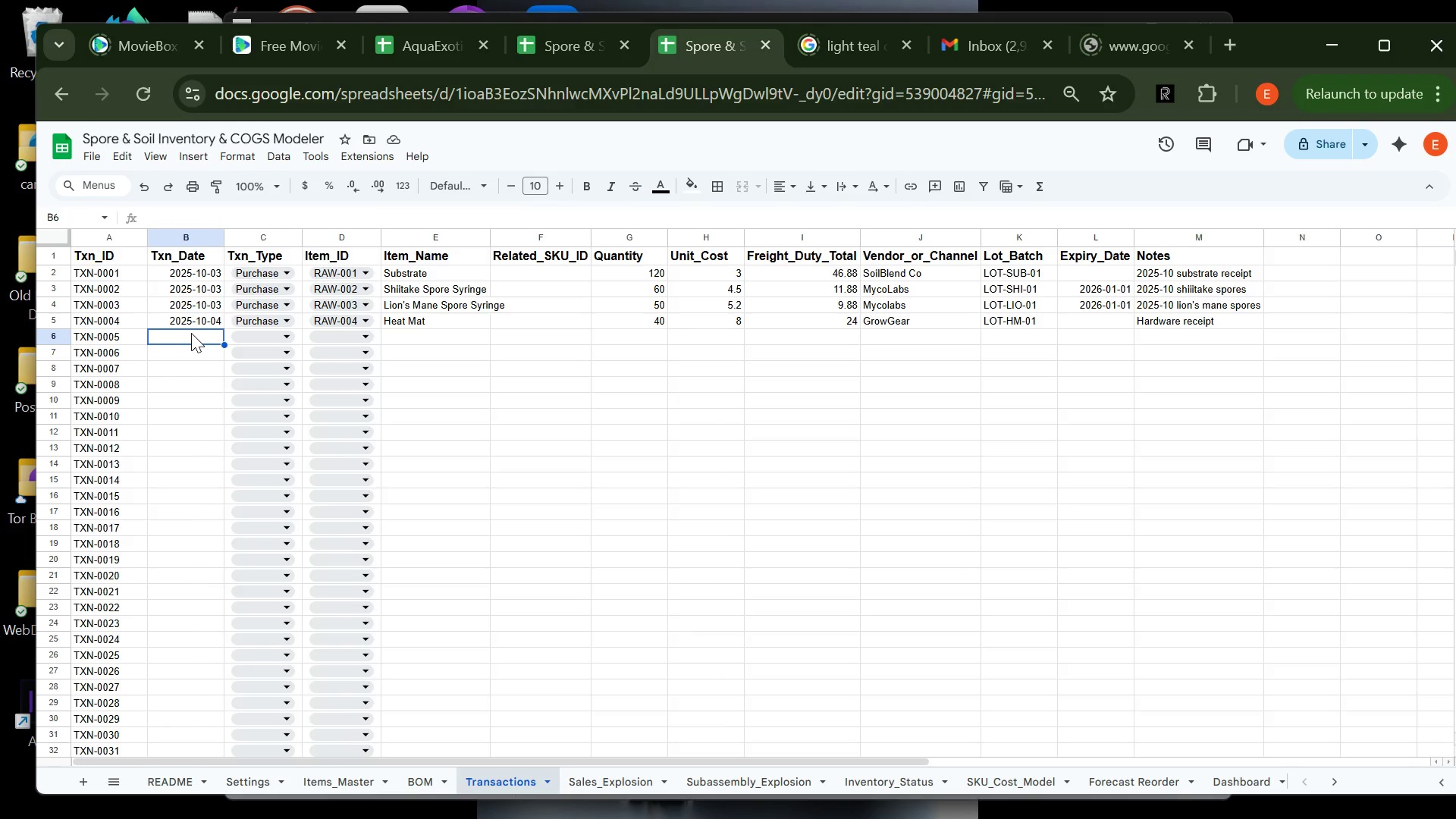 
wait(6.55)
 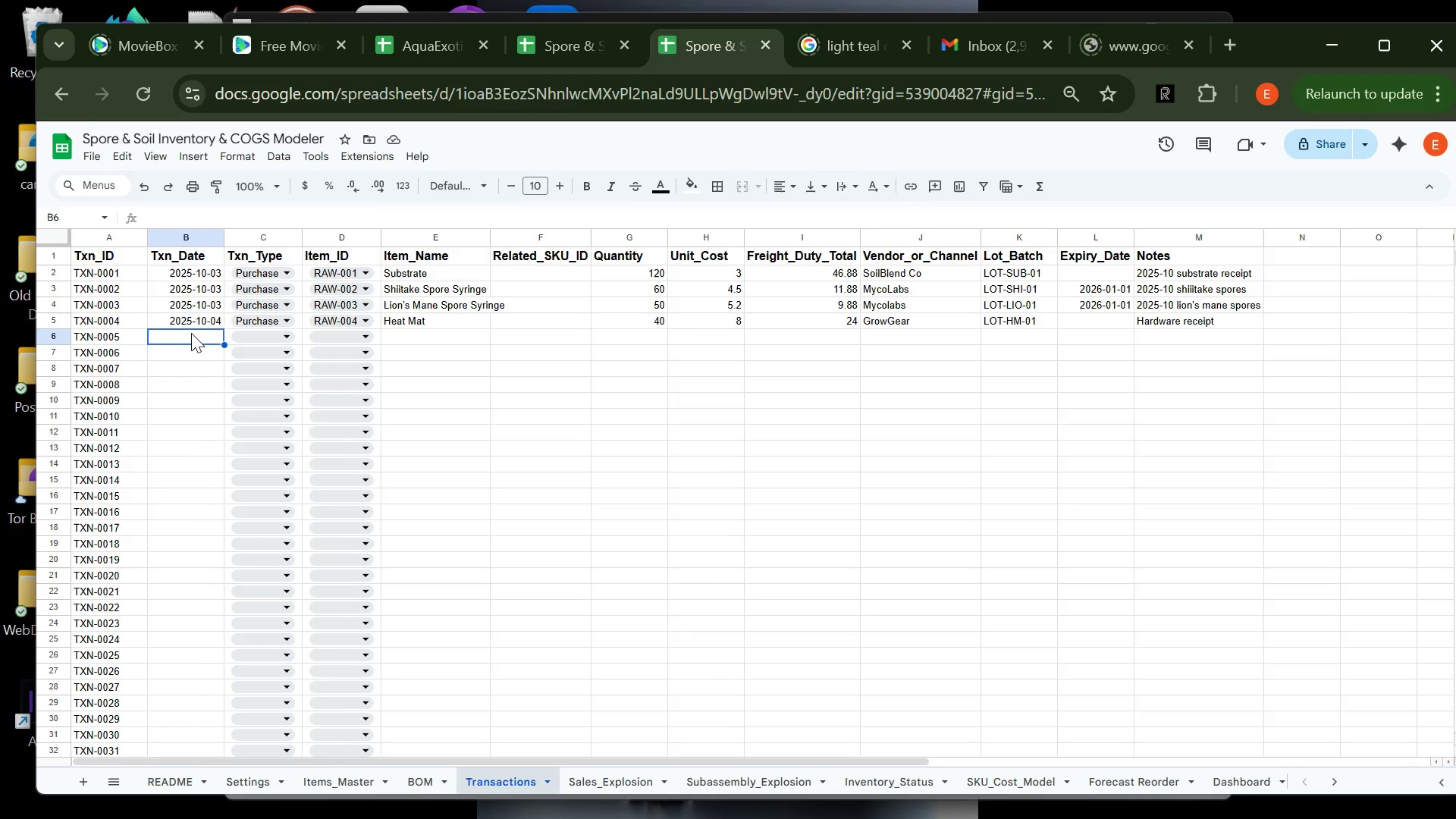 
type(2025-10-04)
key(Tab)
 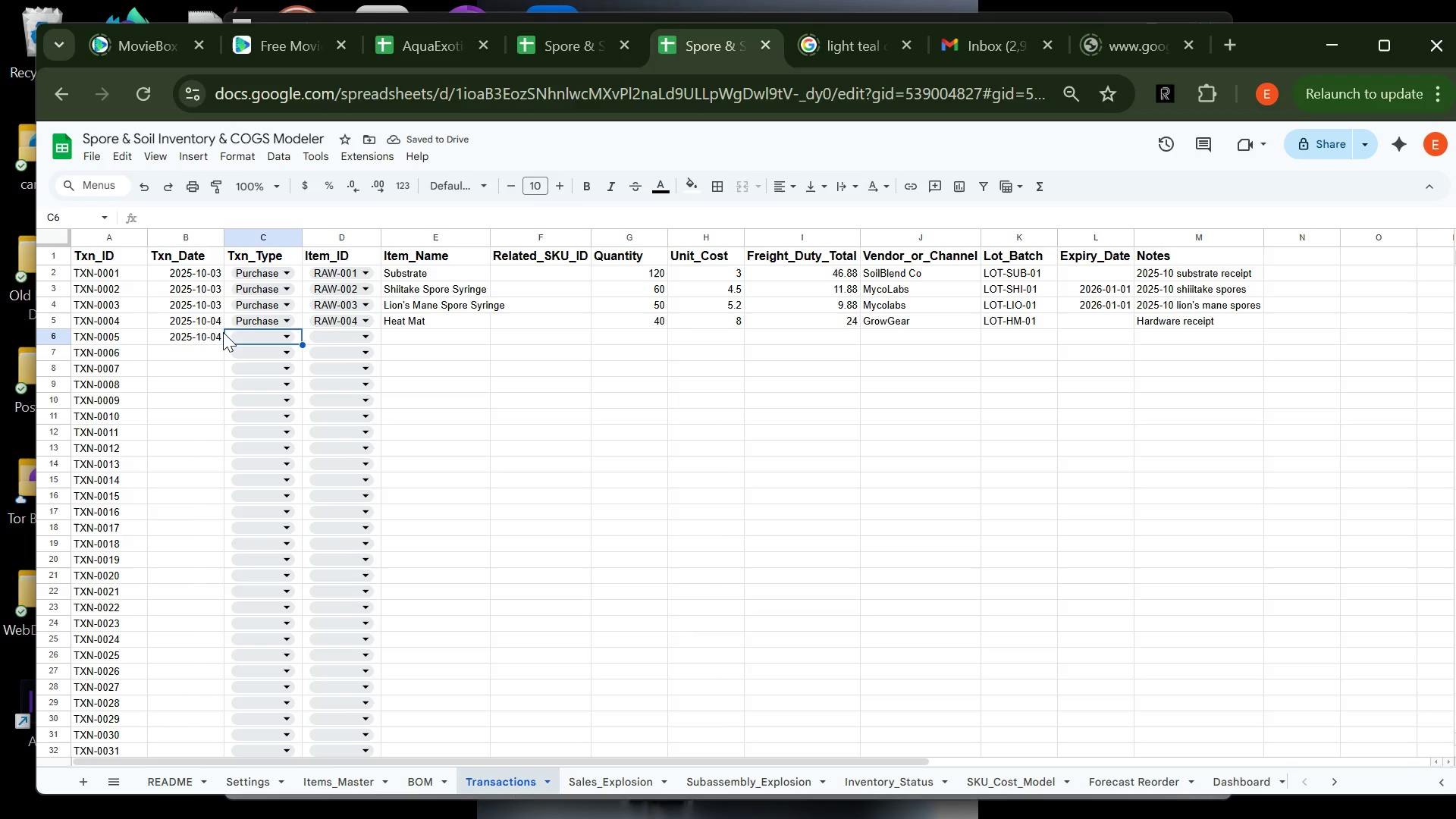 
left_click([242, 332])
 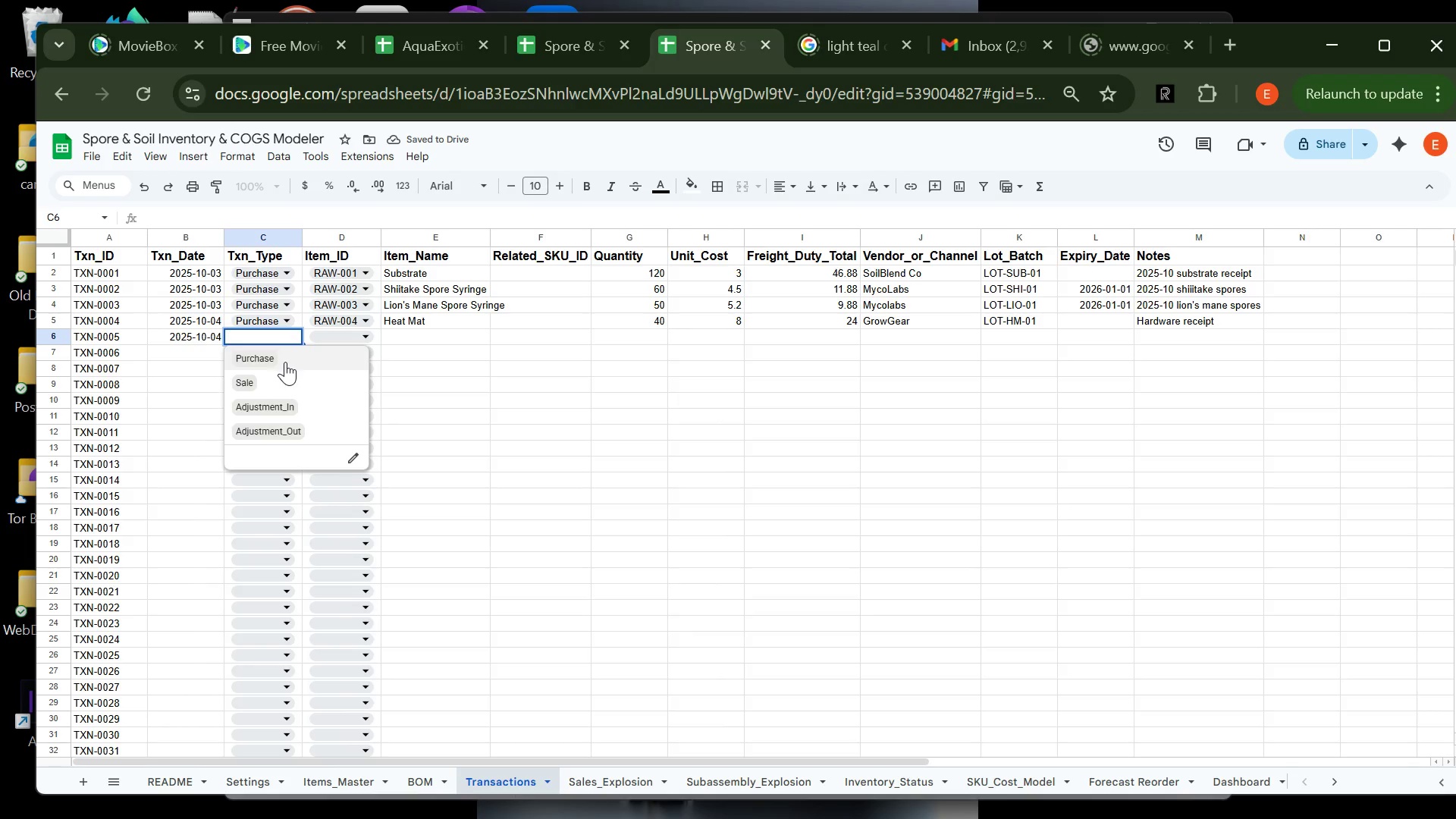 
left_click([287, 359])
 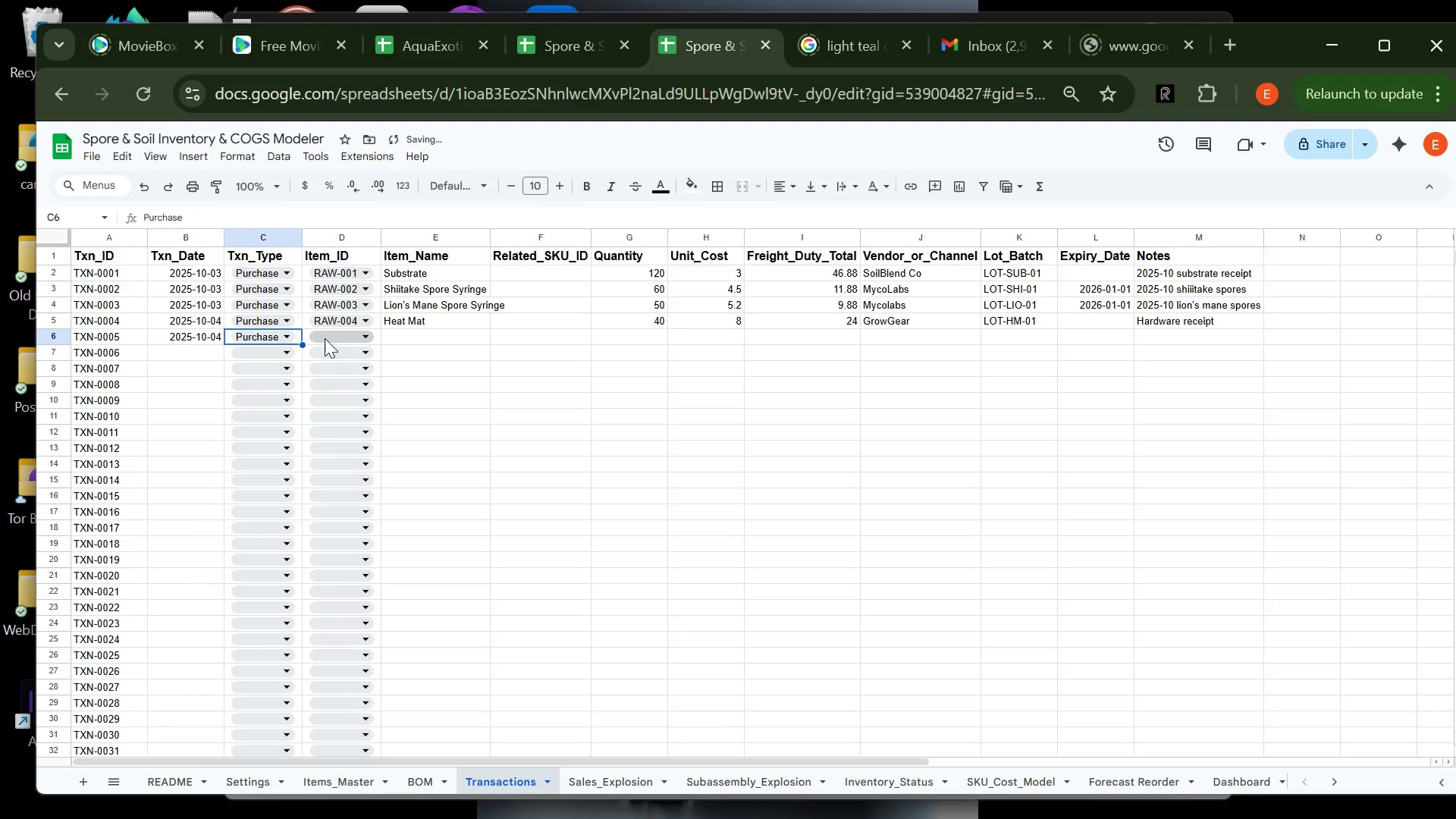 
left_click([325, 337])
 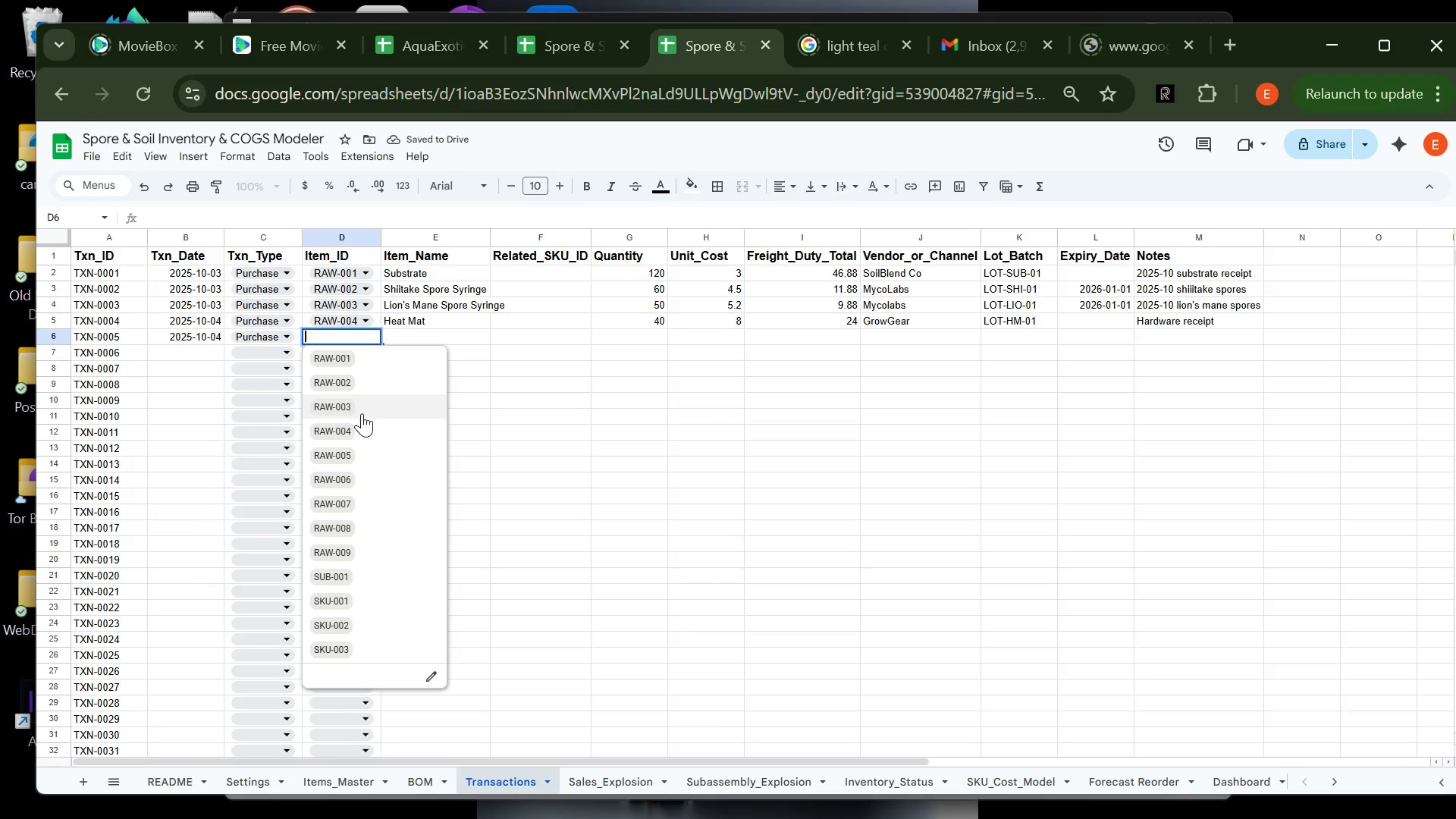 
left_click([374, 449])
 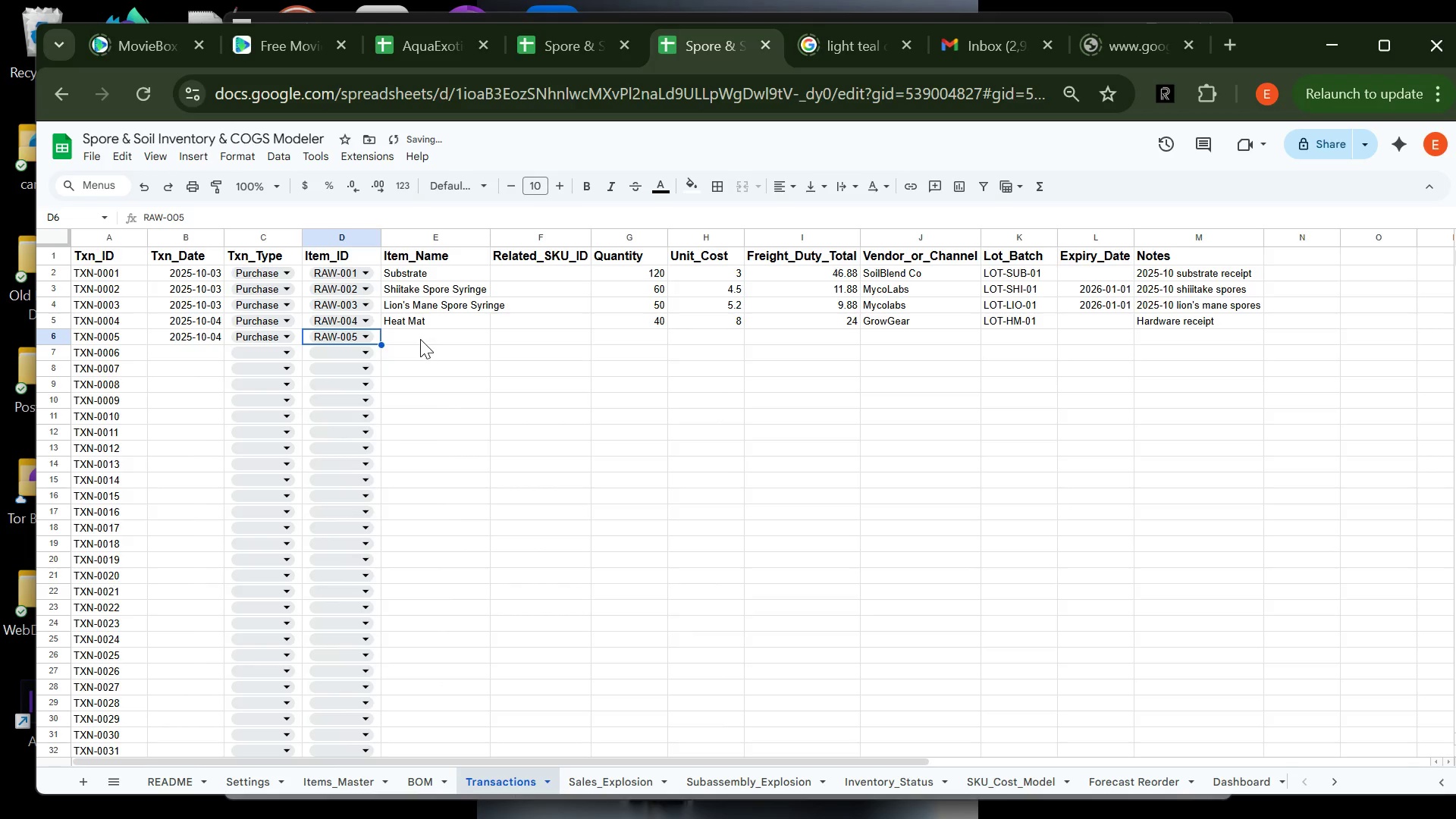 
left_click([420, 338])
 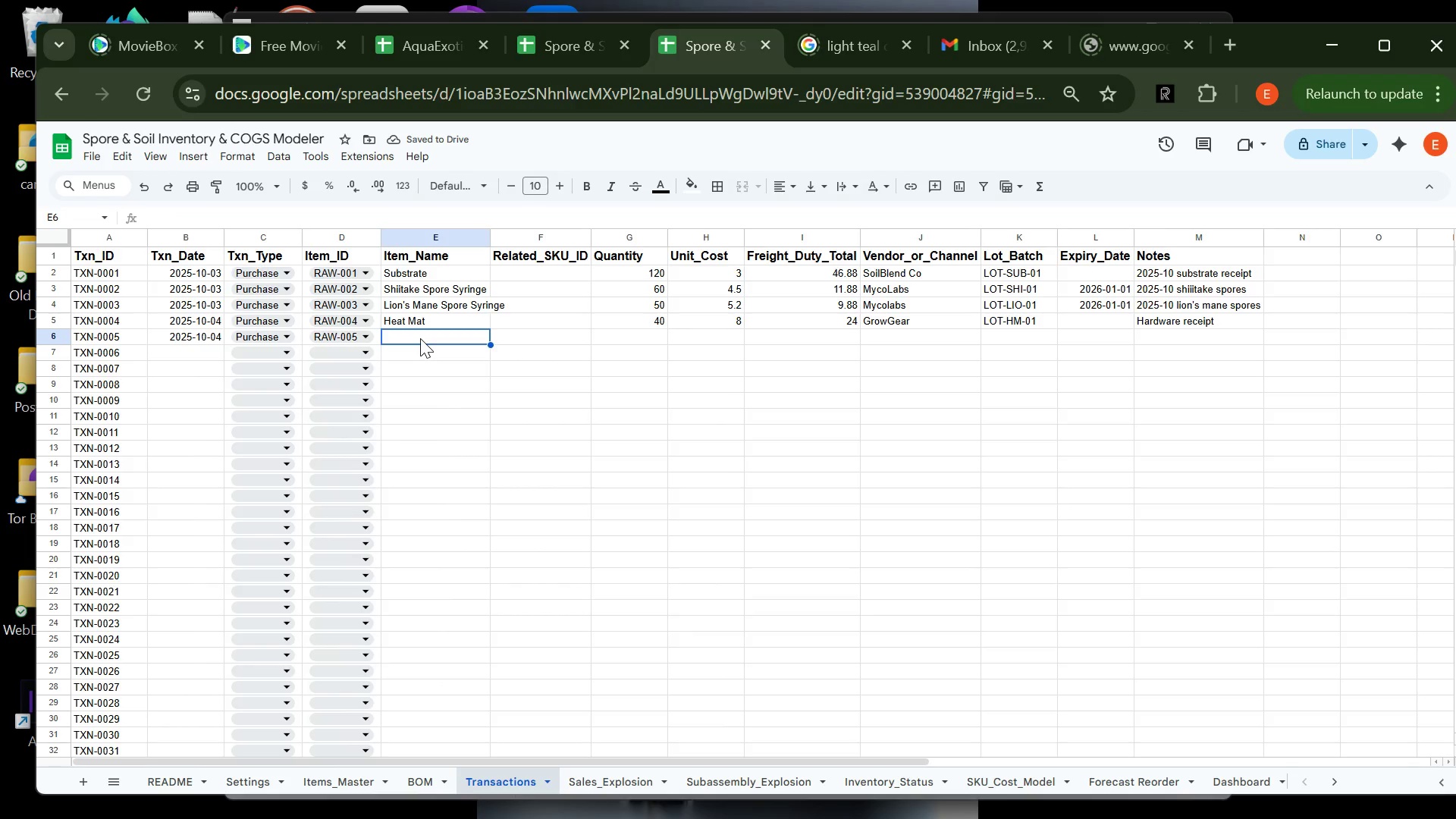 
type(Humidity Tent)
key(Tab)
key(Tab)
type(40)
key(Tab)
 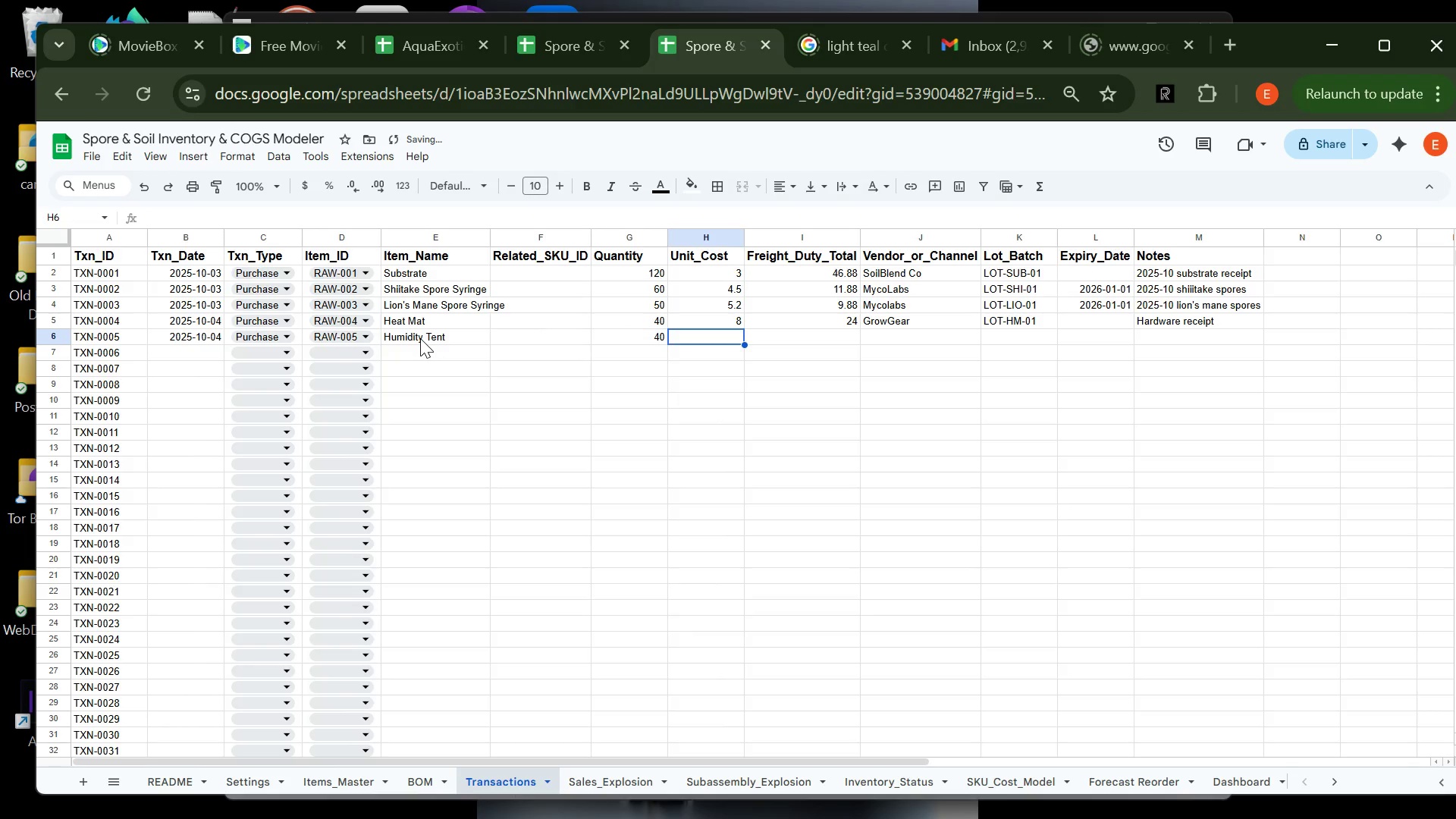 
type(6.5)
key(Tab)
type(19.5)
key(Tab)
type(g)
key(Tab)
 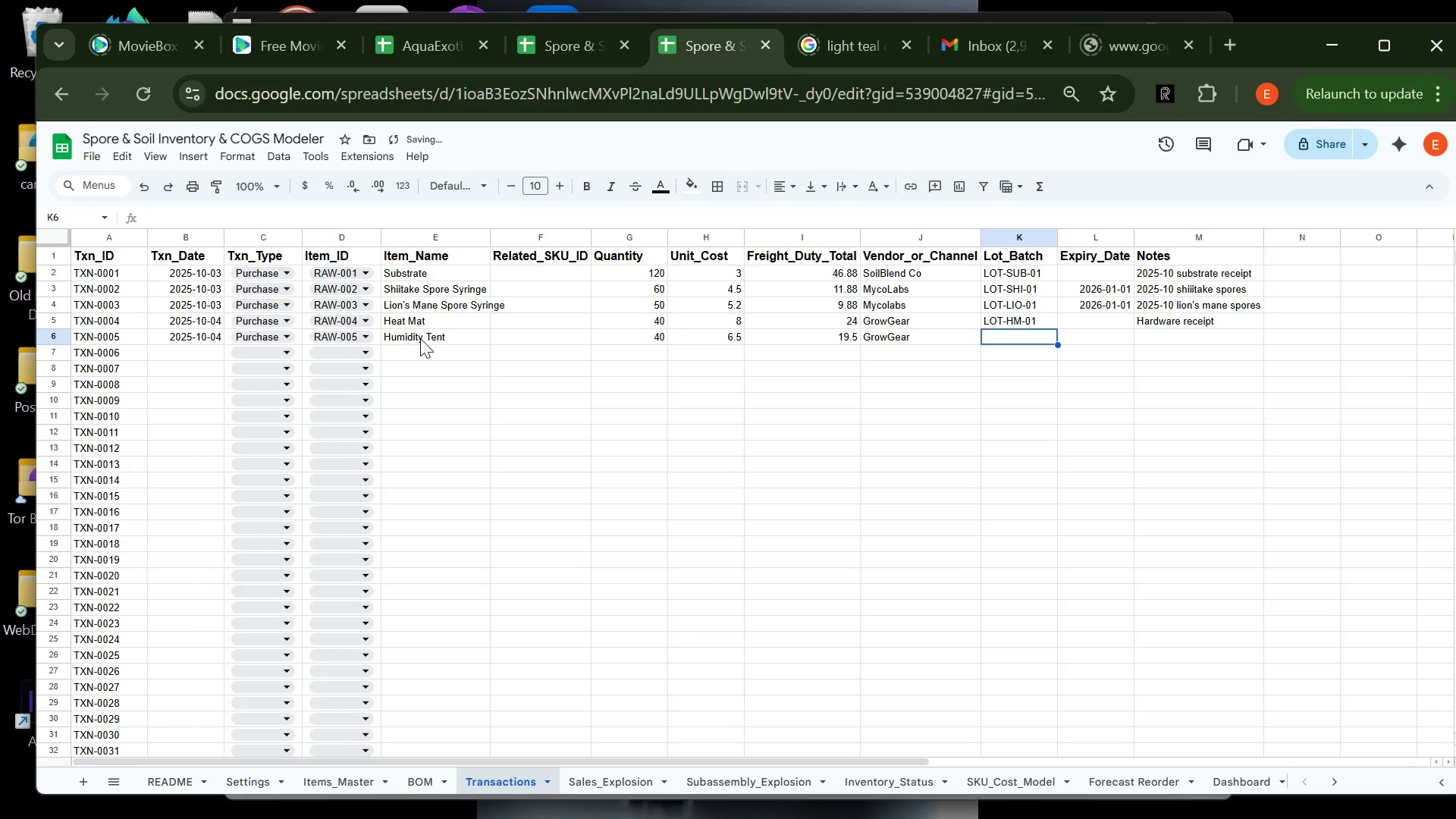 
hold_key(key=CapsLock, duration=0.31)
 